 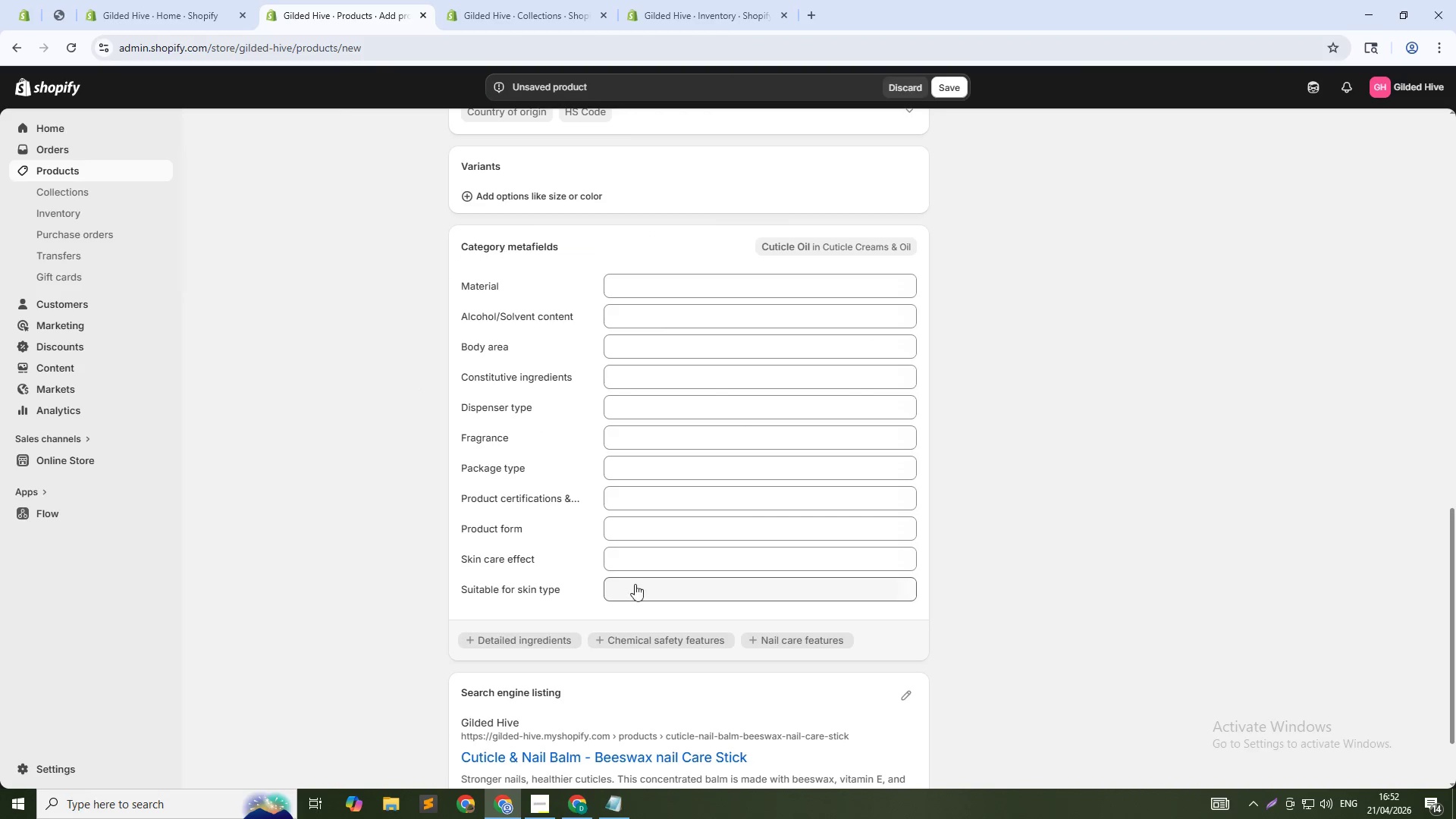 
scroll: coordinate [849, 665], scroll_direction: down, amount: 4.0
 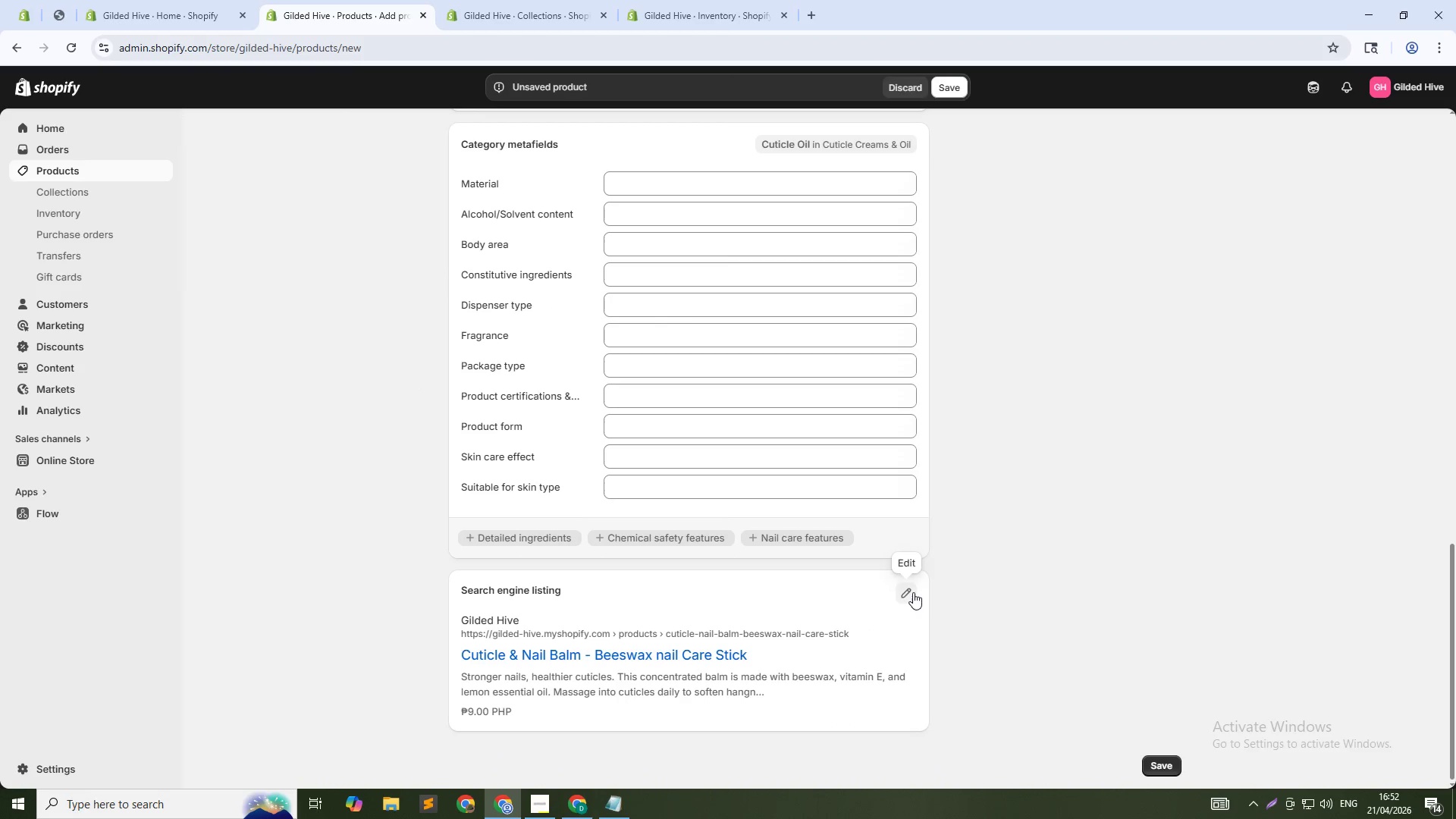 
left_click([913, 592])
 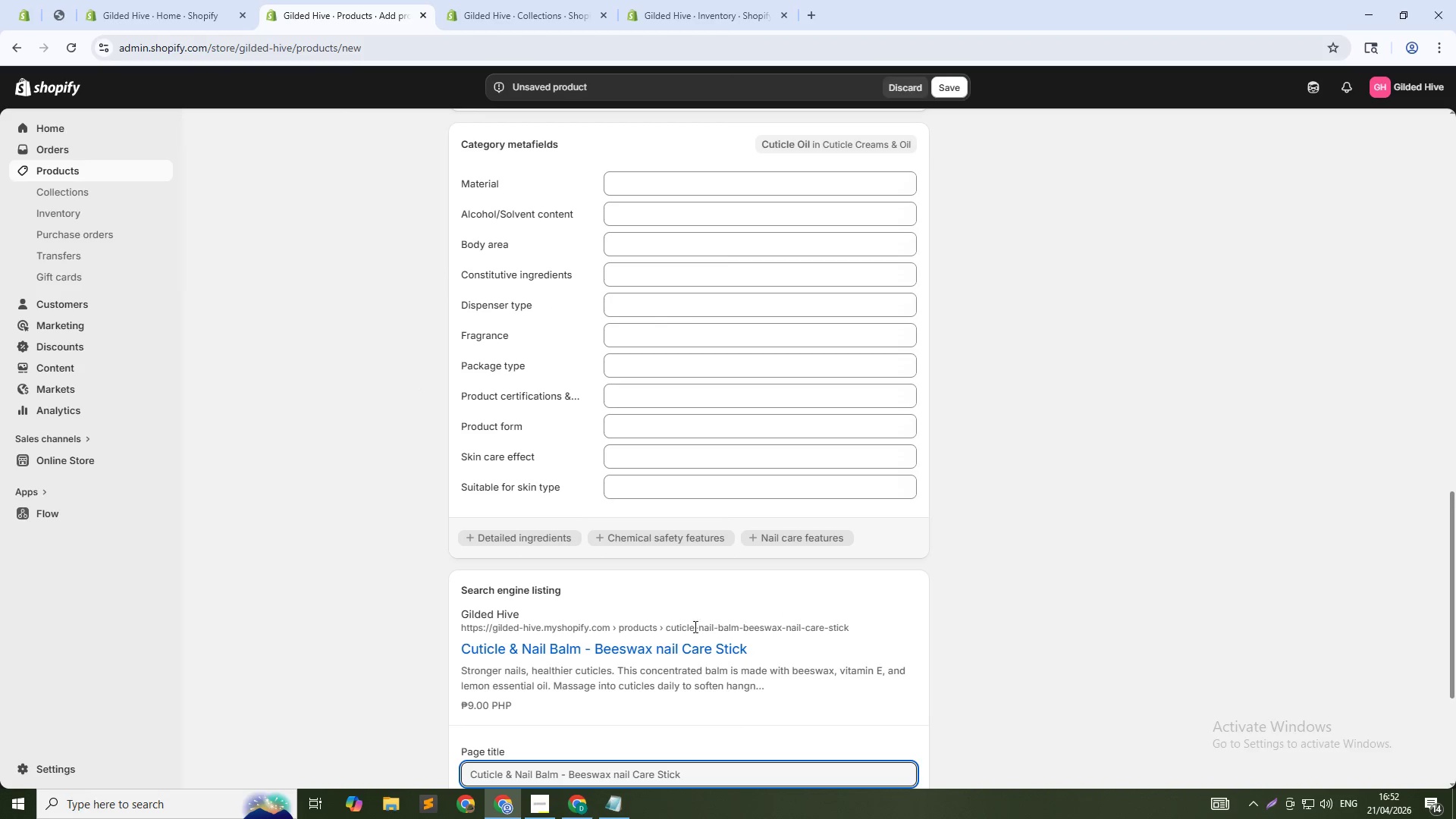 
scroll: coordinate [680, 632], scroll_direction: down, amount: 3.0
 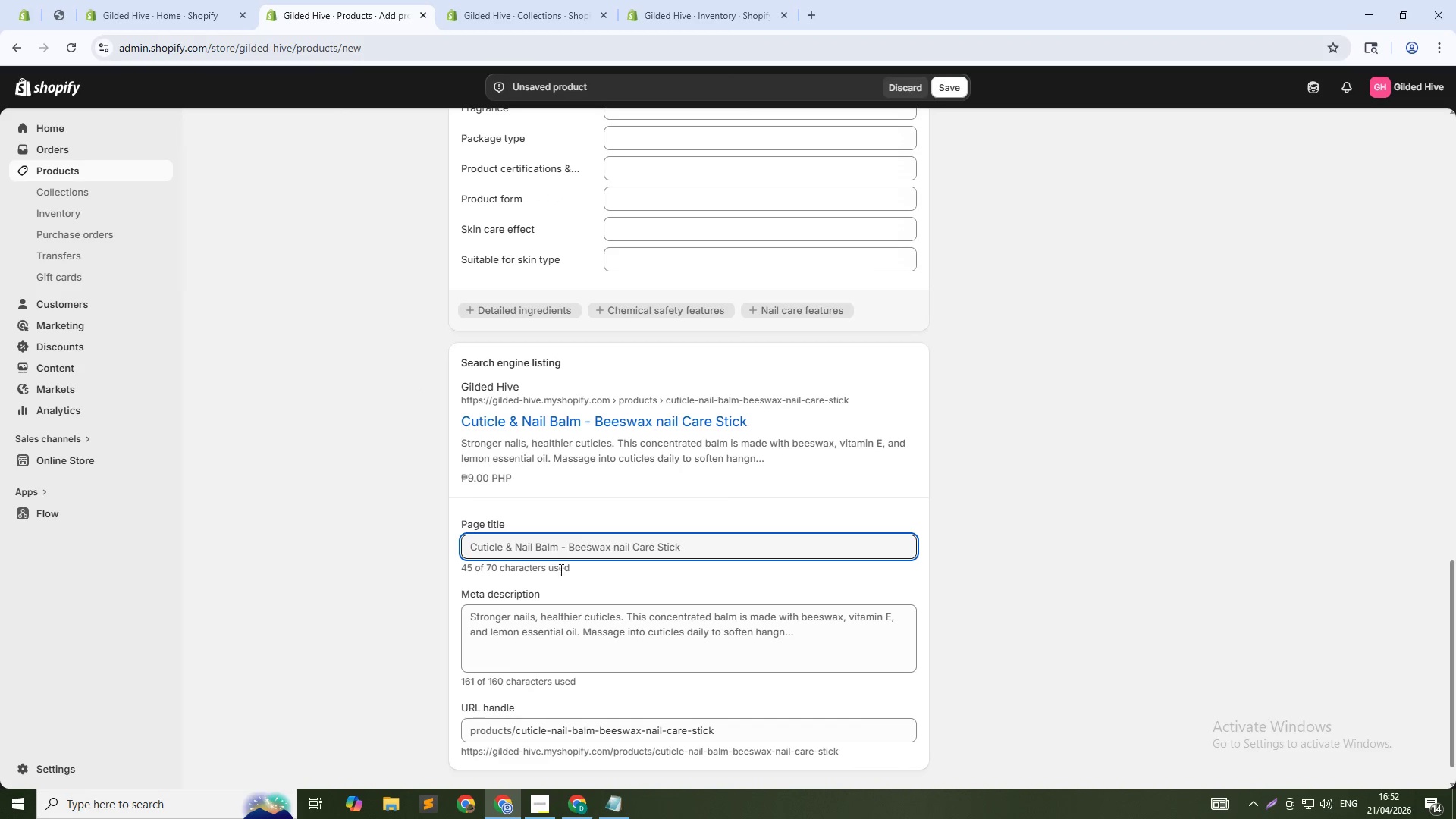 
left_click([557, 544])
 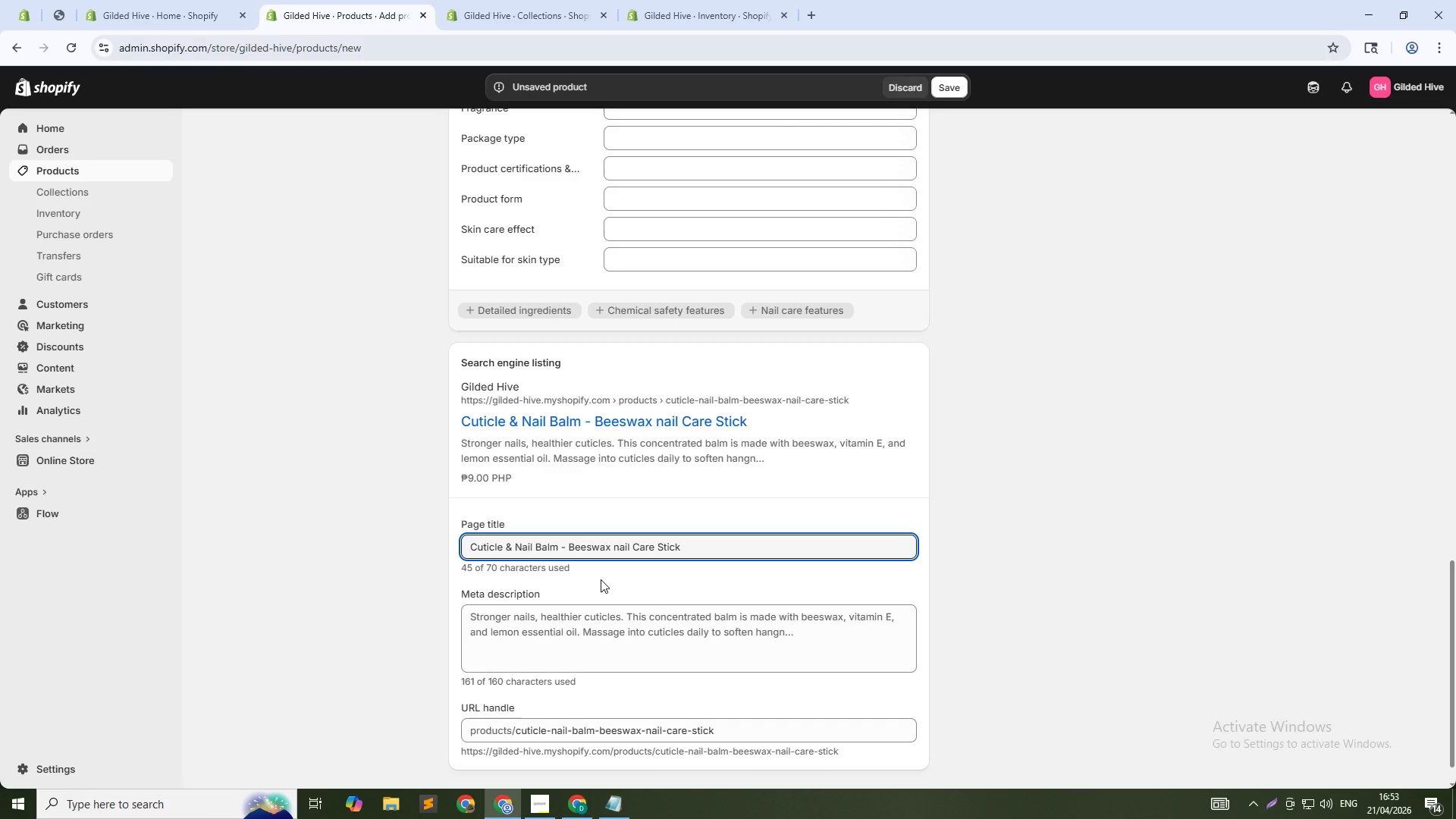 
key(Delete)
 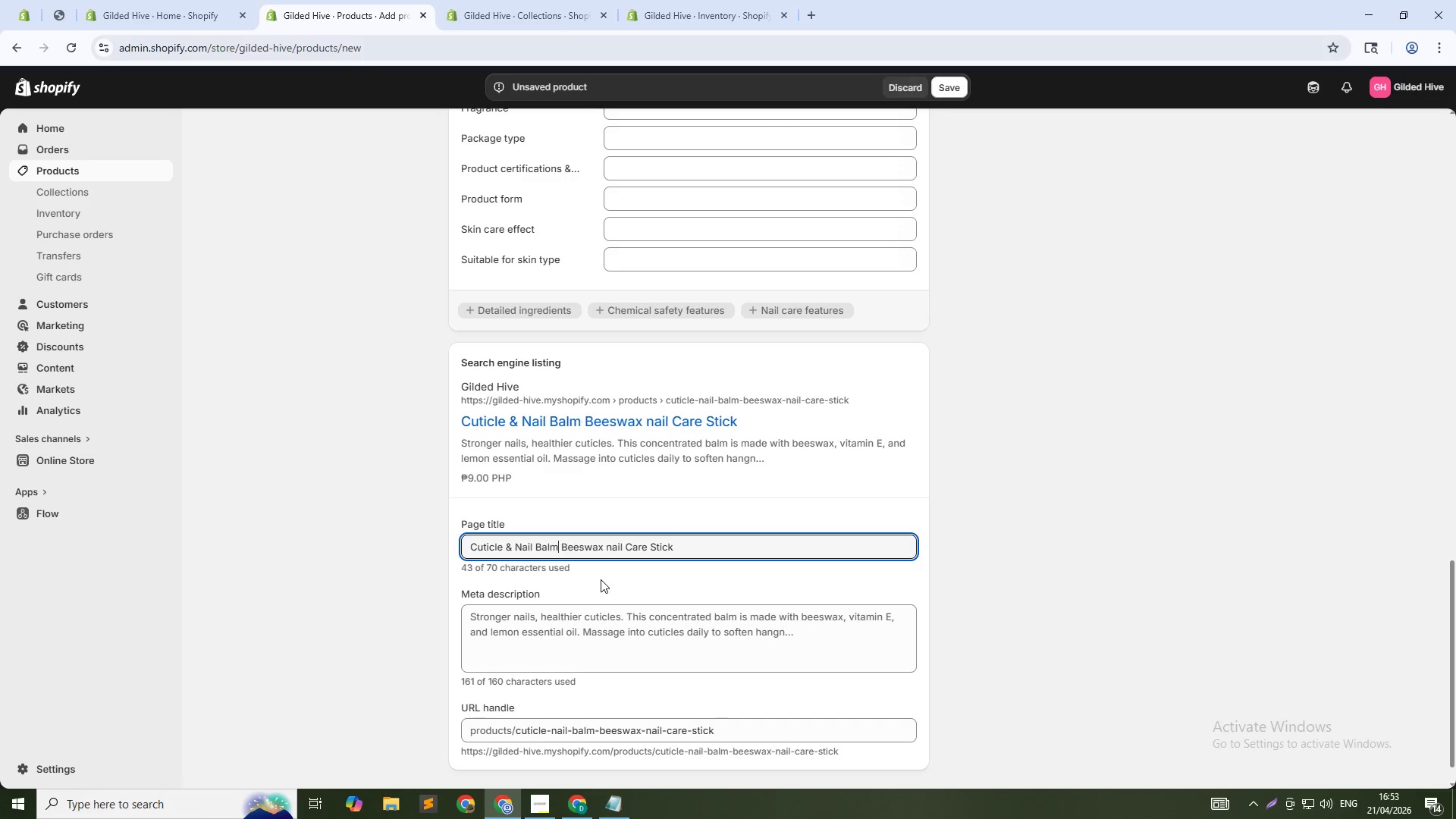 
key(Delete)
 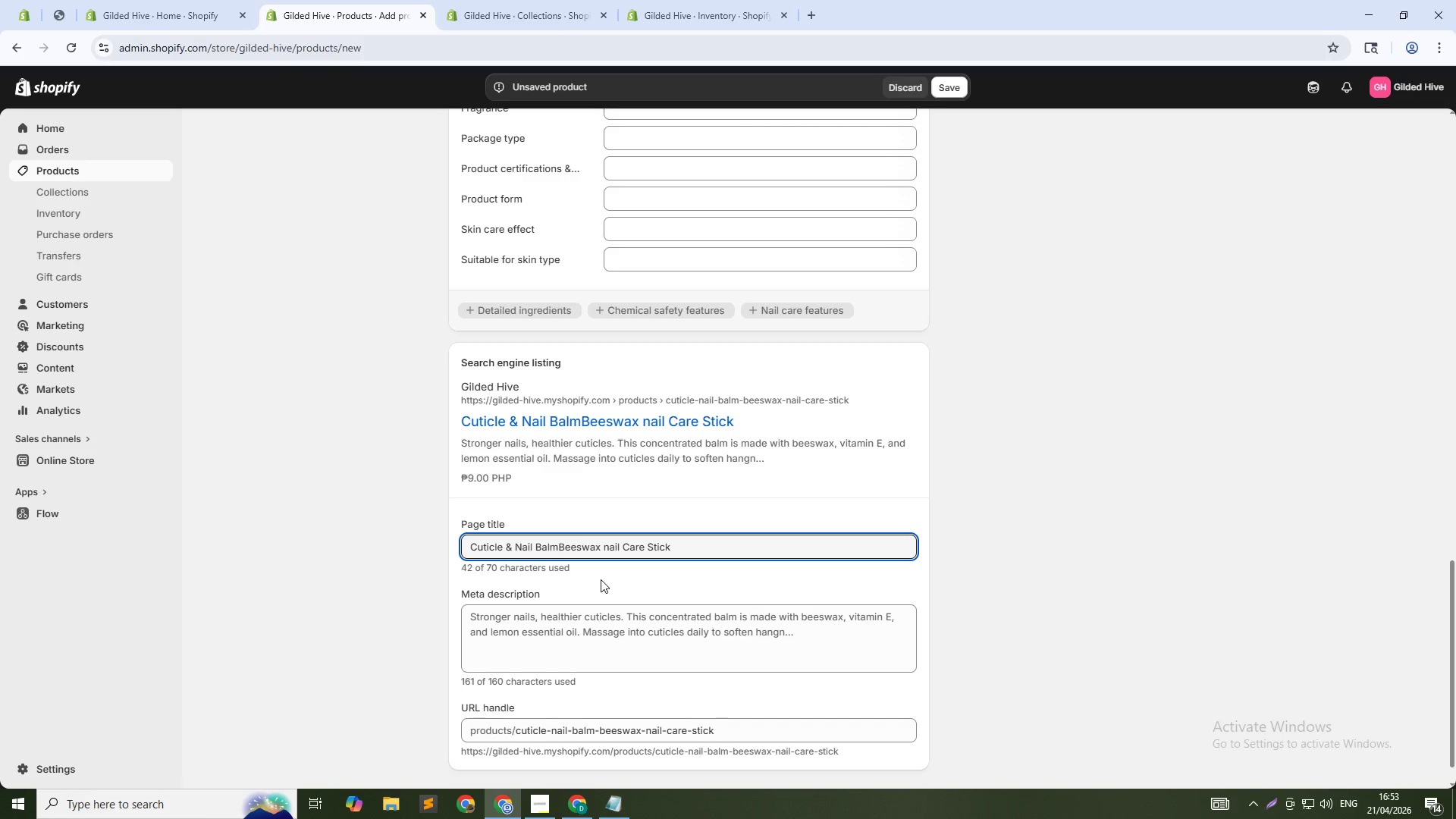 
key(Delete)
 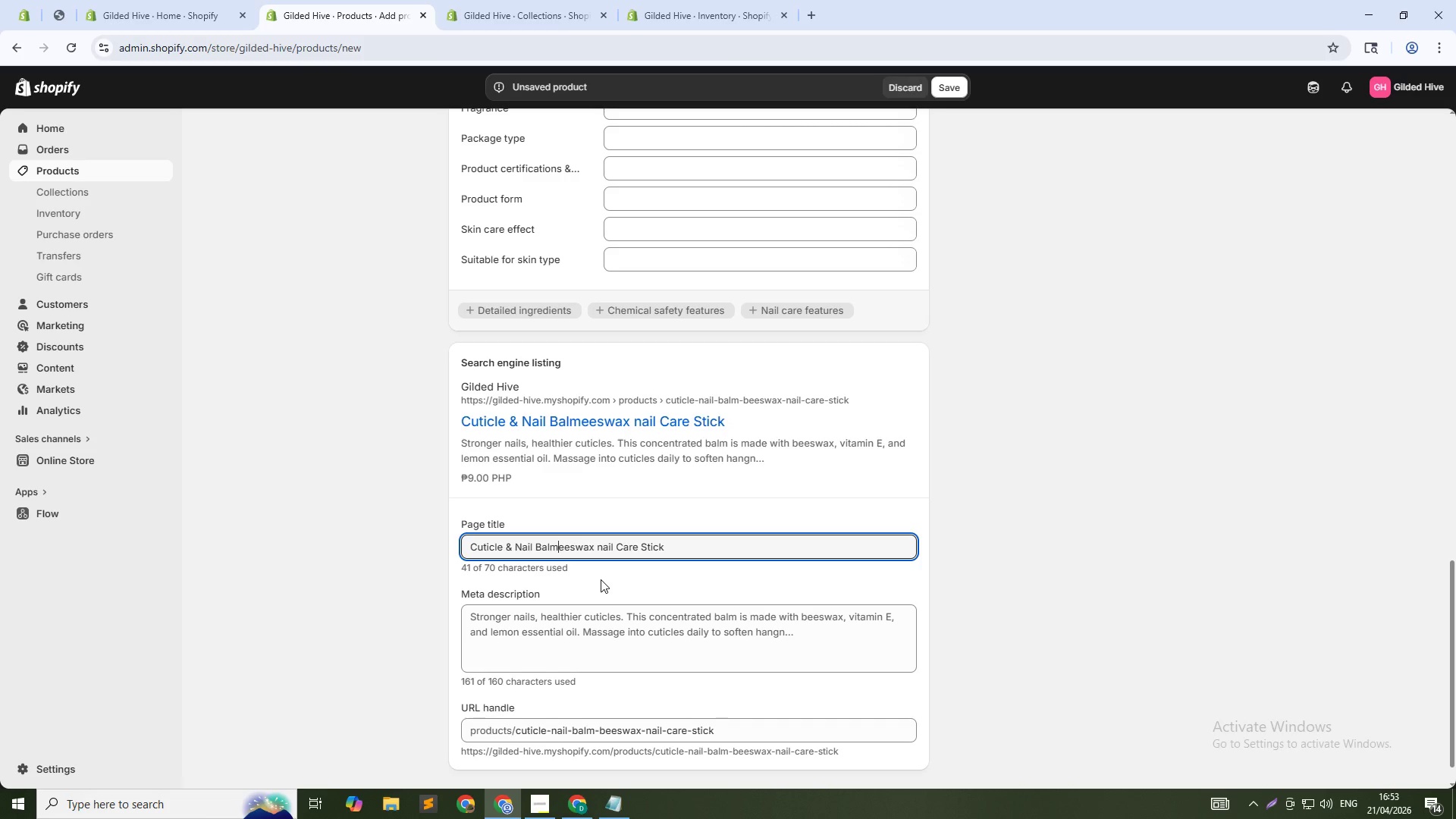 
key(Delete)
 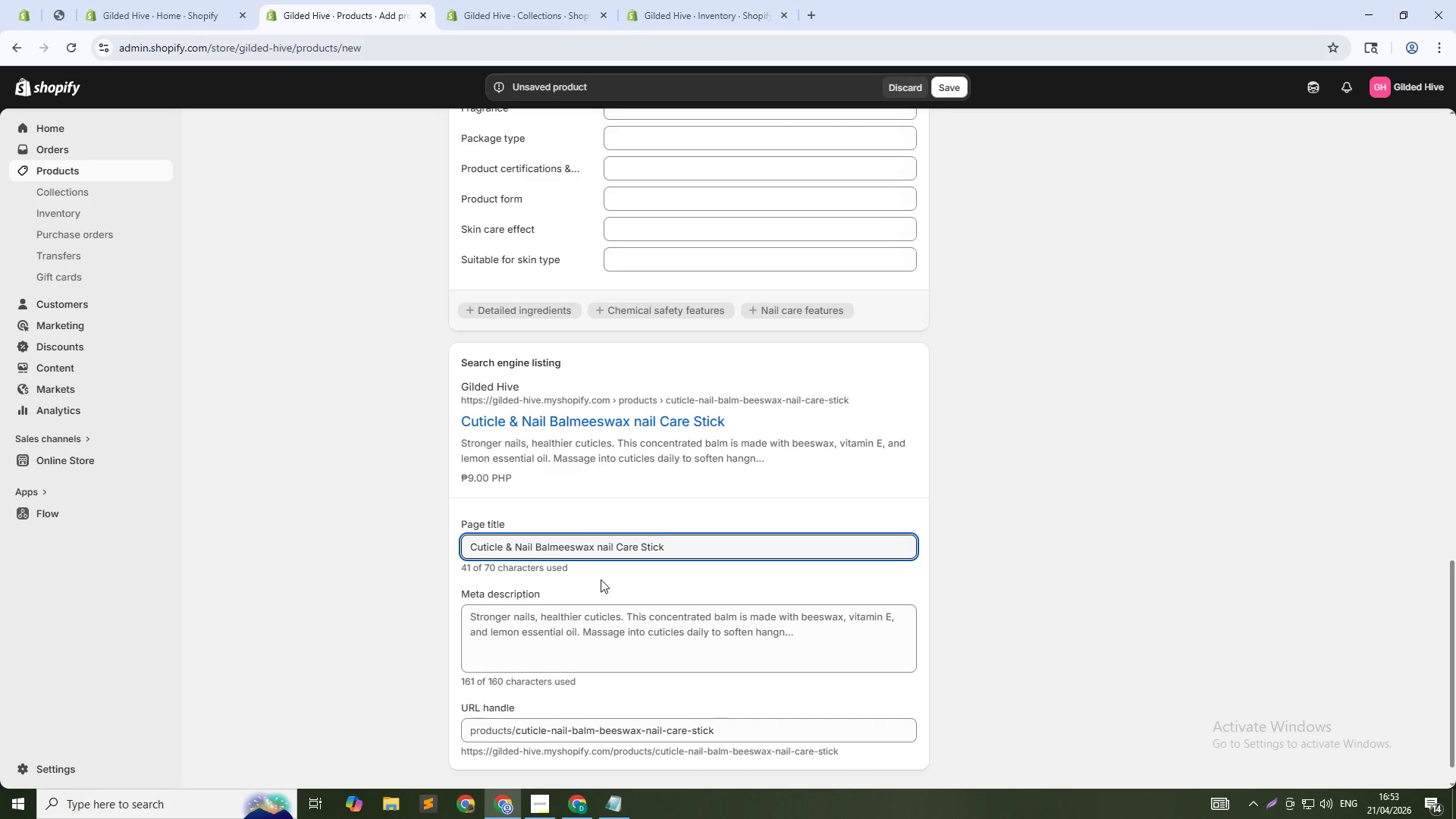 
key(Delete)
 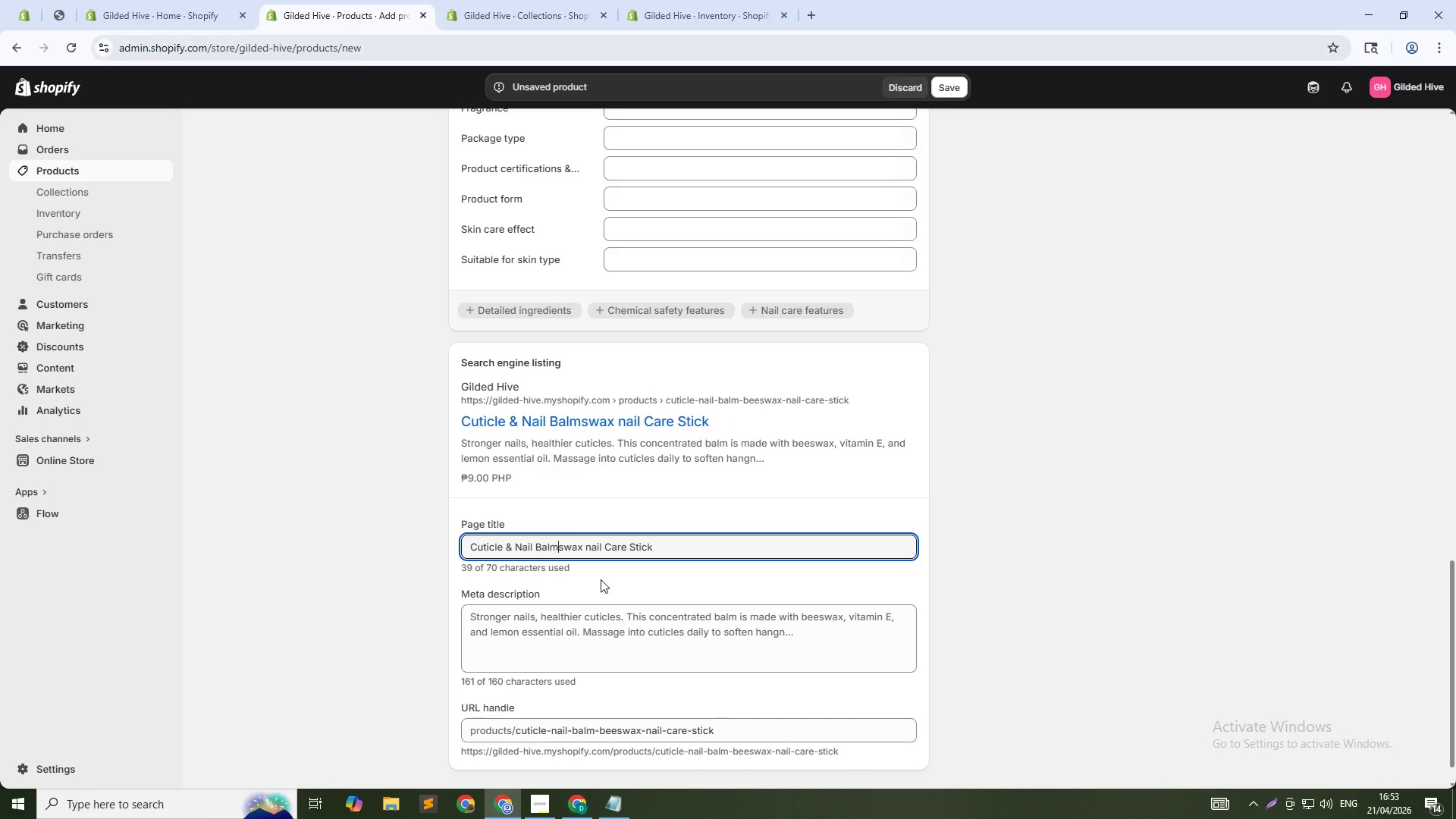 
key(Delete)
 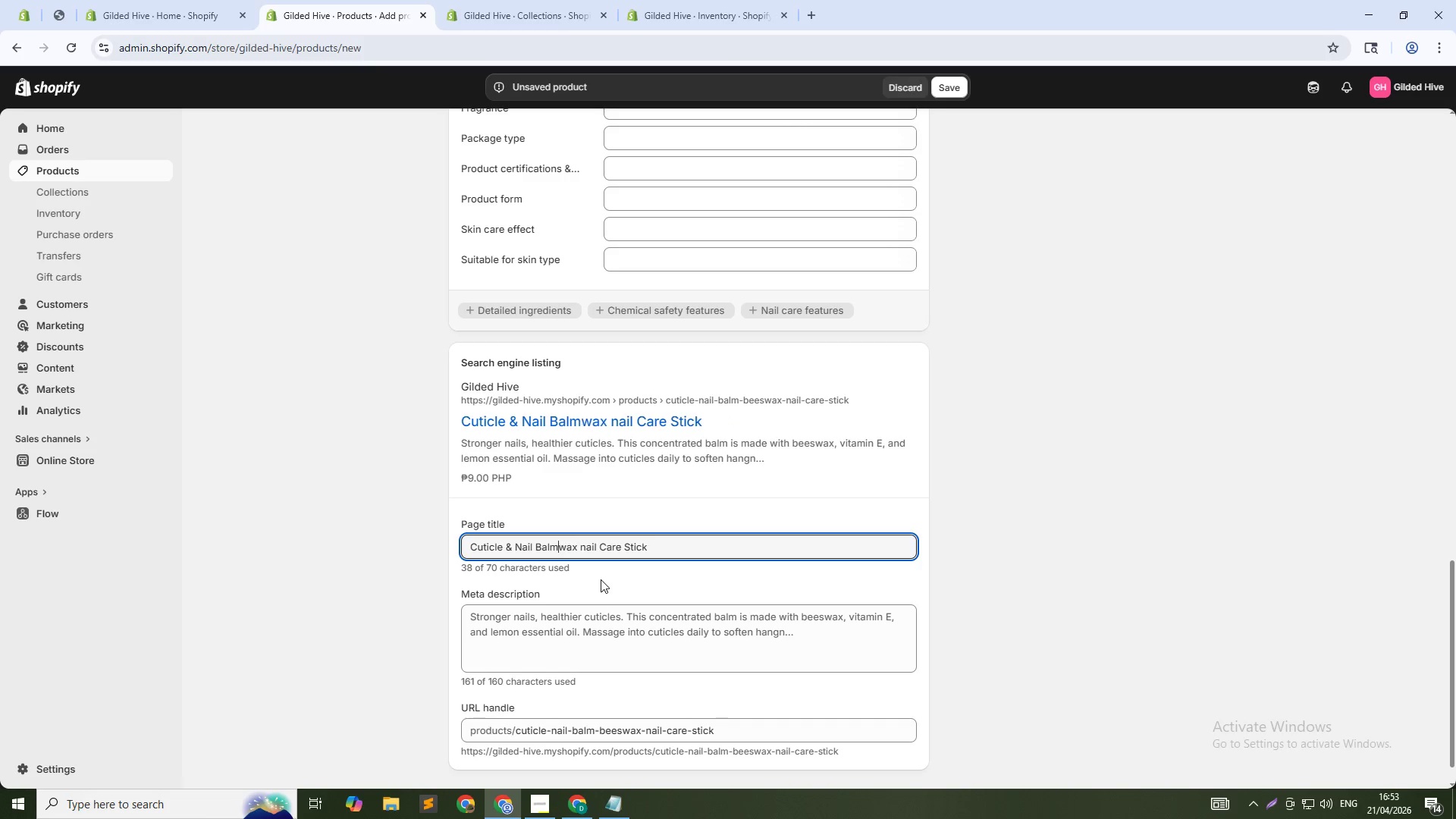 
key(Delete)
 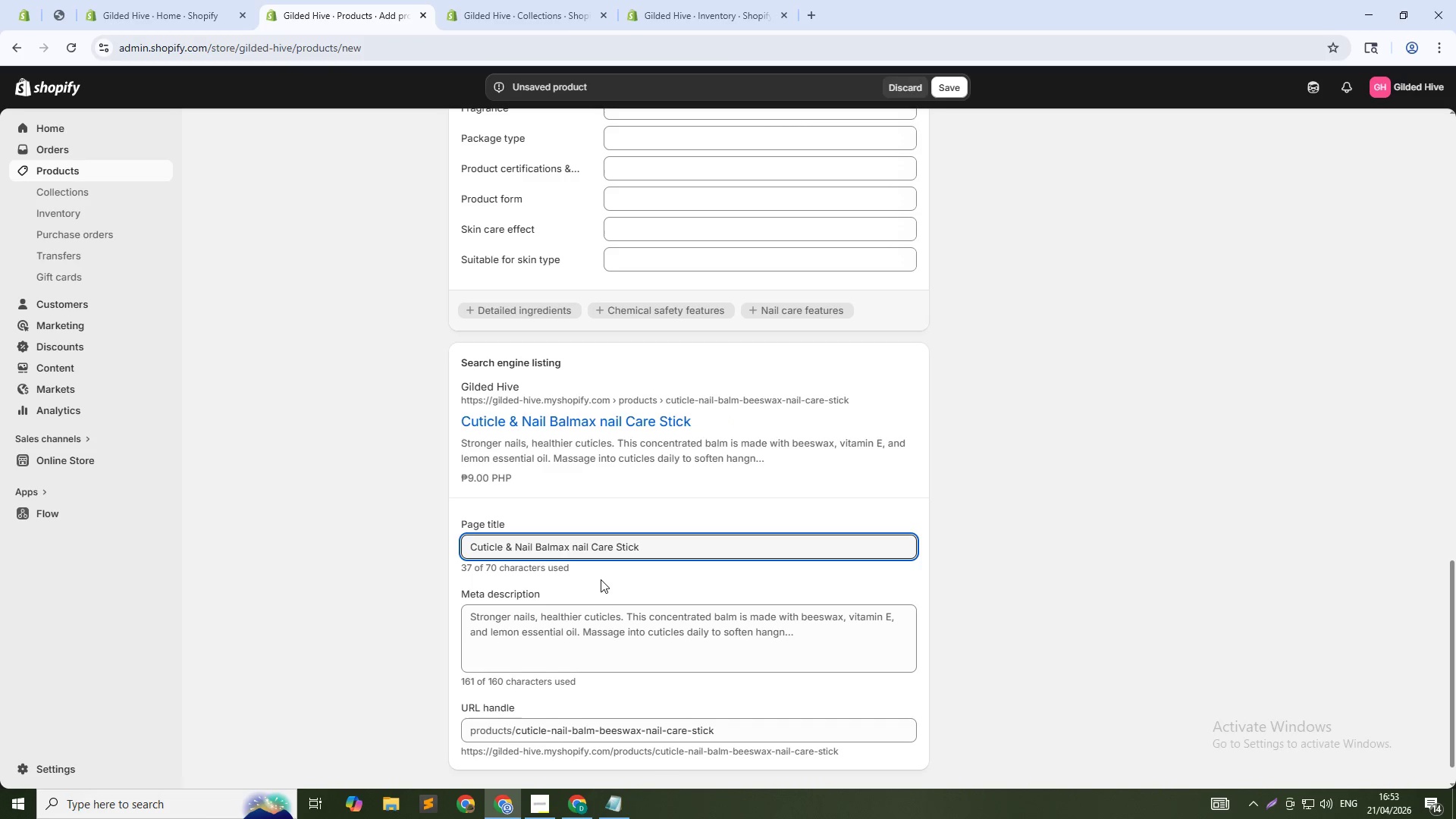 
key(Delete)
 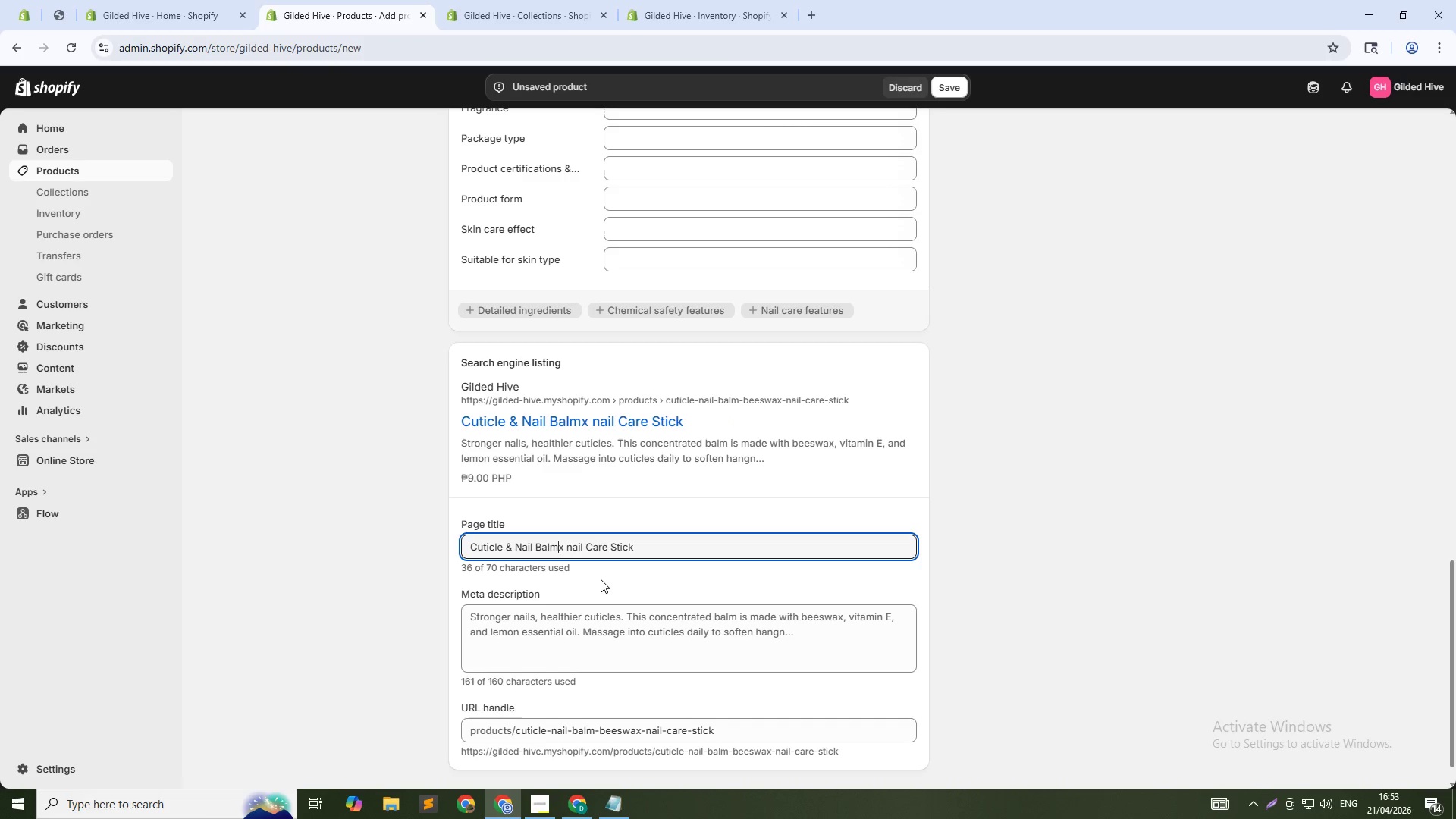 
key(Delete)
 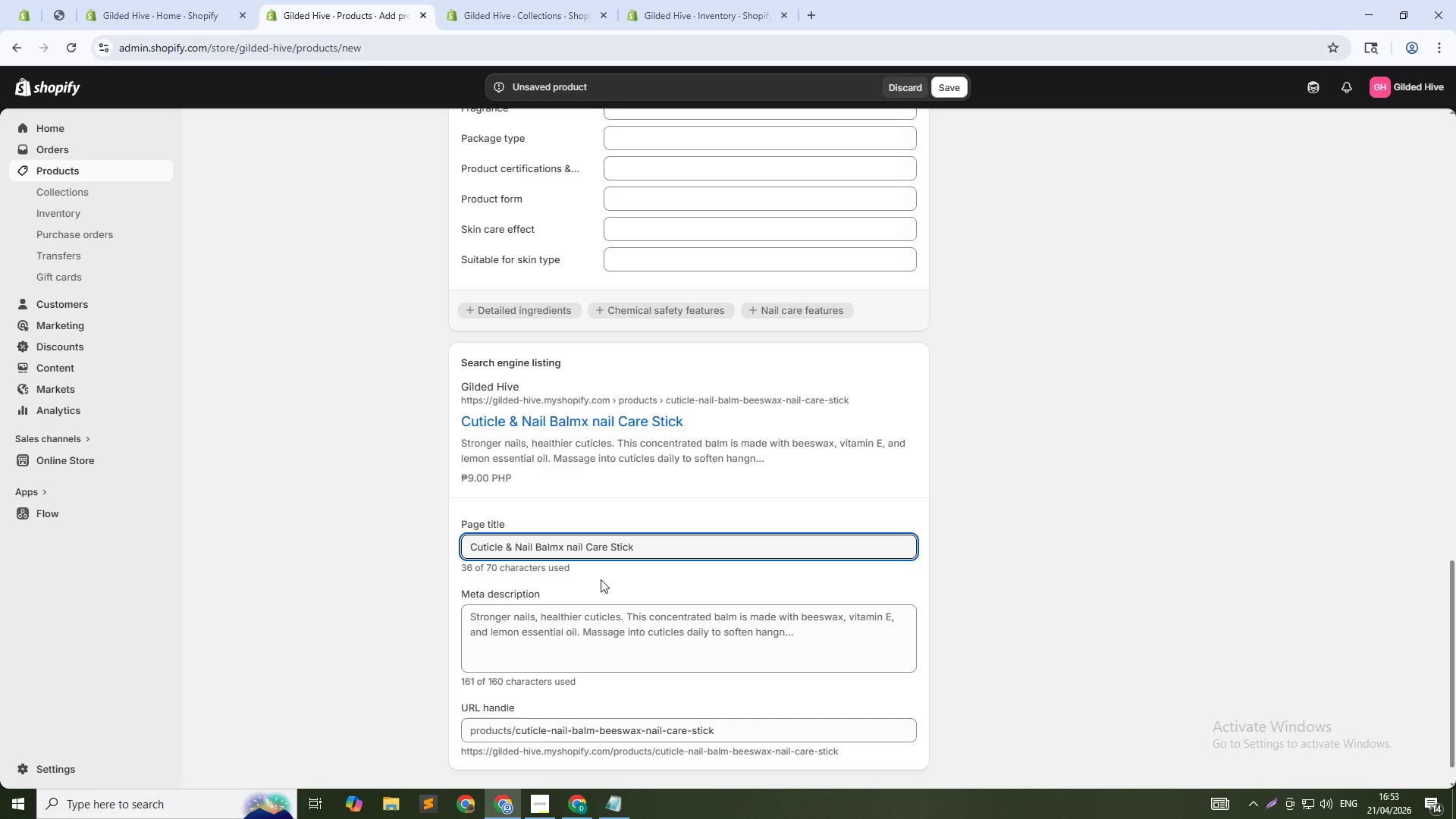 
key(Delete)
 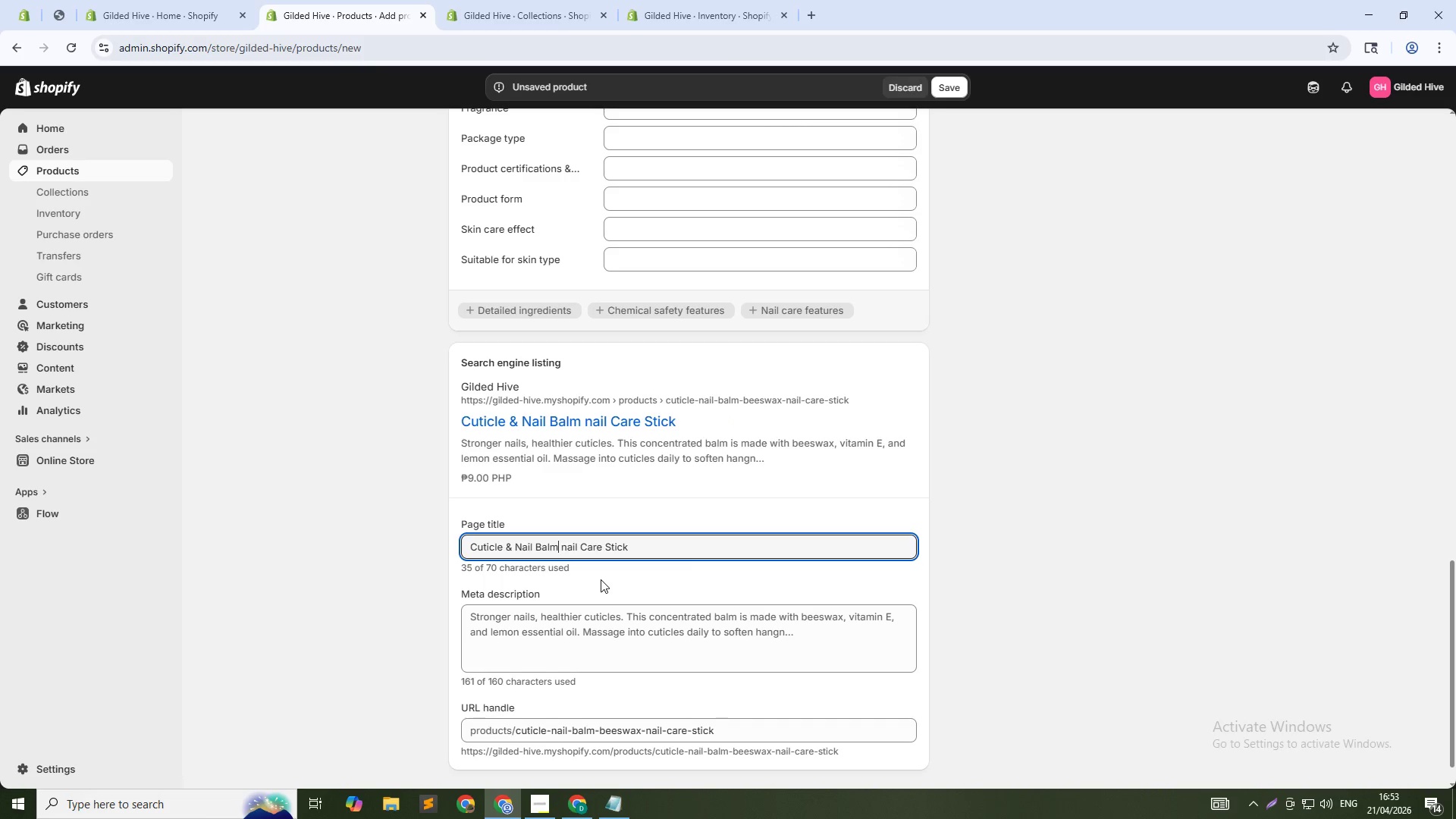 
key(Delete)
 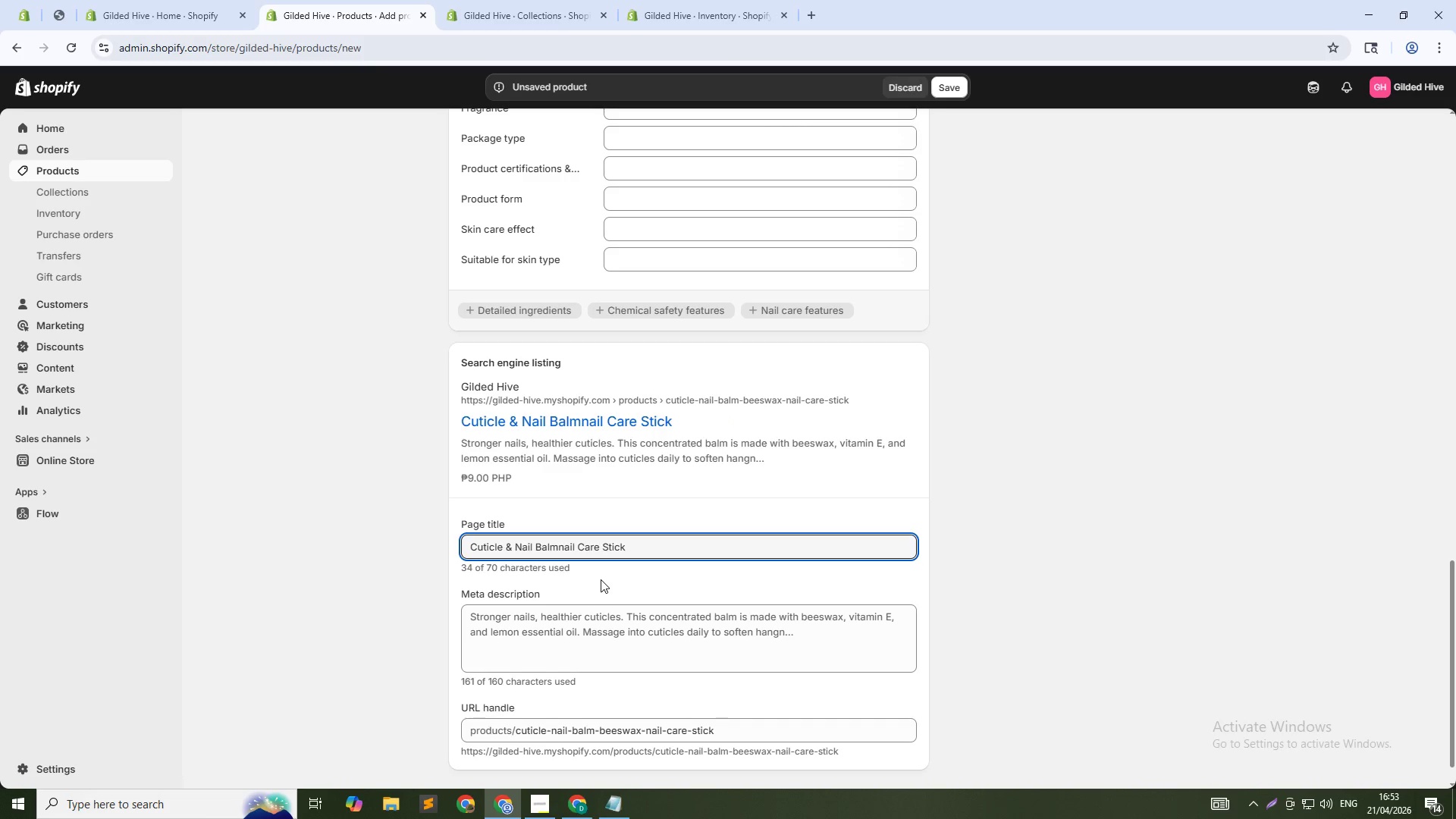 
key(Delete)
 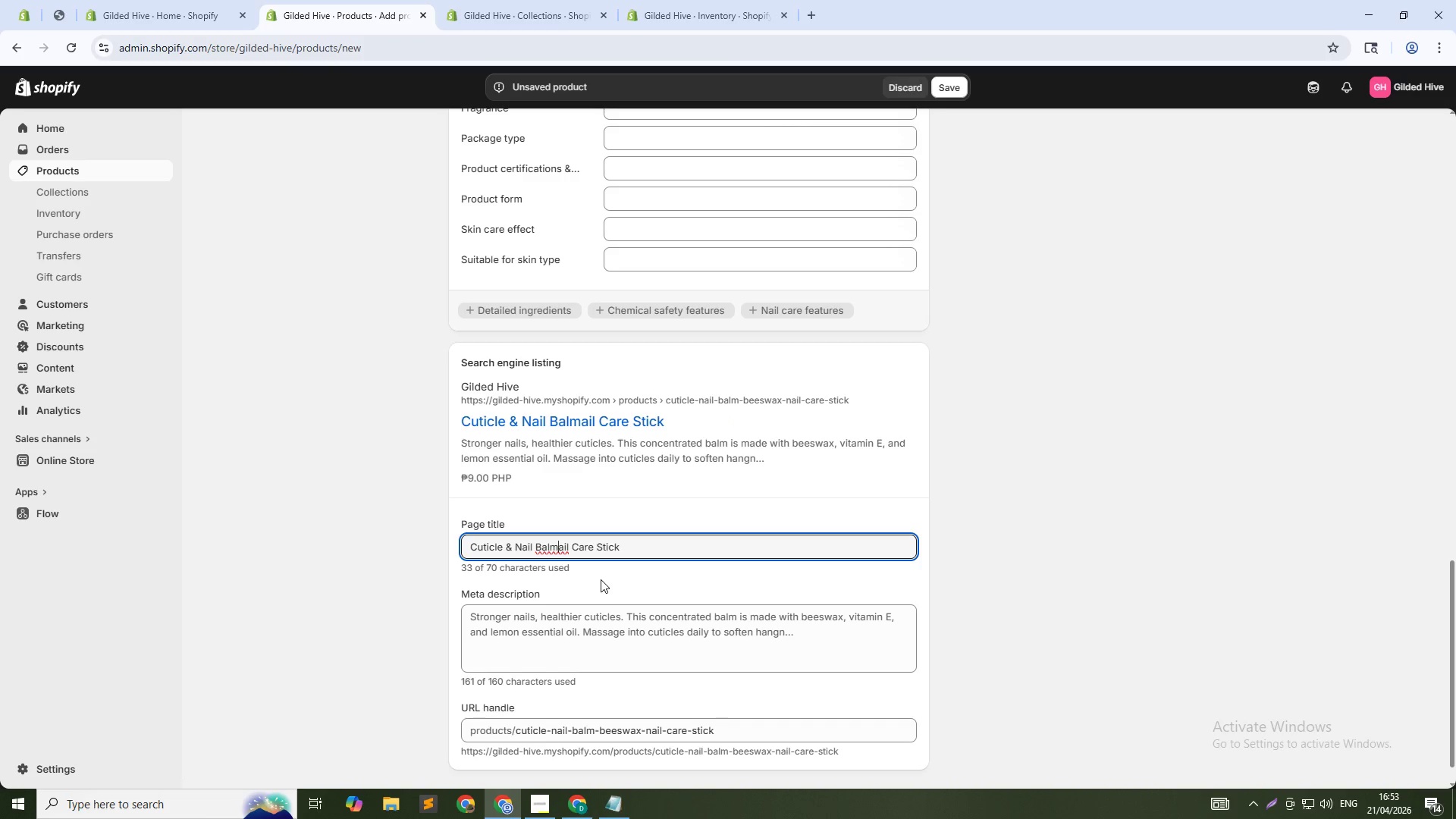 
key(Delete)
 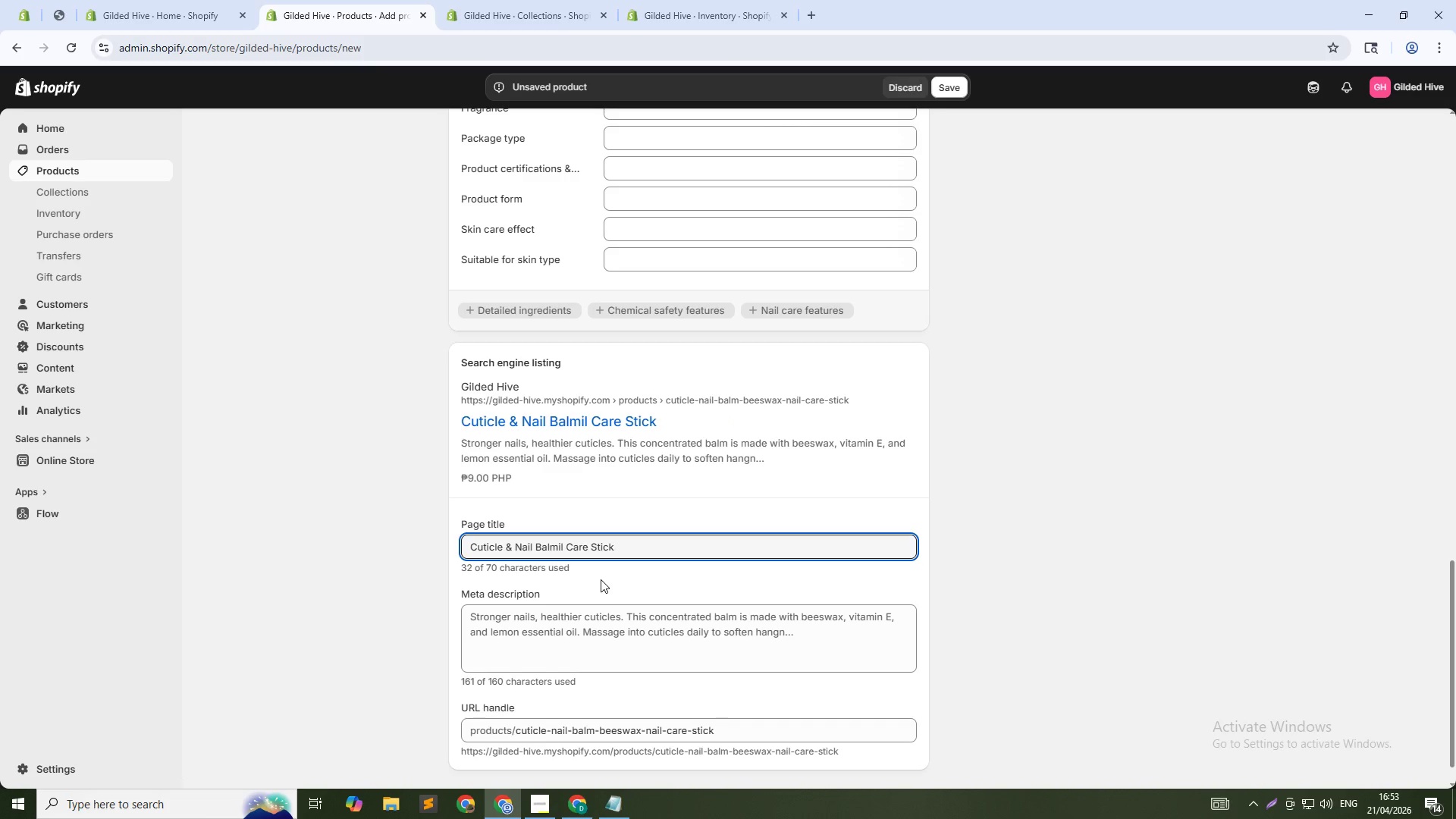 
key(Delete)
 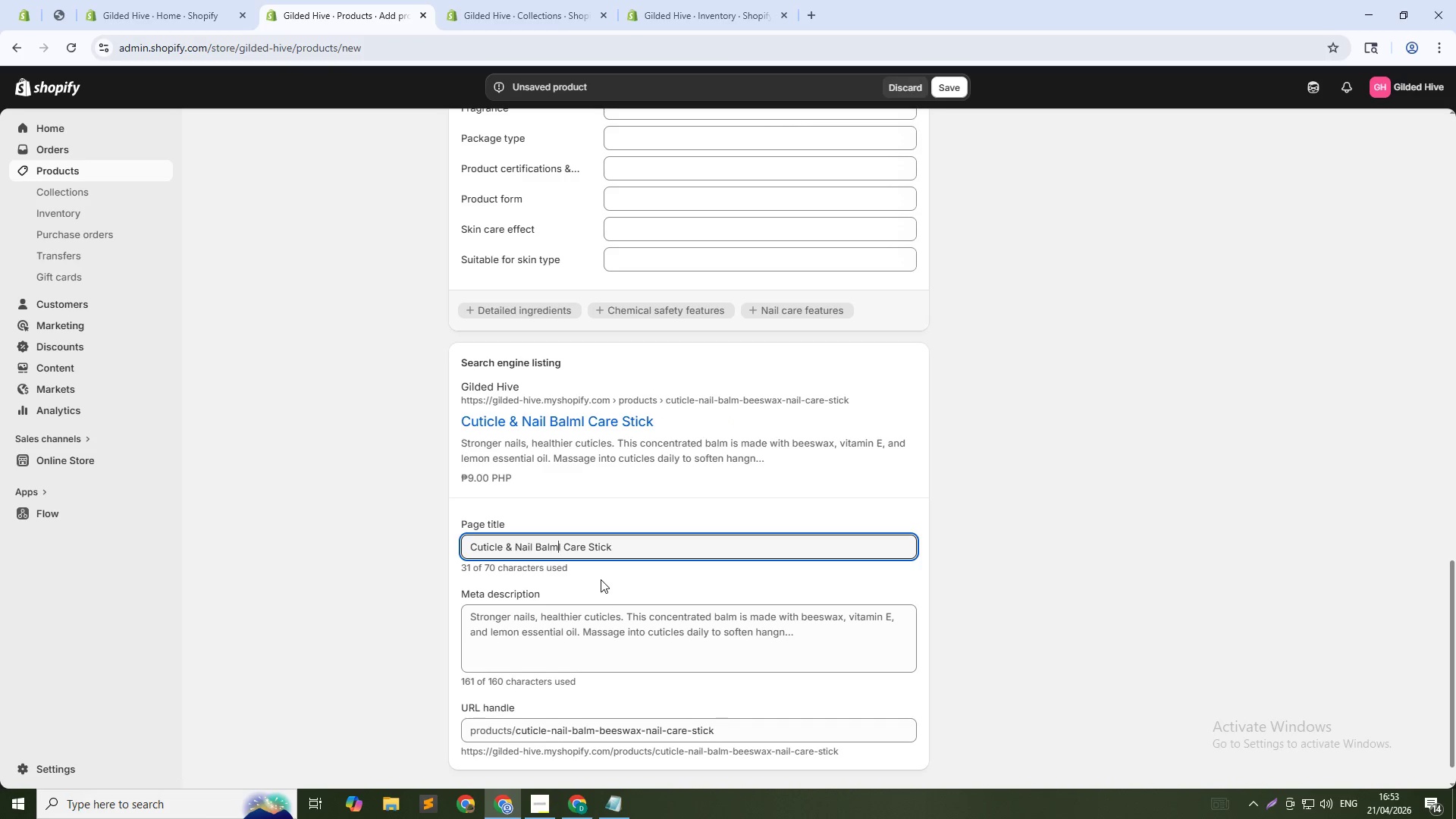 
key(Delete)
 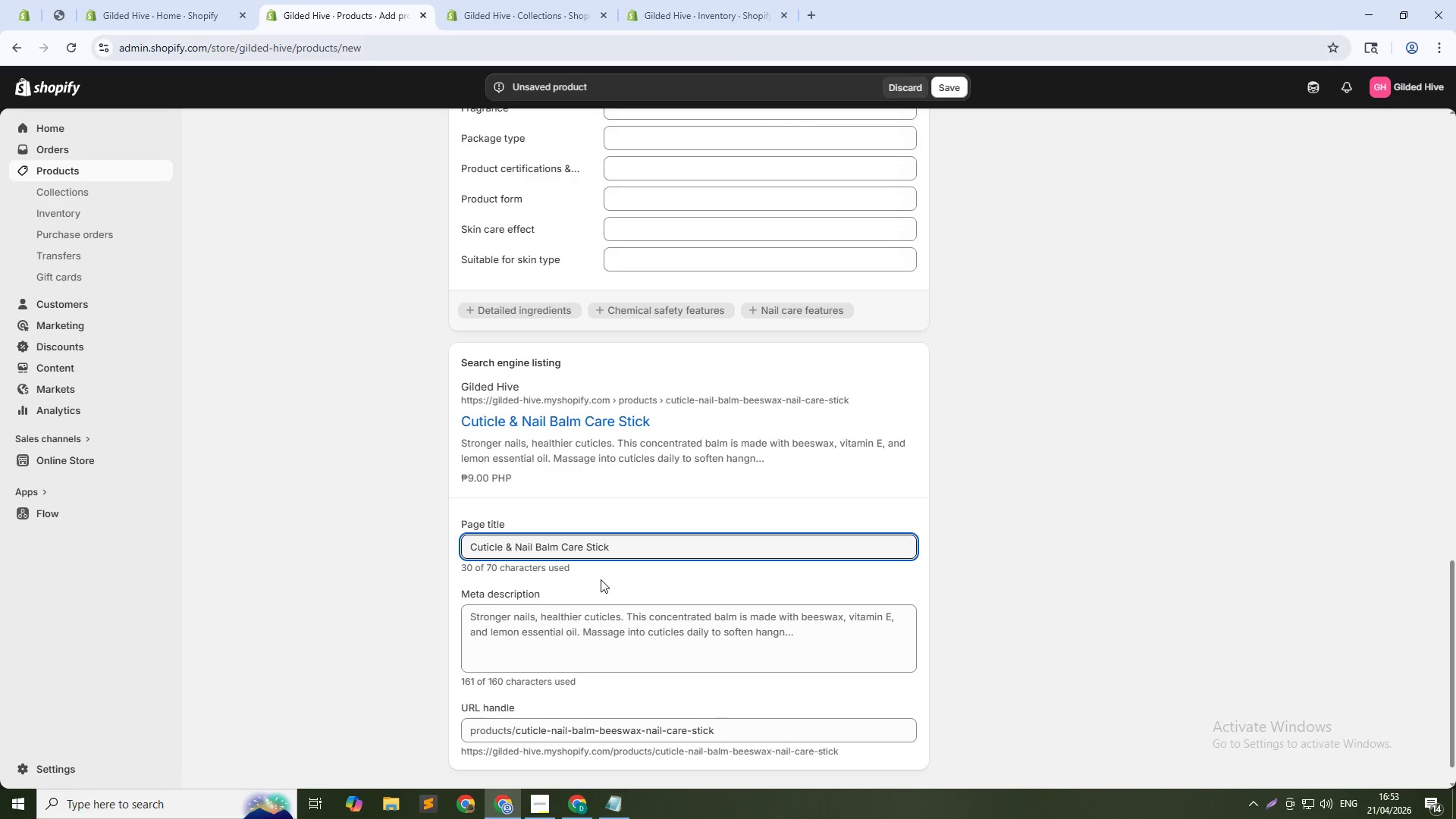 
key(Delete)
 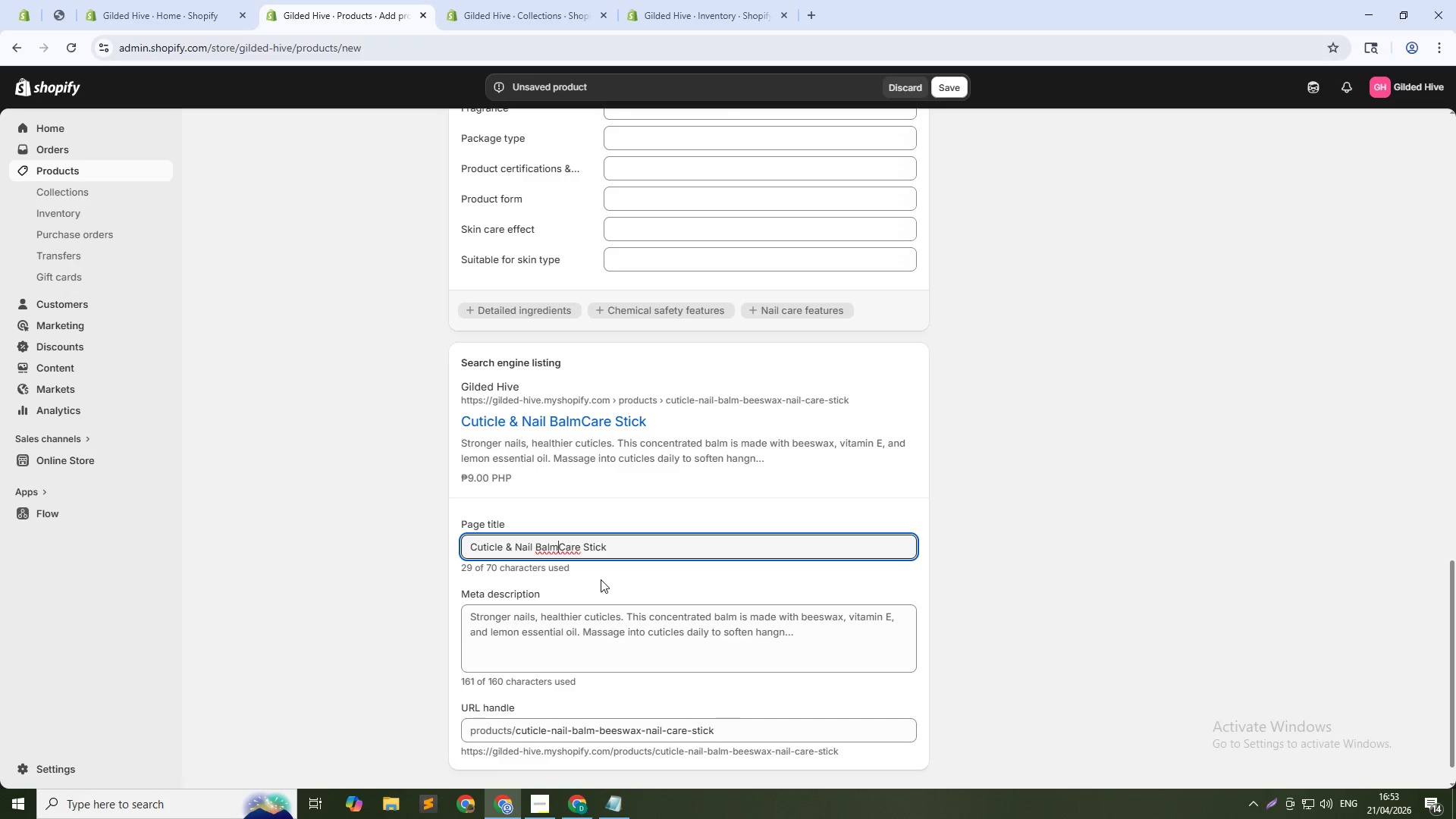 
key(Delete)
 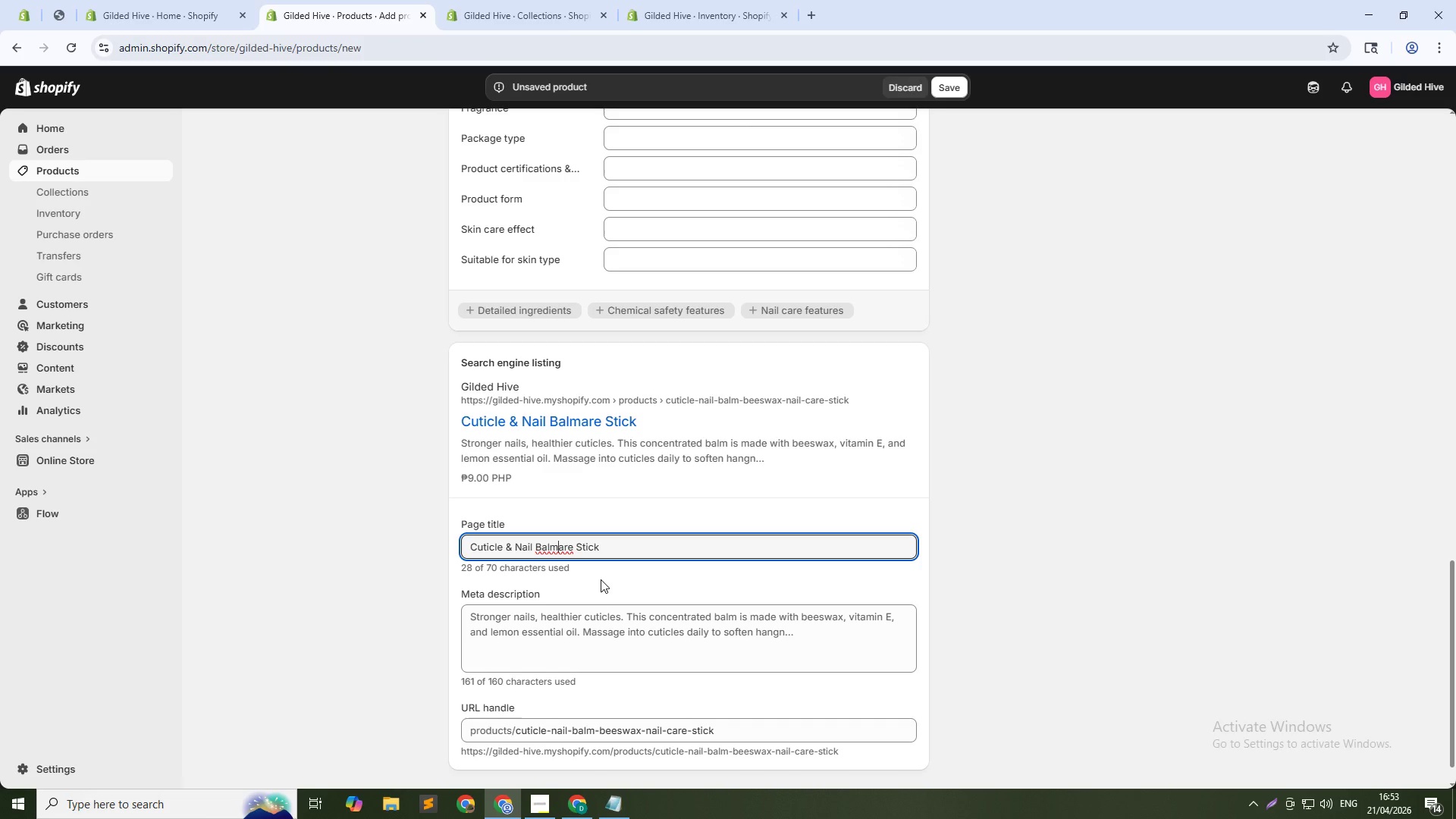 
key(Delete)
 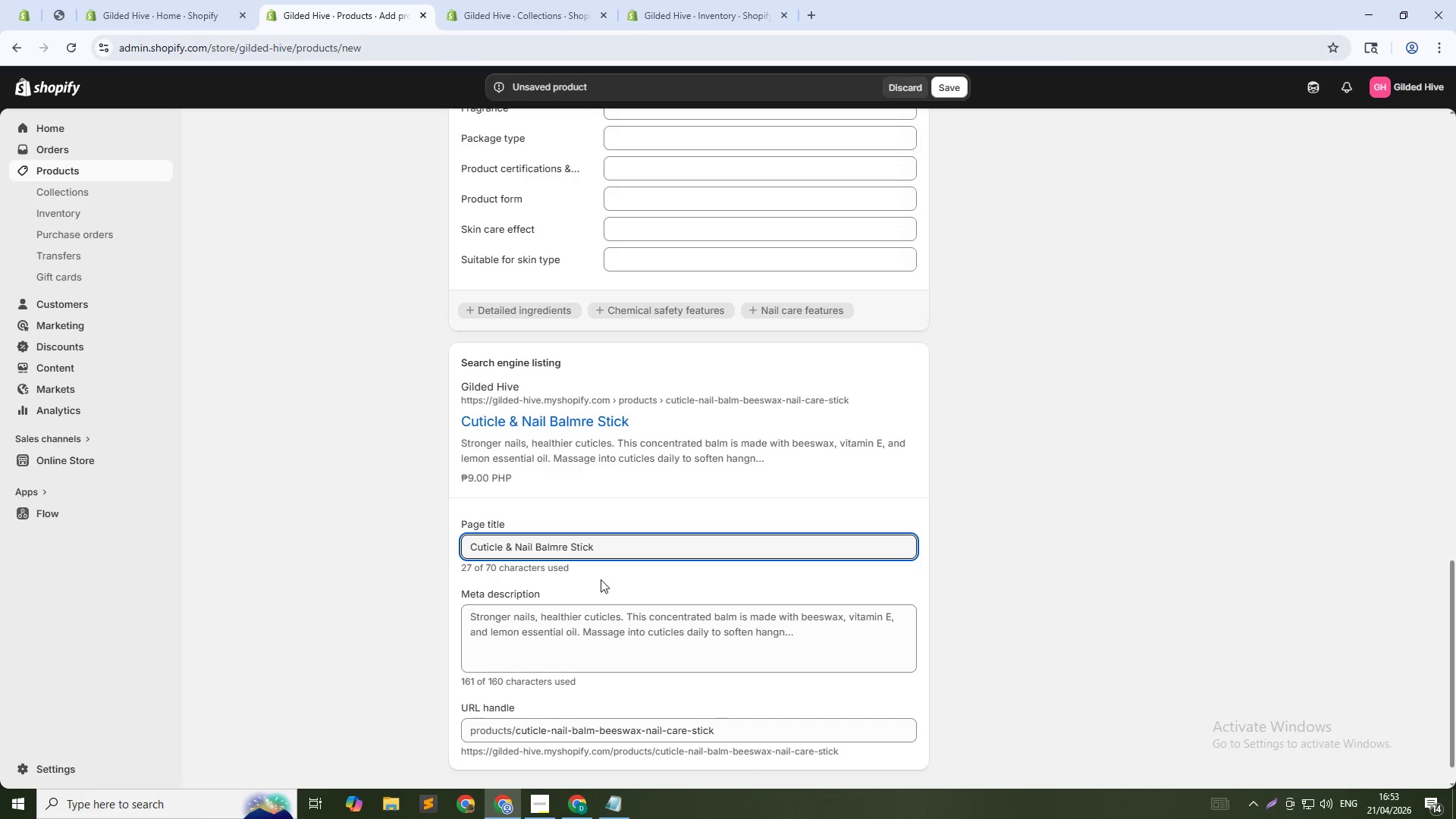 
key(Delete)
 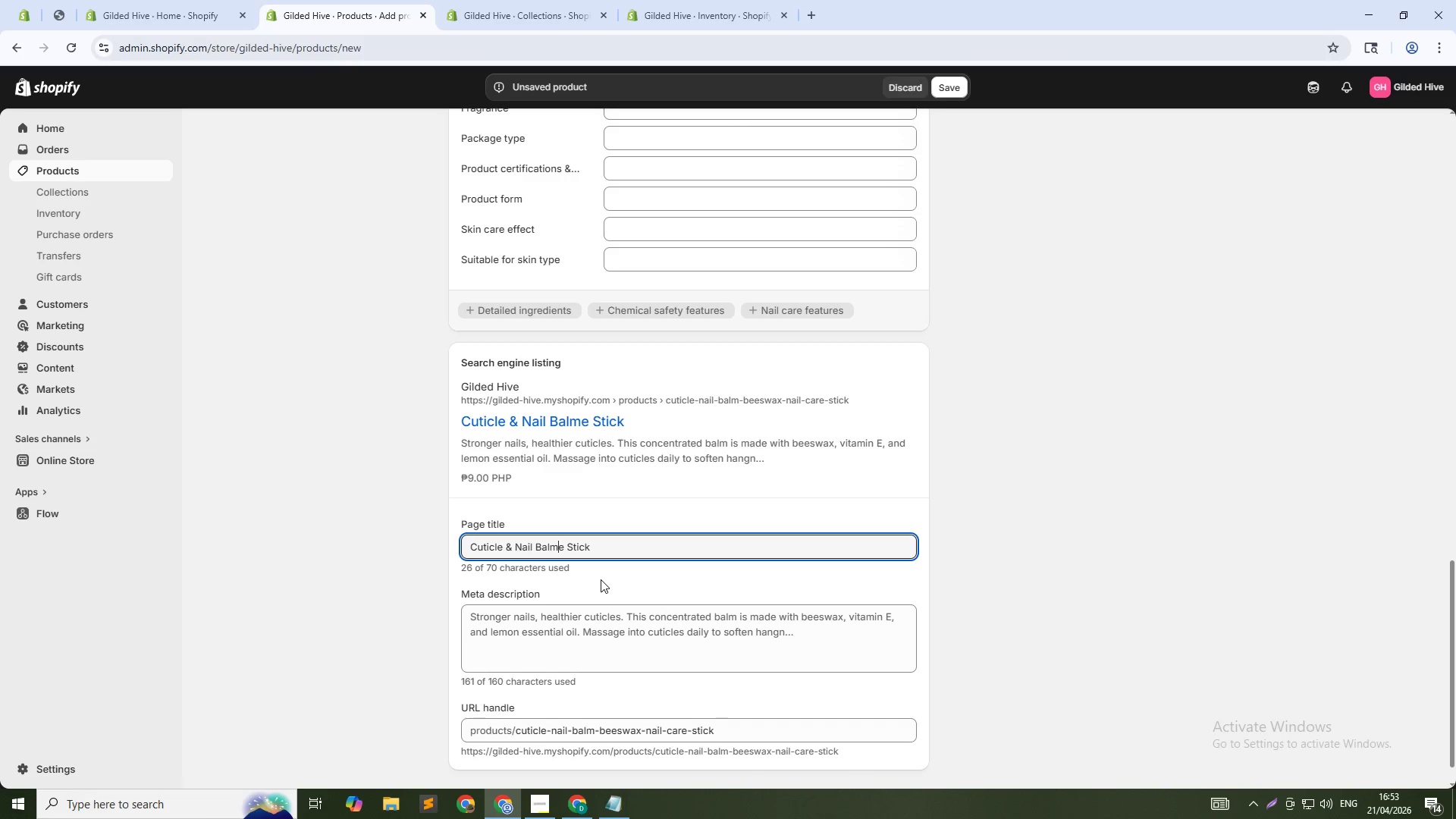 
key(Delete)
 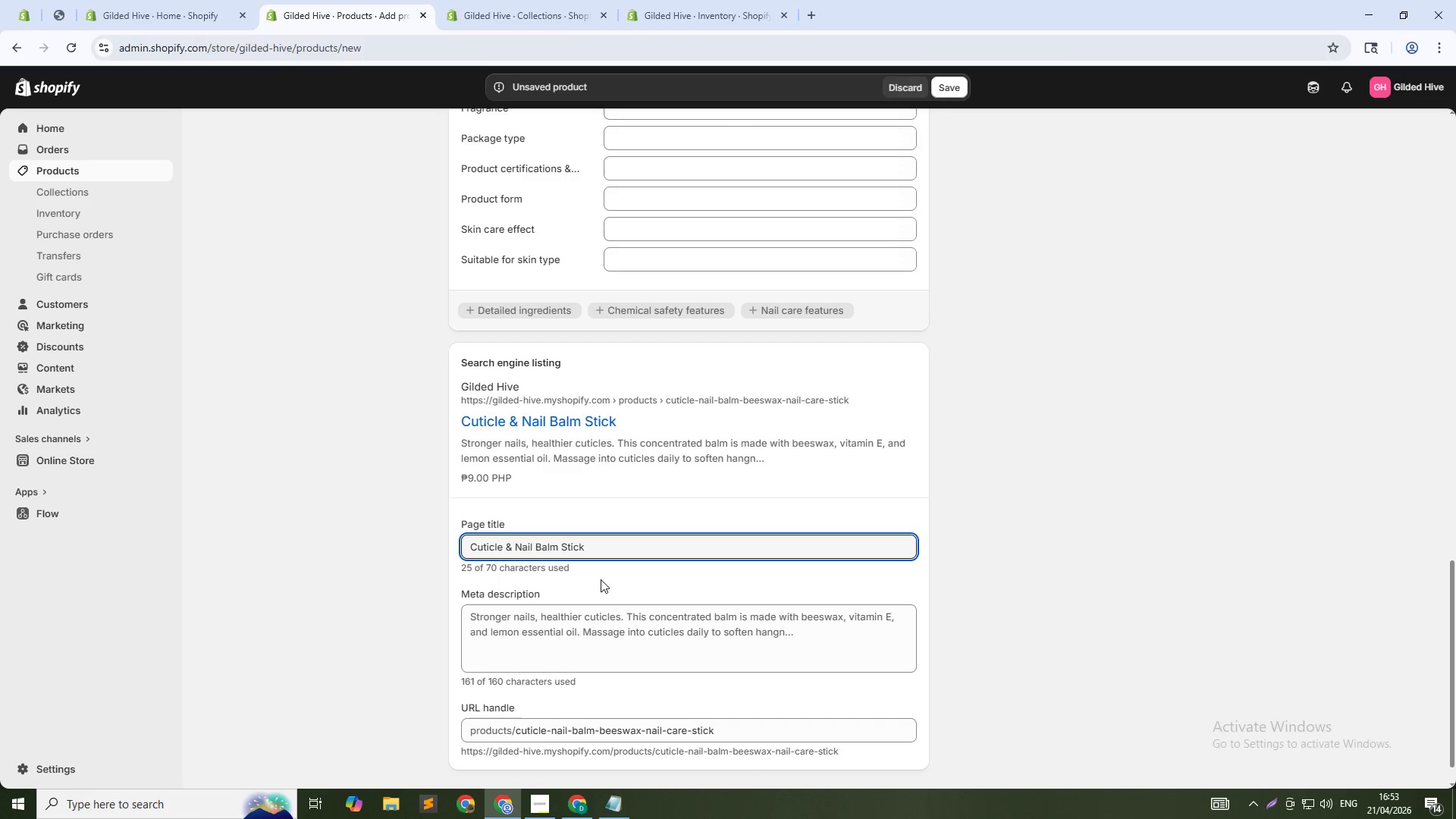 
key(Delete)
 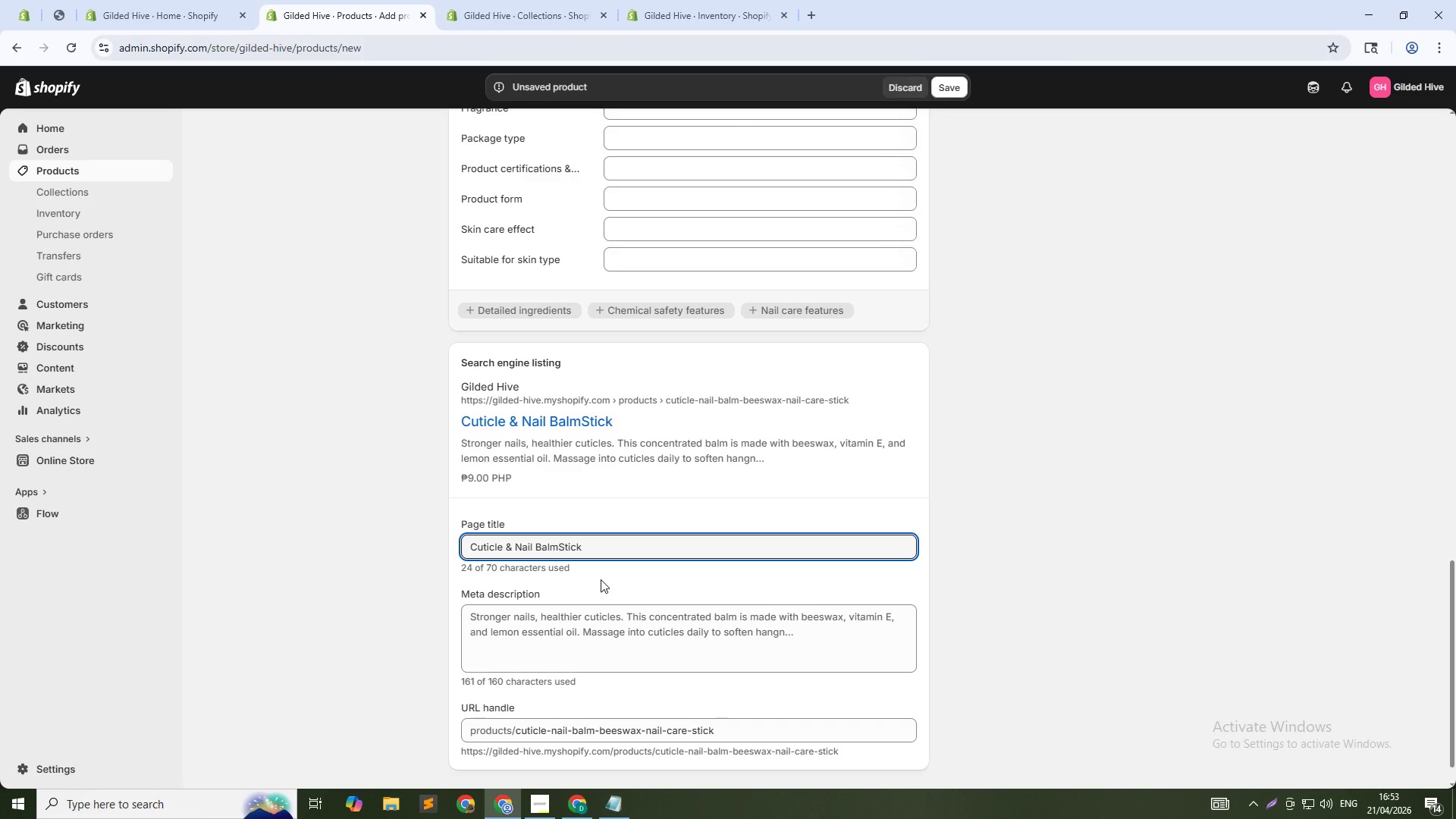 
key(Delete)
 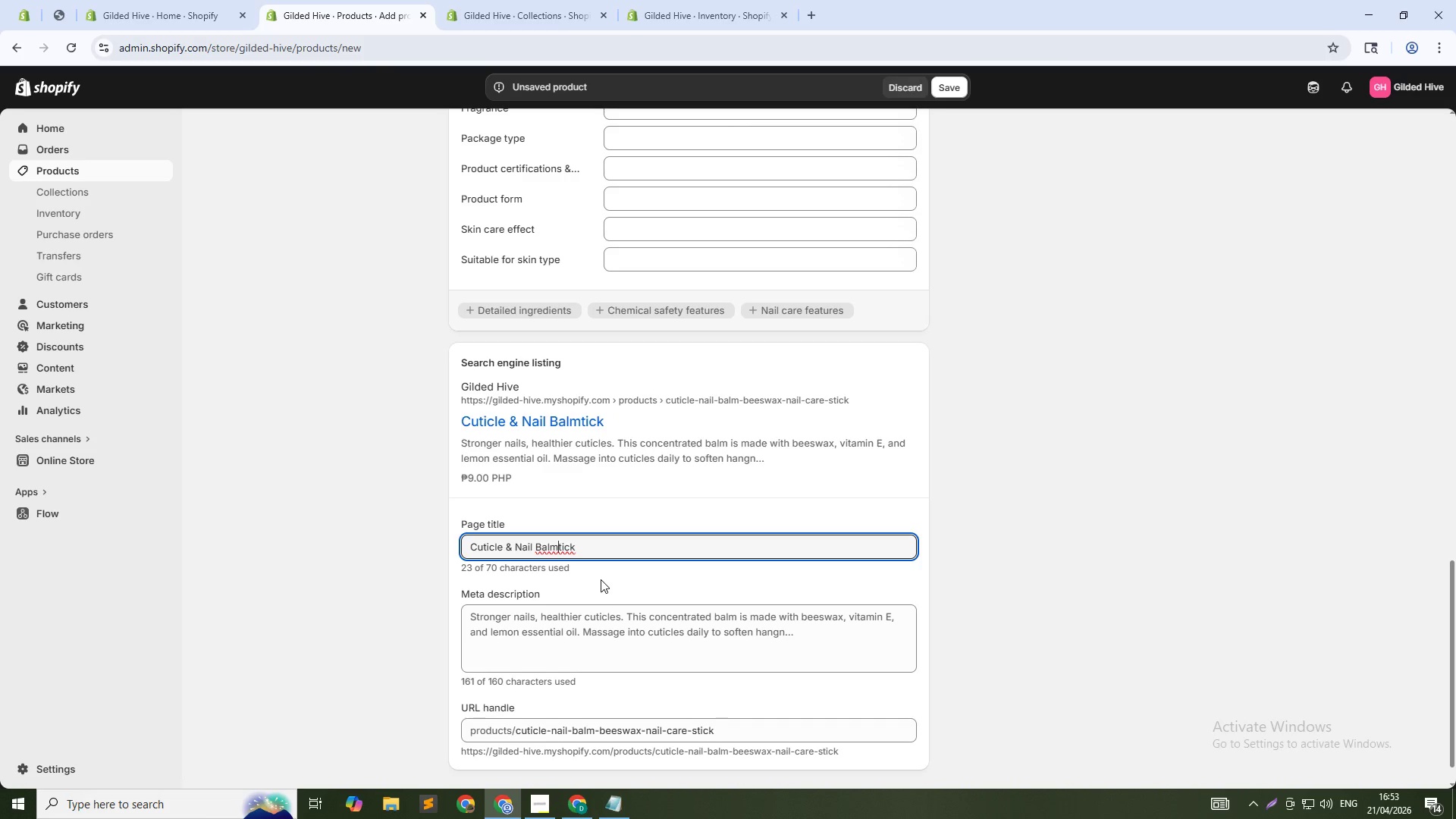 
key(Delete)
 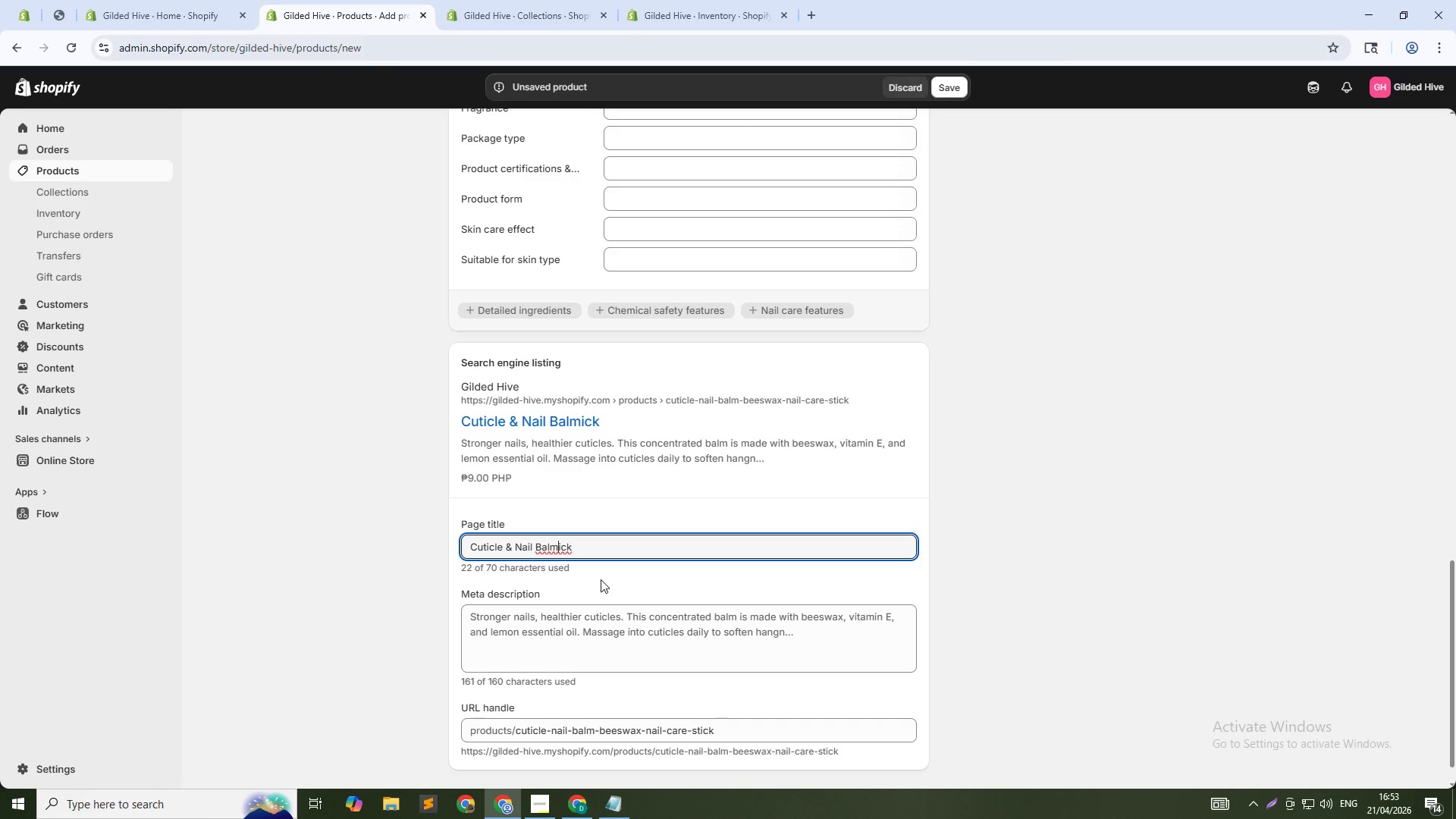 
key(Delete)
 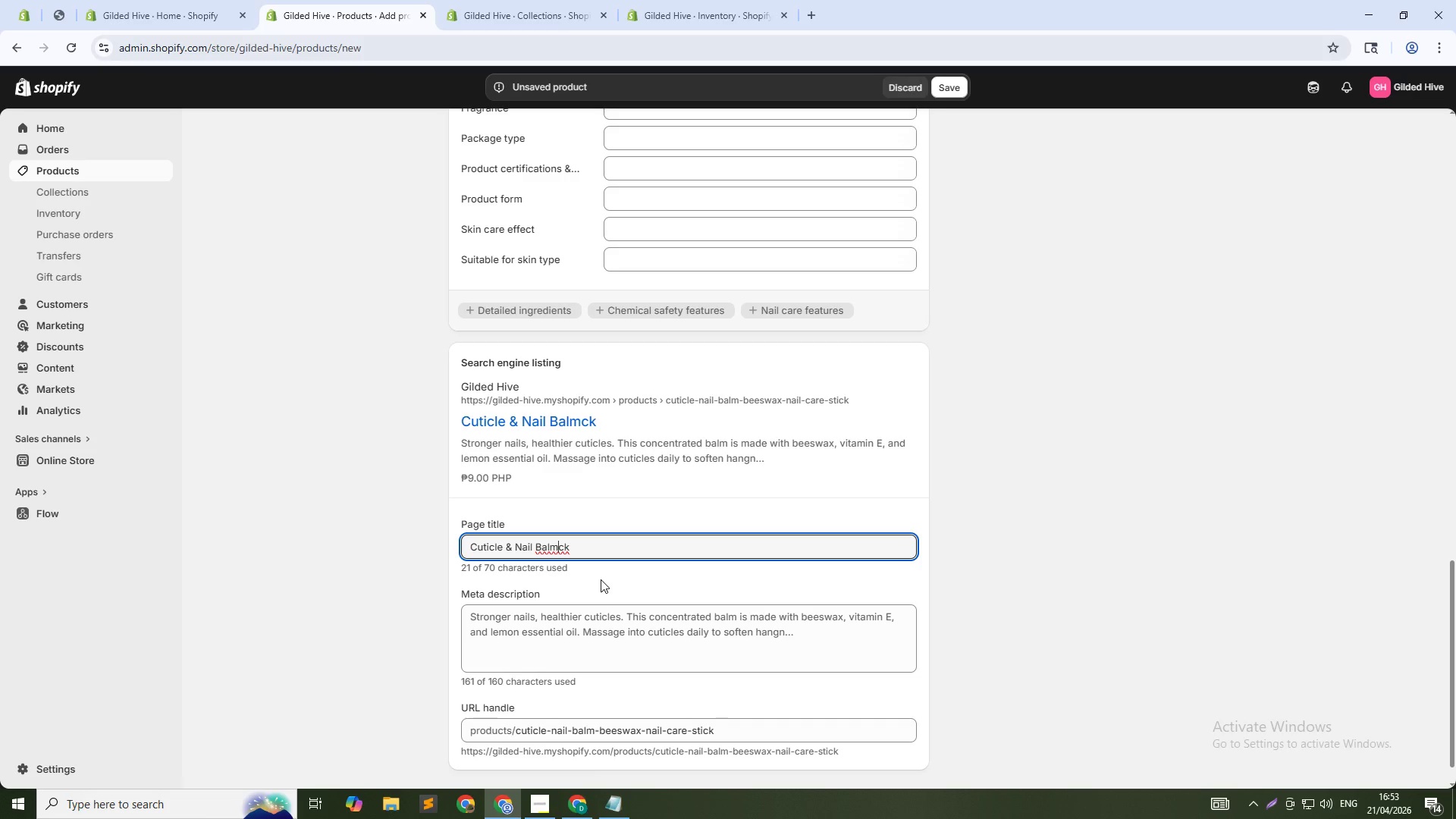 
key(Delete)
 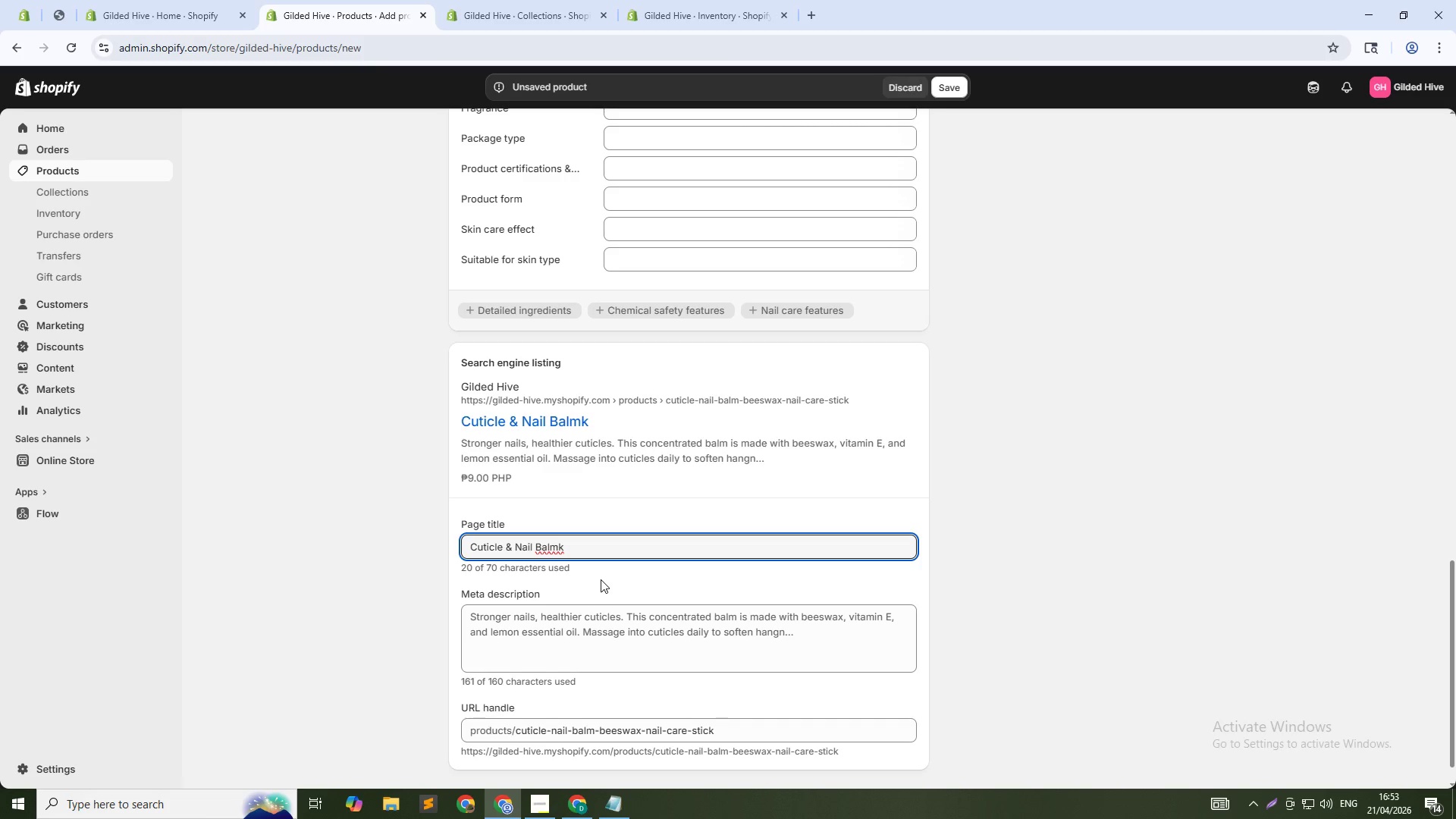 
key(Delete)
 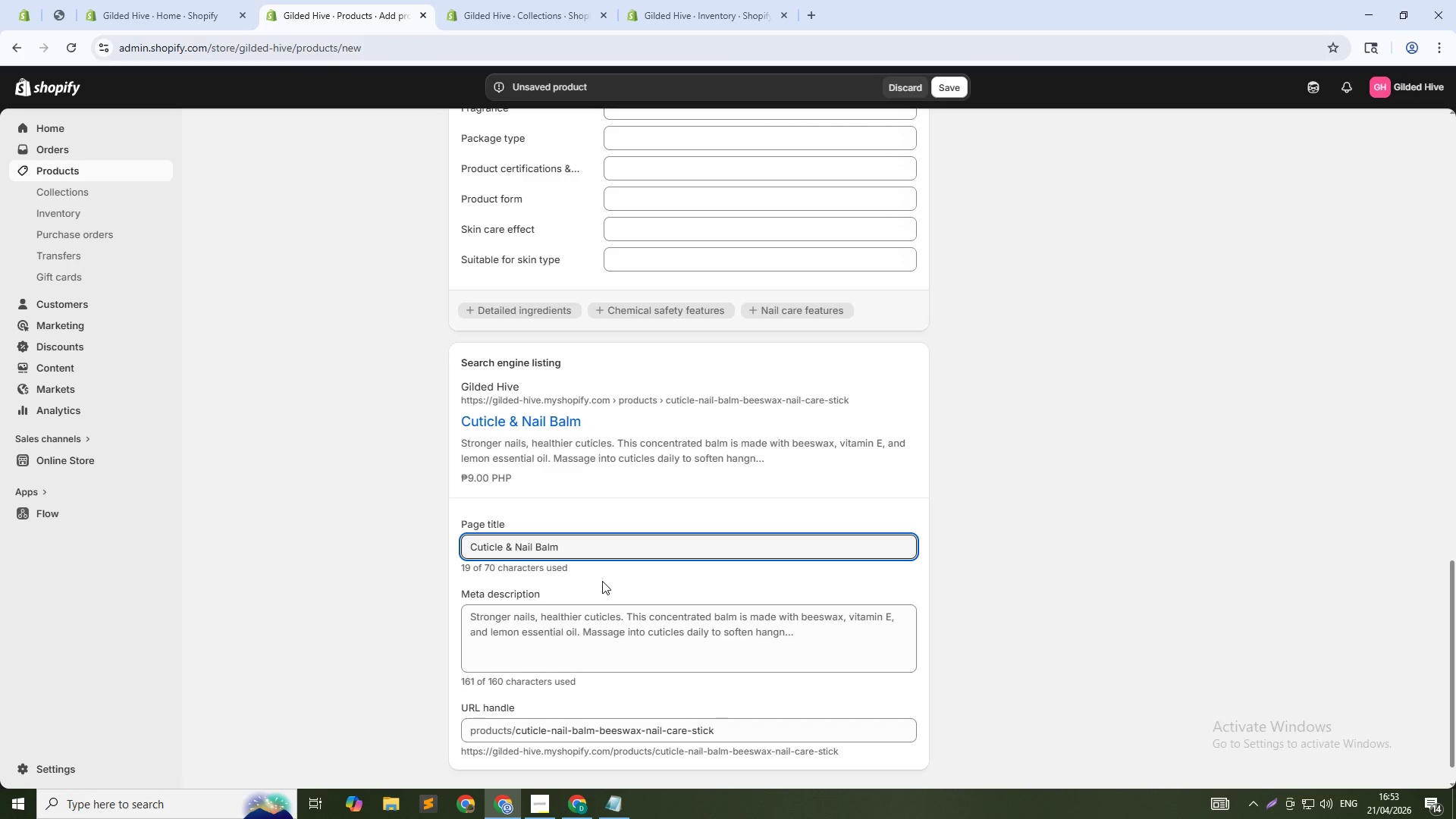 
left_click([632, 622])
 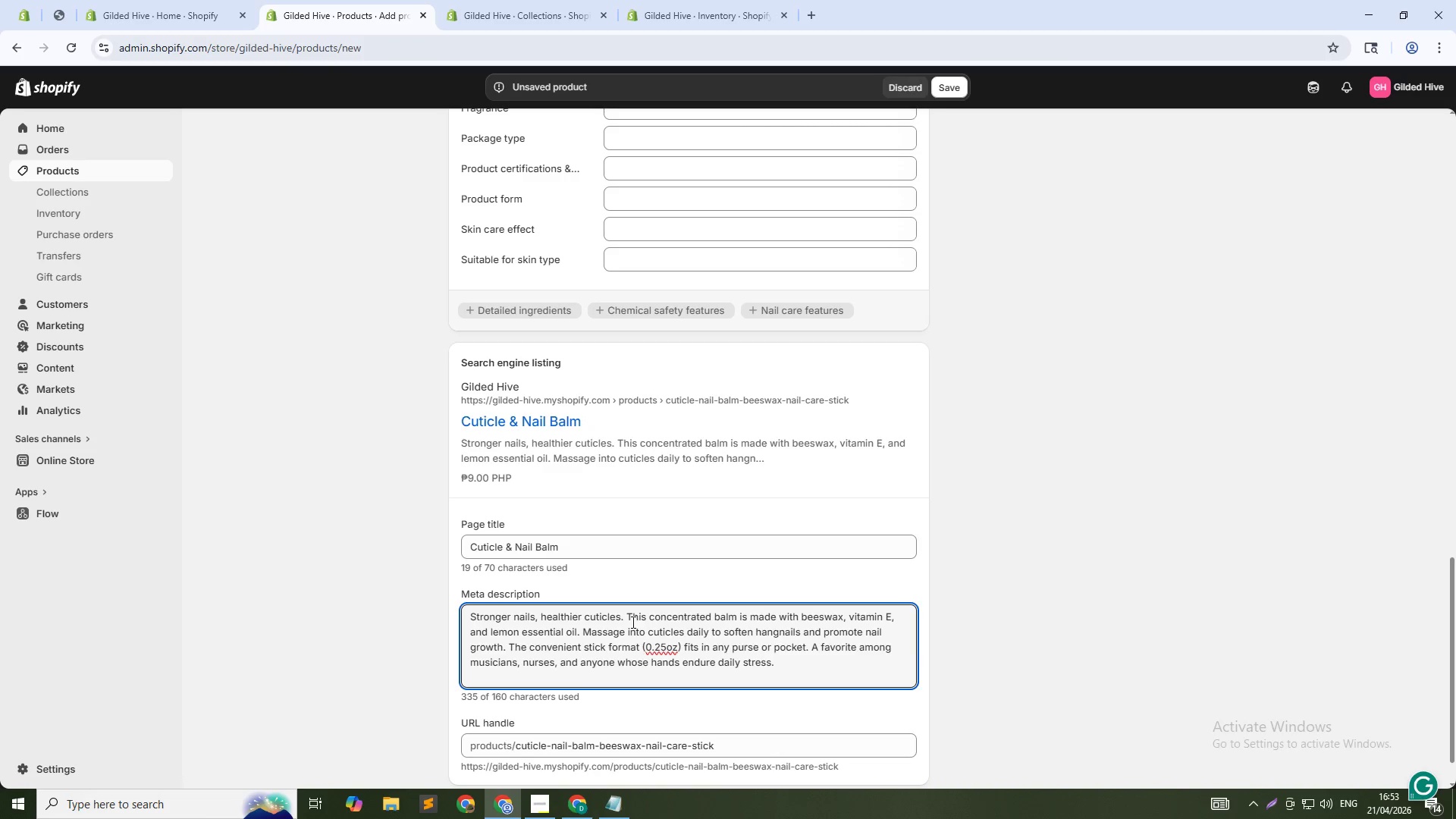 
key(Control+A)
 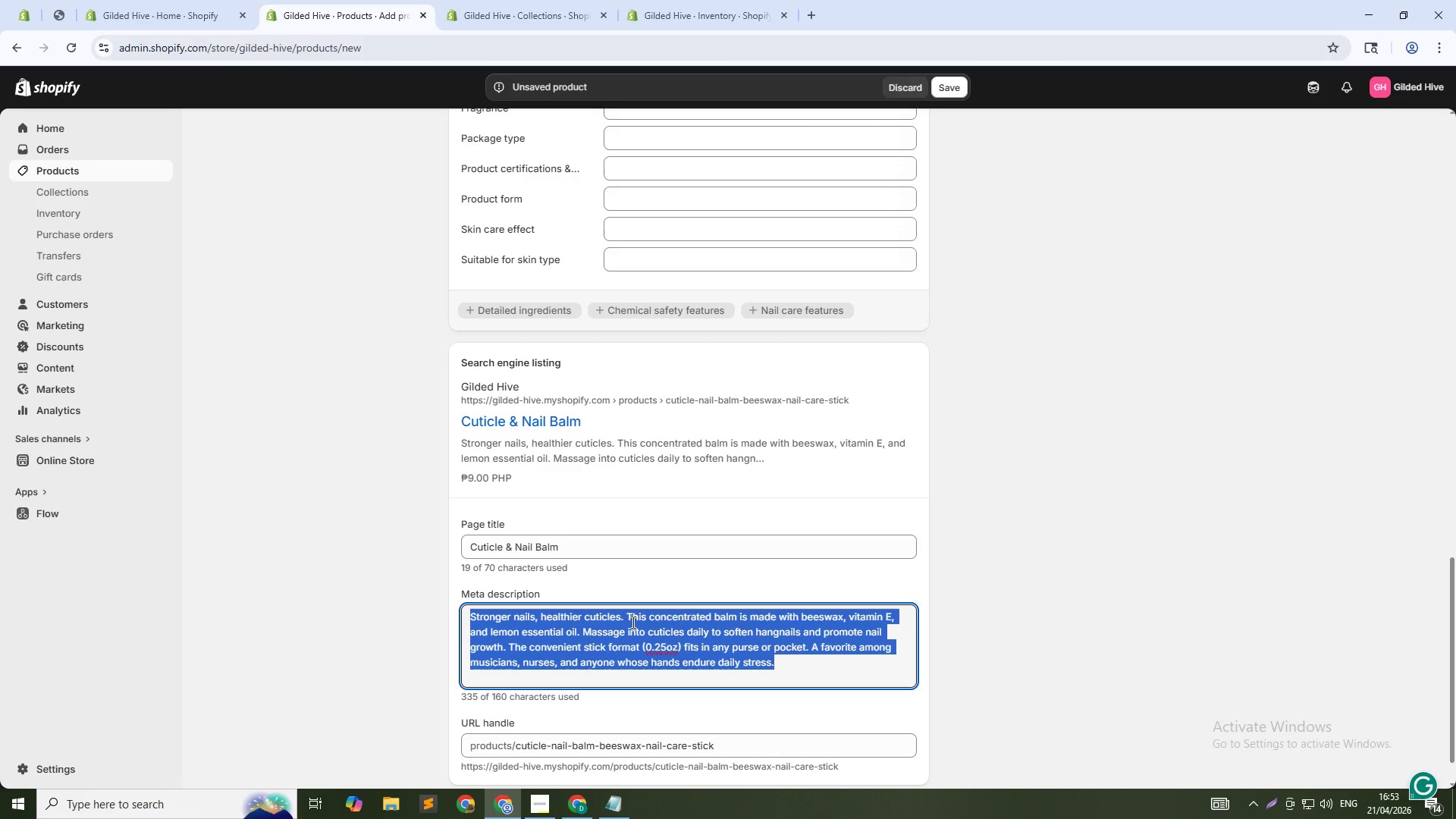 
type(Beeswax cuticle balm with i)
key(Backspace)
type(vitamin E and lemon oil. Softens hangnails, promotes nail growth. Pocket-sized. Shop now)
 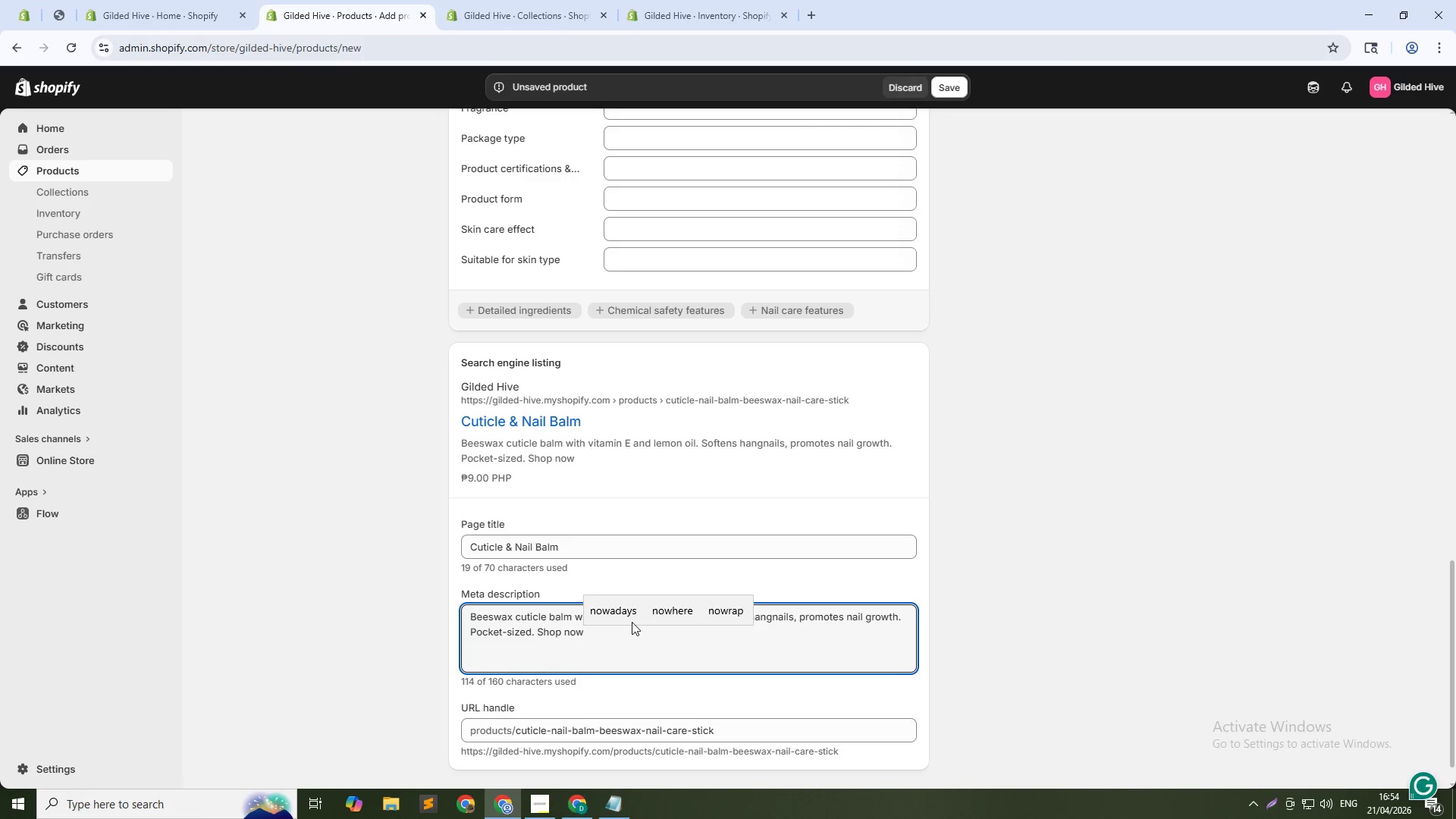 
key(Period)
 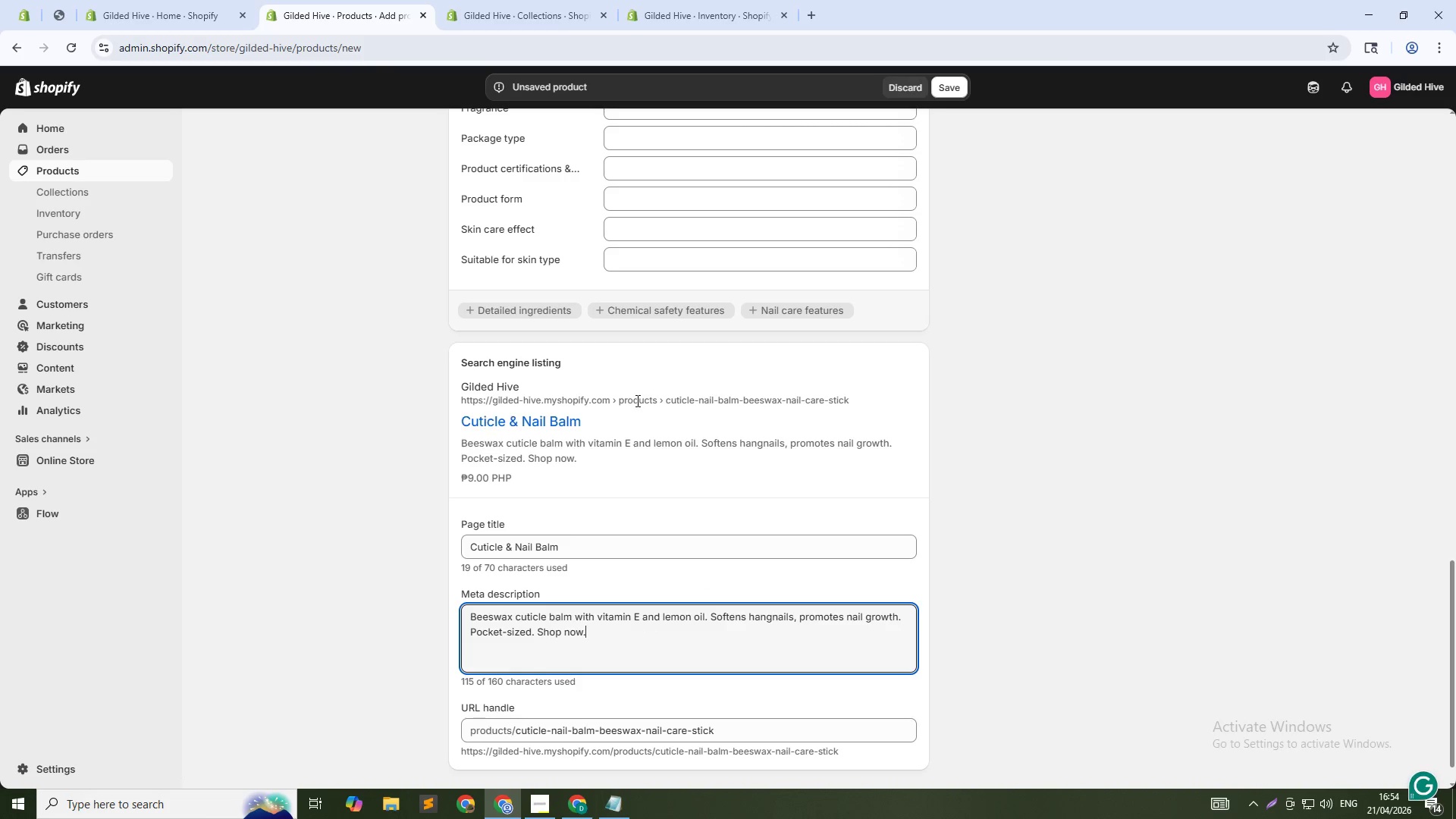 
scroll: coordinate [684, 421], scroll_direction: up, amount: 18.0
 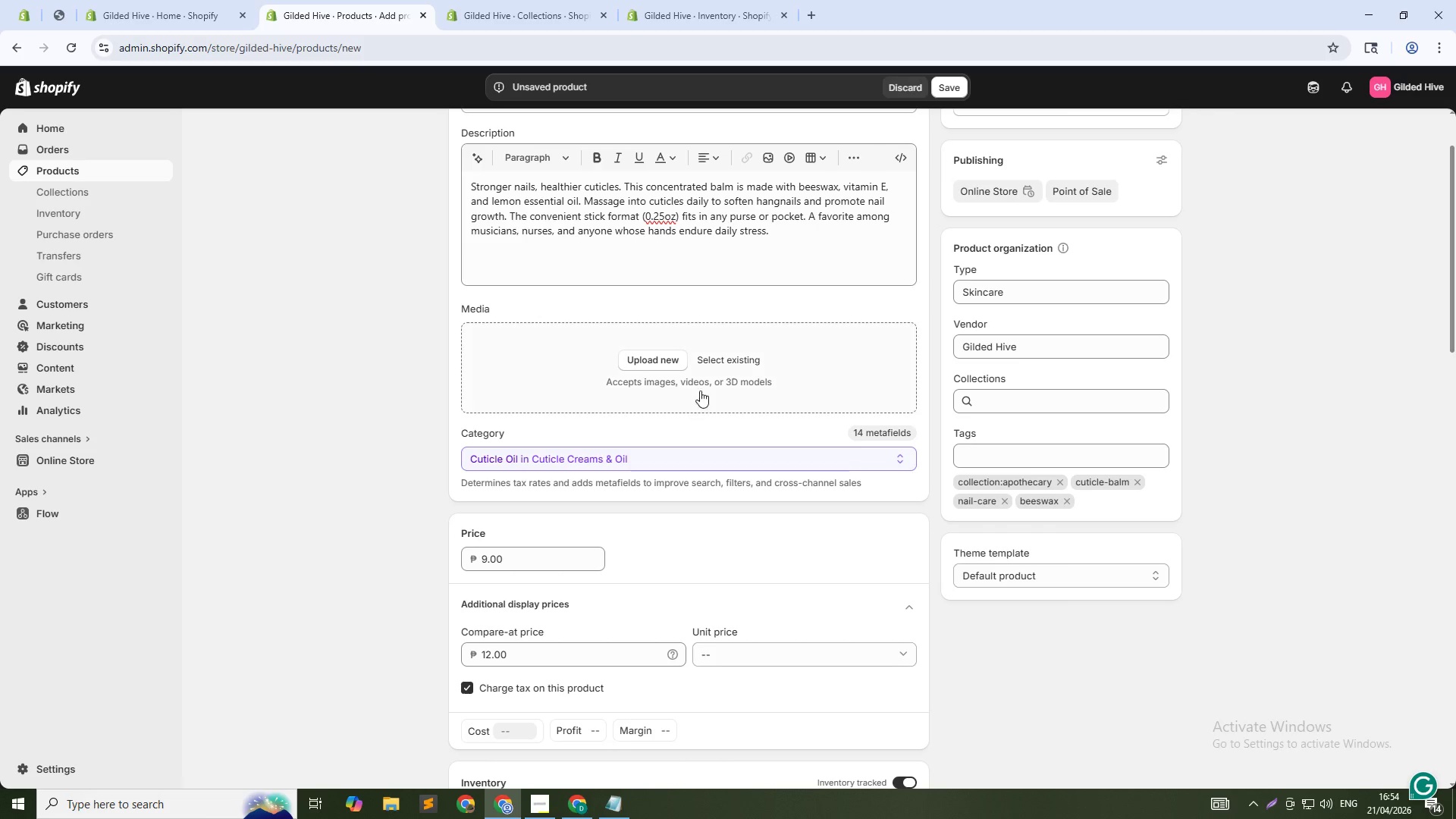 
left_click([726, 366])
 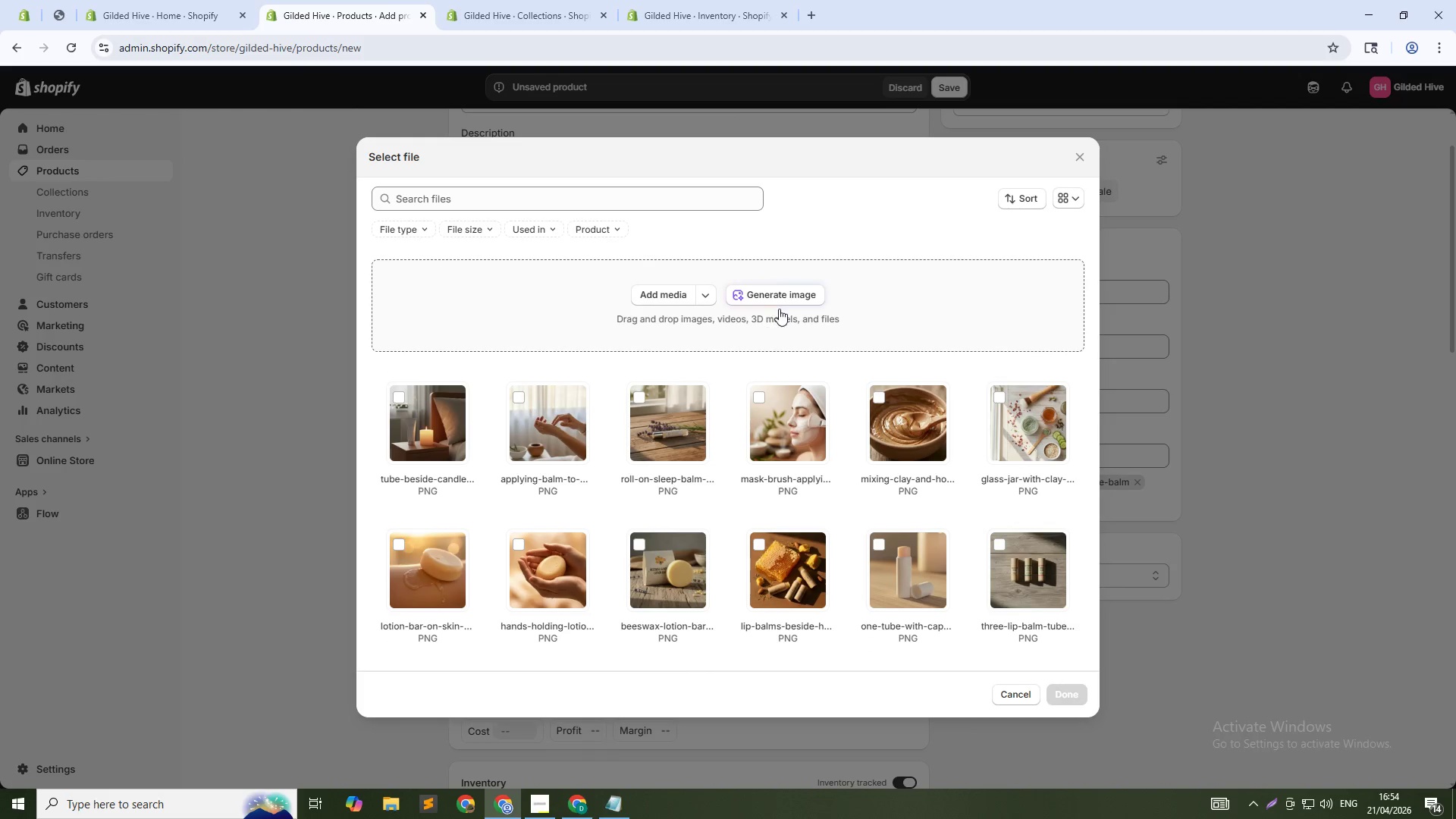 
left_click([783, 299])
 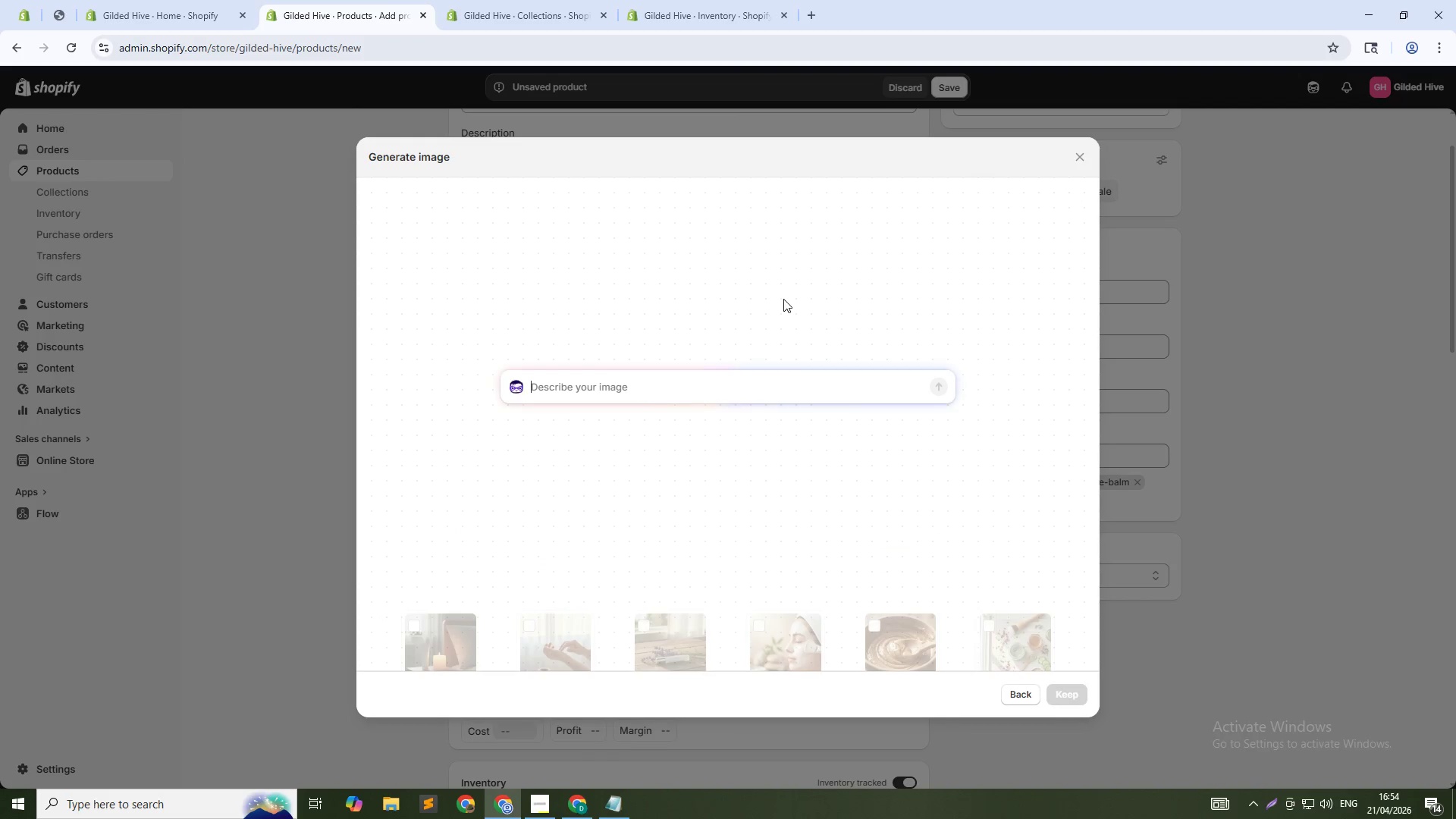 
type(Small stick balm on wood table, cap off, yellow balm visible, soft light, 1:1)
 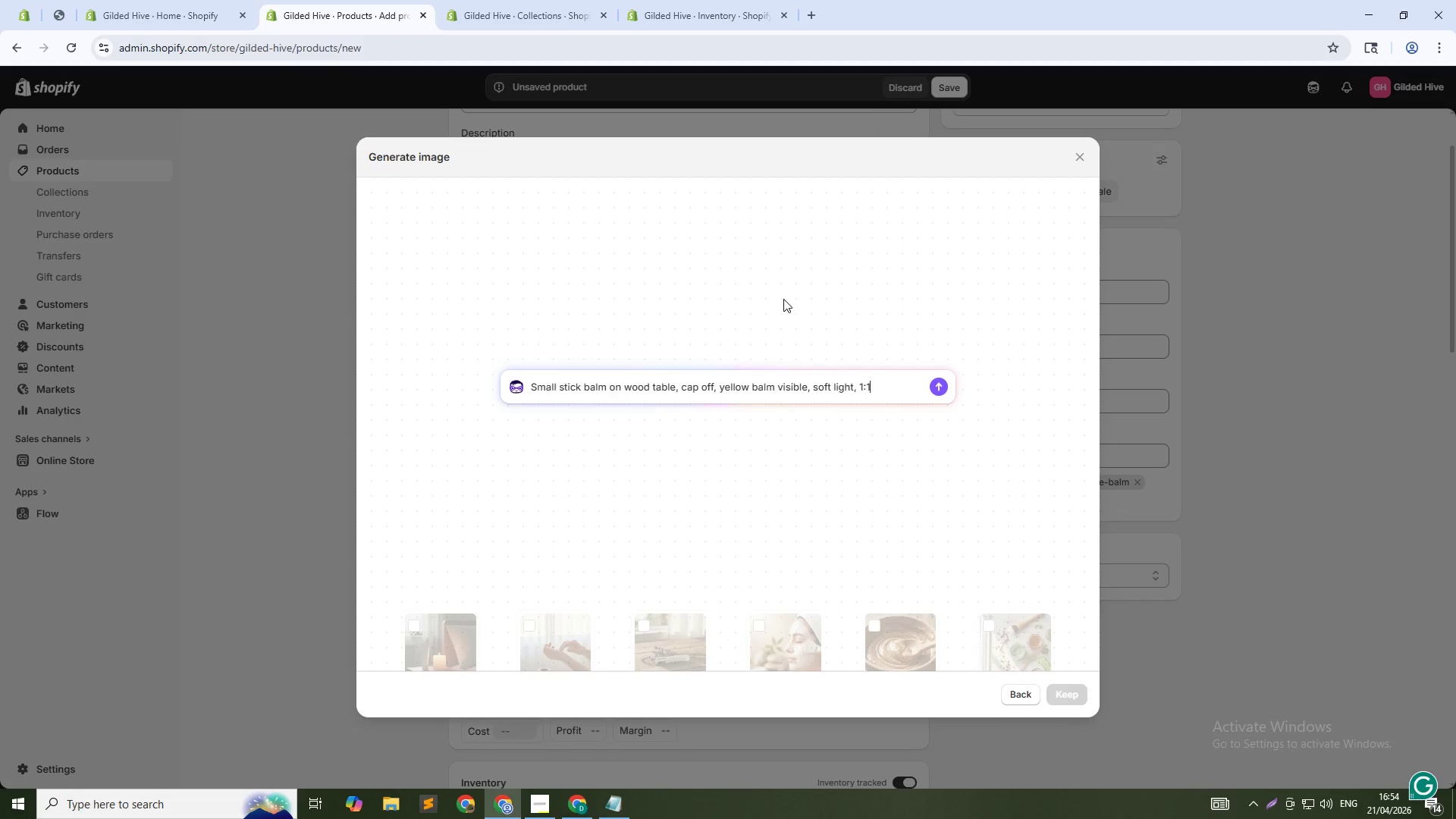 
key(Enter)
 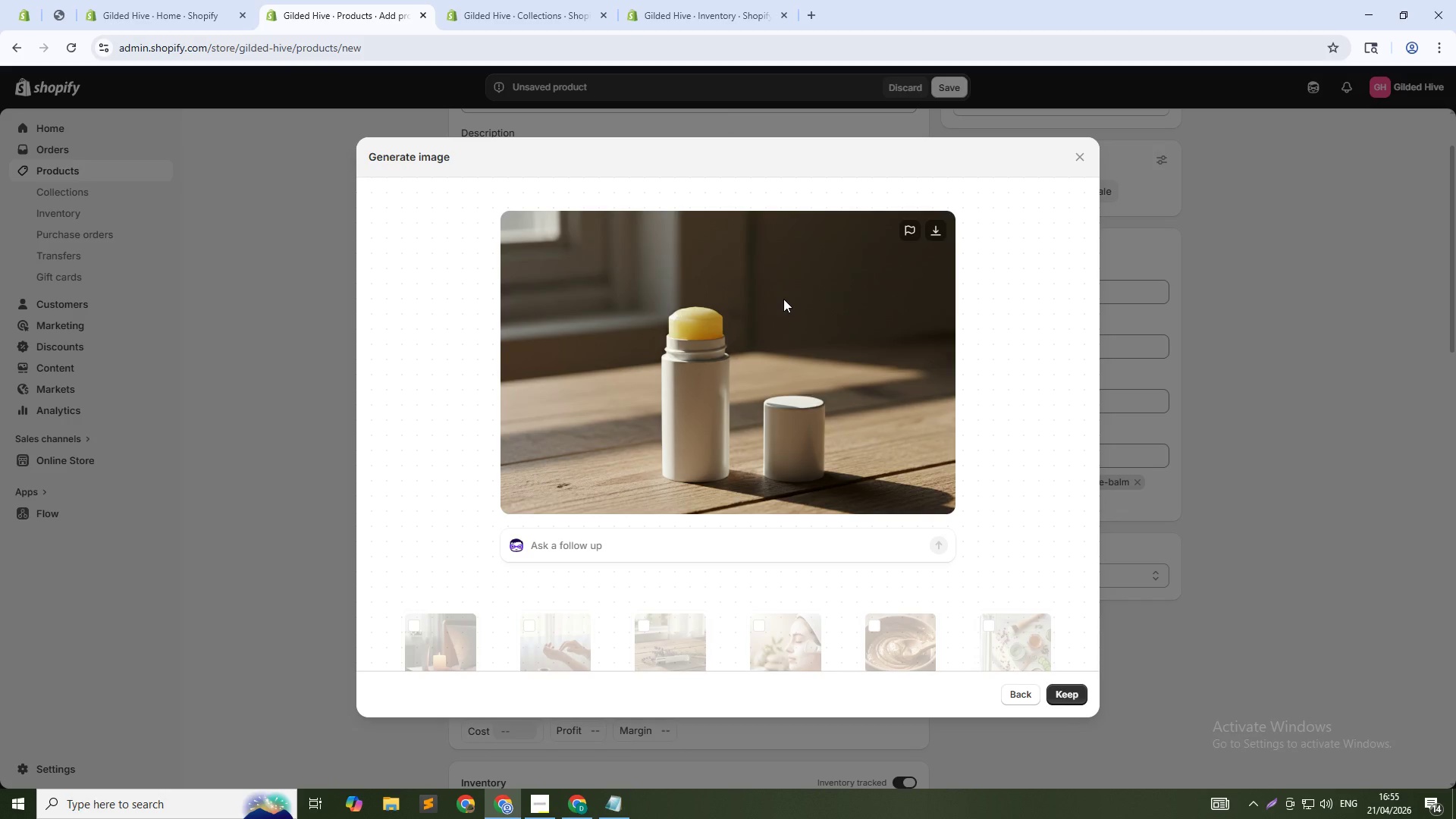 
wait(47.55)
 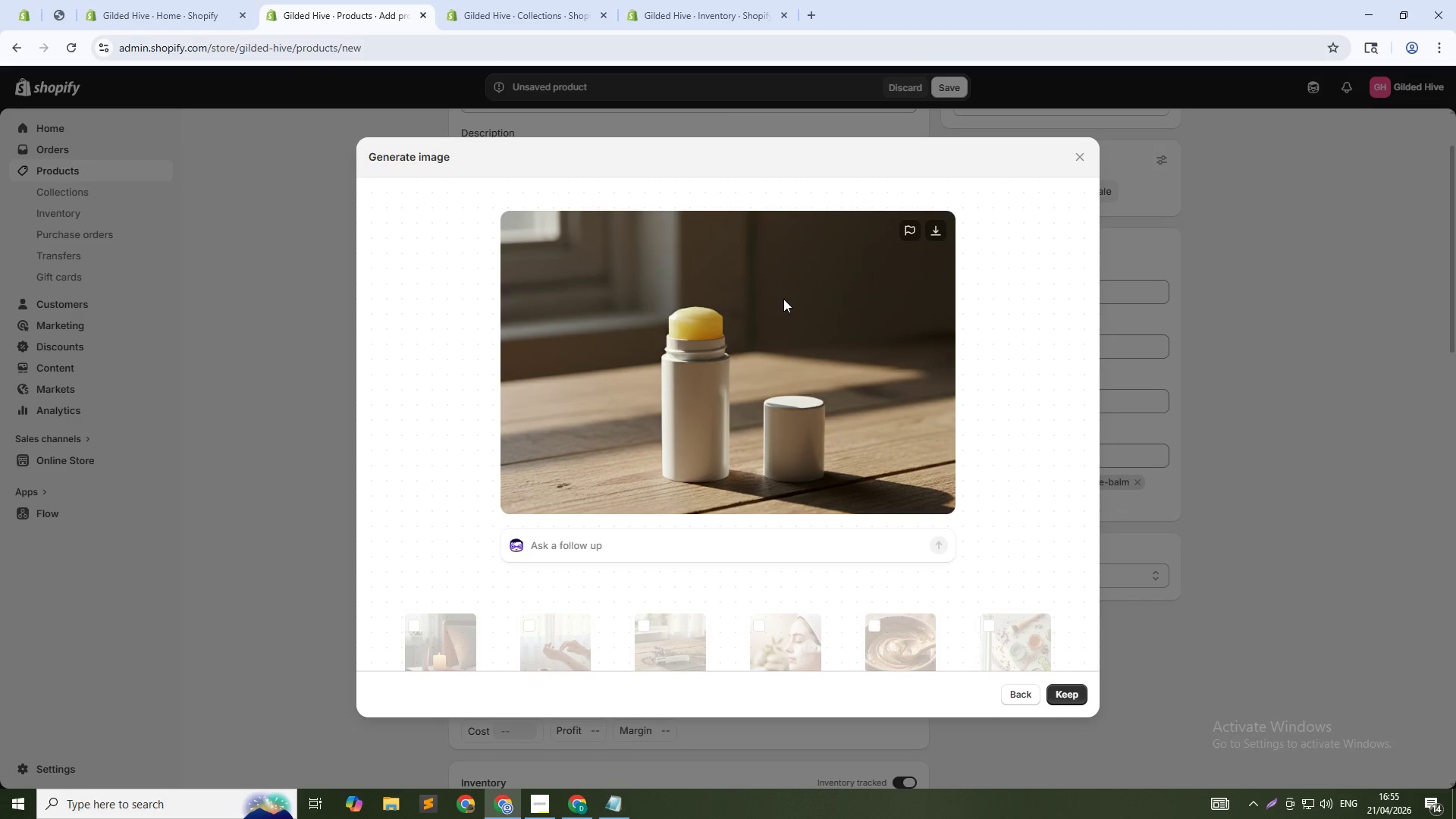 
left_click([1058, 694])
 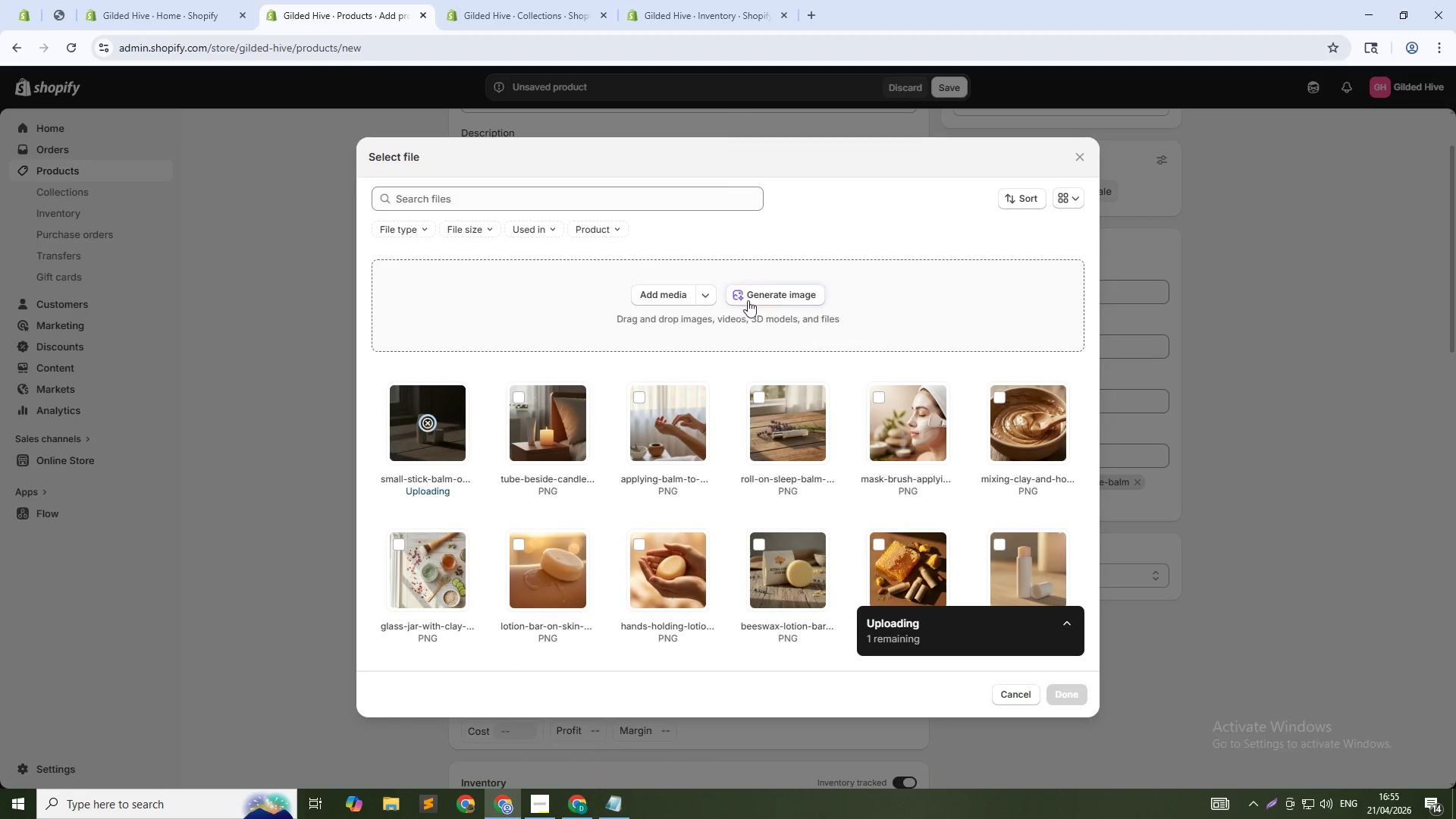 
left_click([761, 293])
 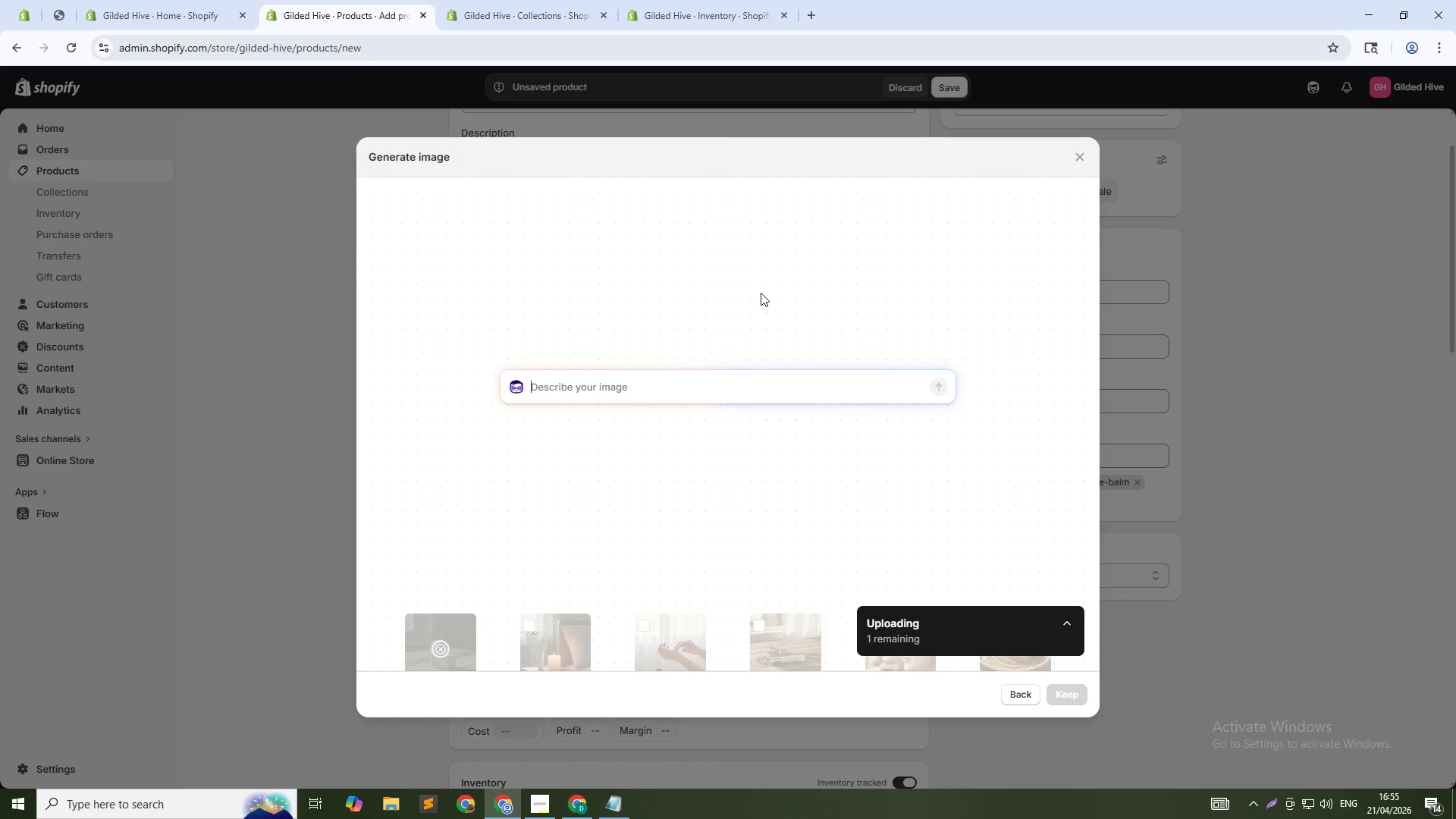 
type(Applying balm to fingernail cuticle, macro close-up, warm lighting, 1:1)
 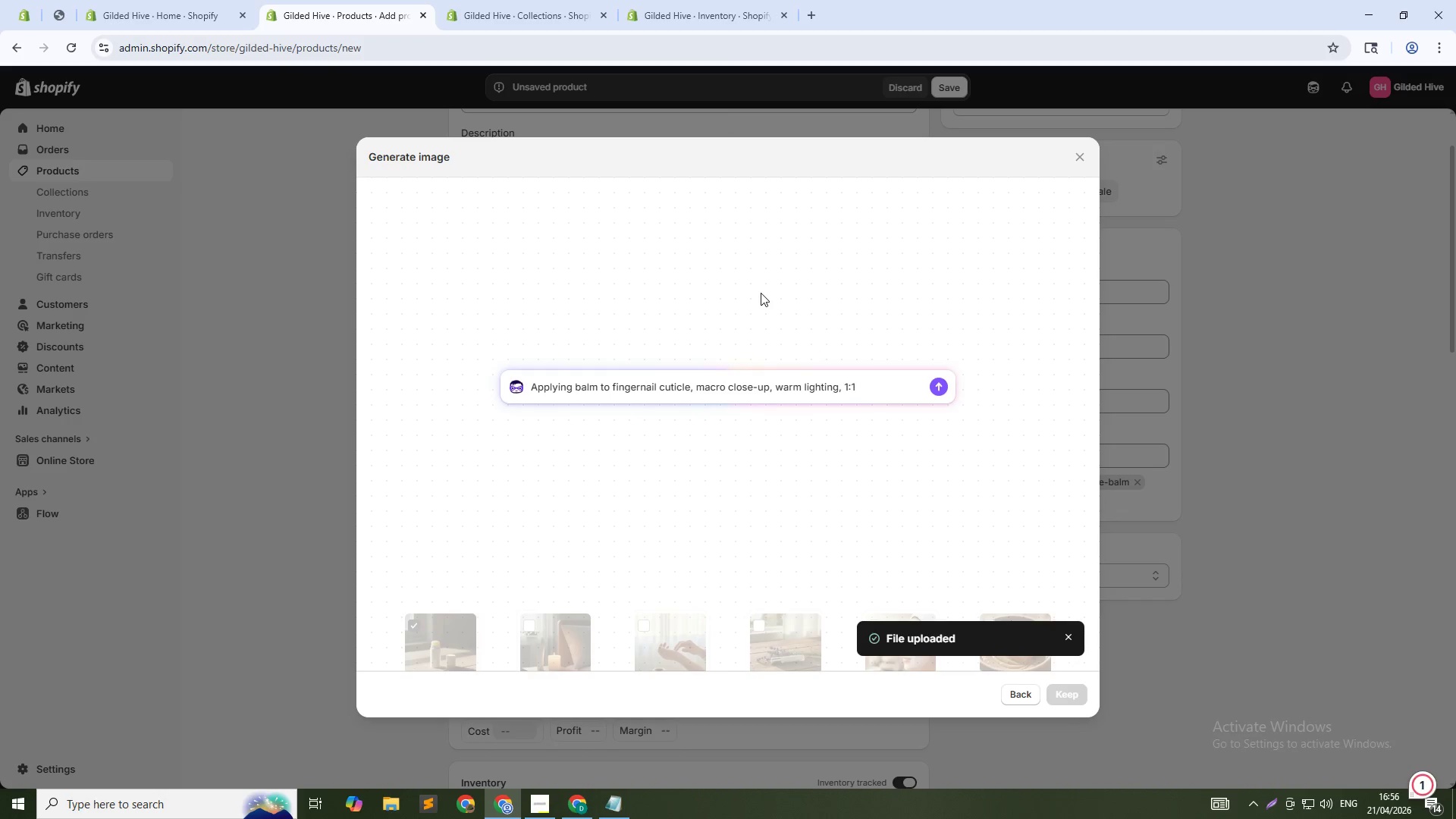 
key(Enter)
 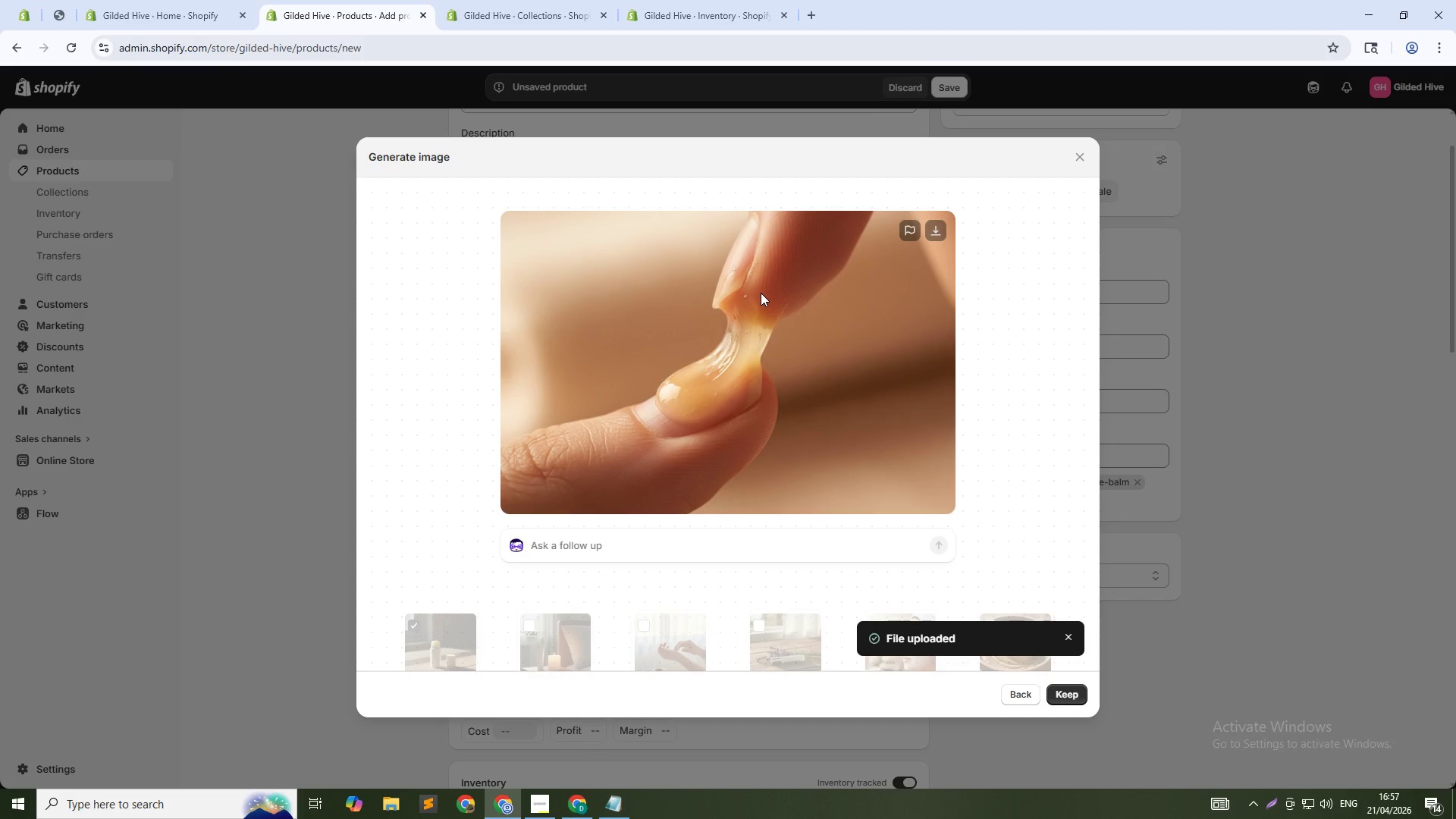 
wait(61.62)
 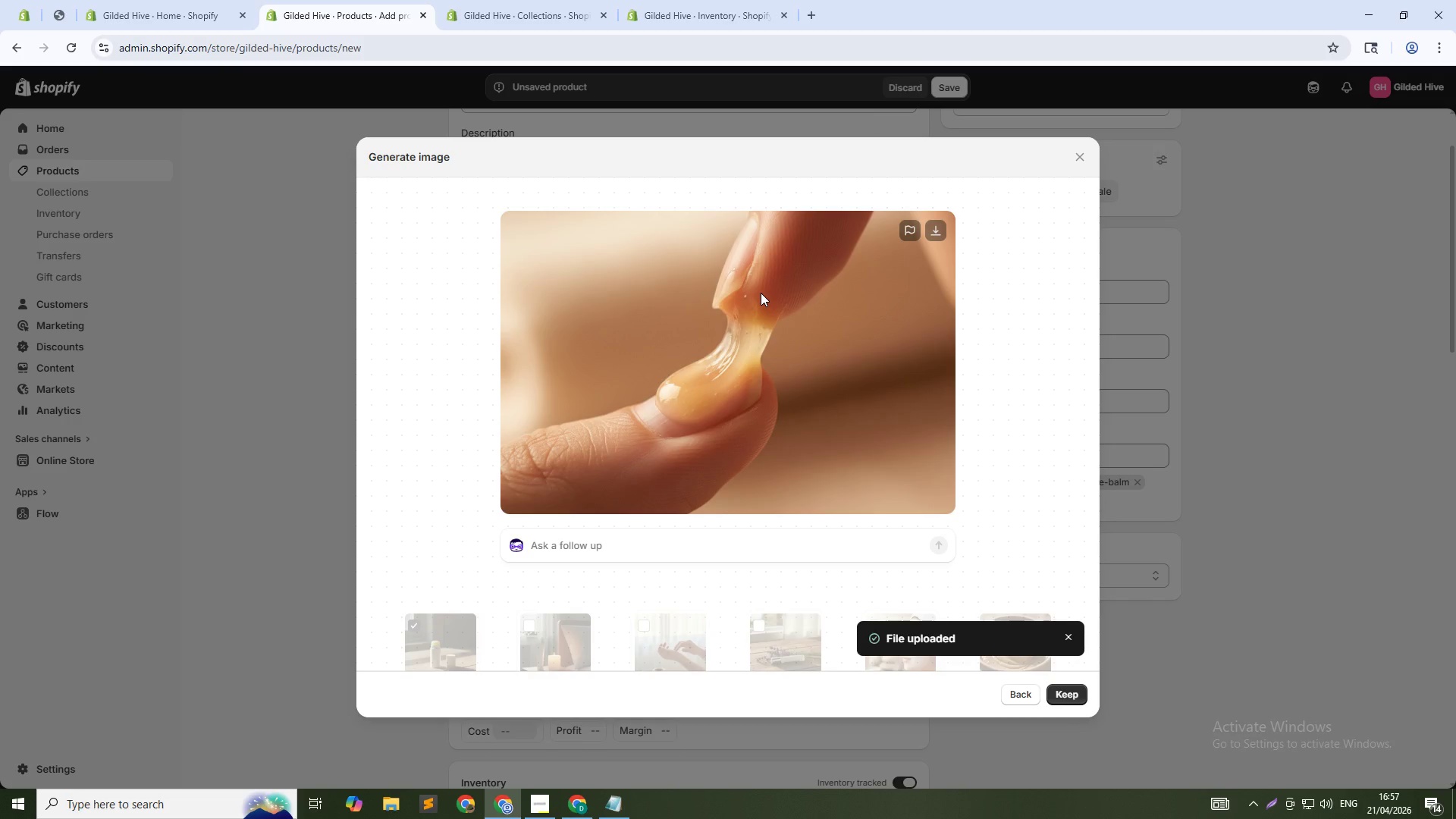 
left_click([1069, 695])
 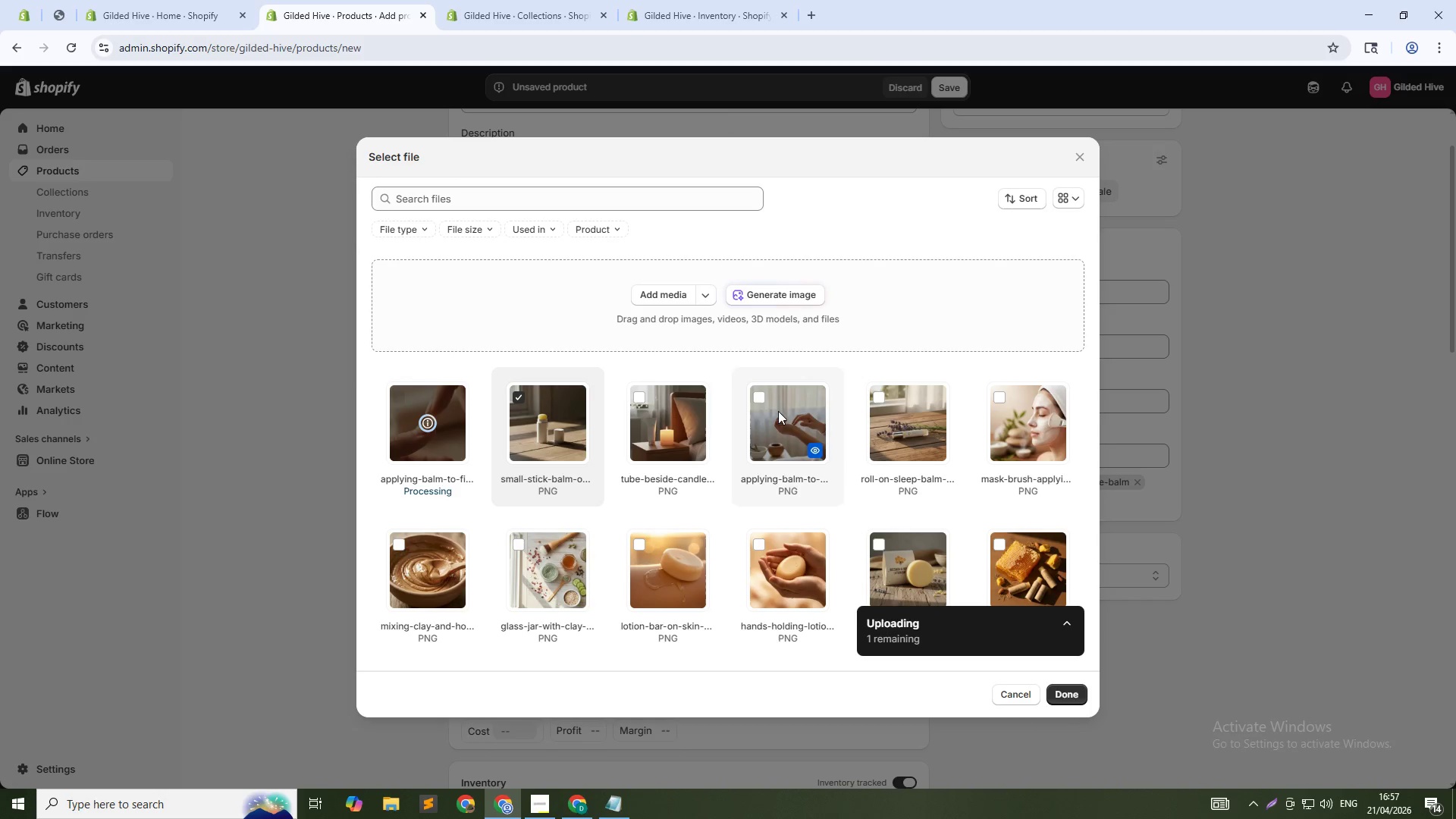 
wait(6.45)
 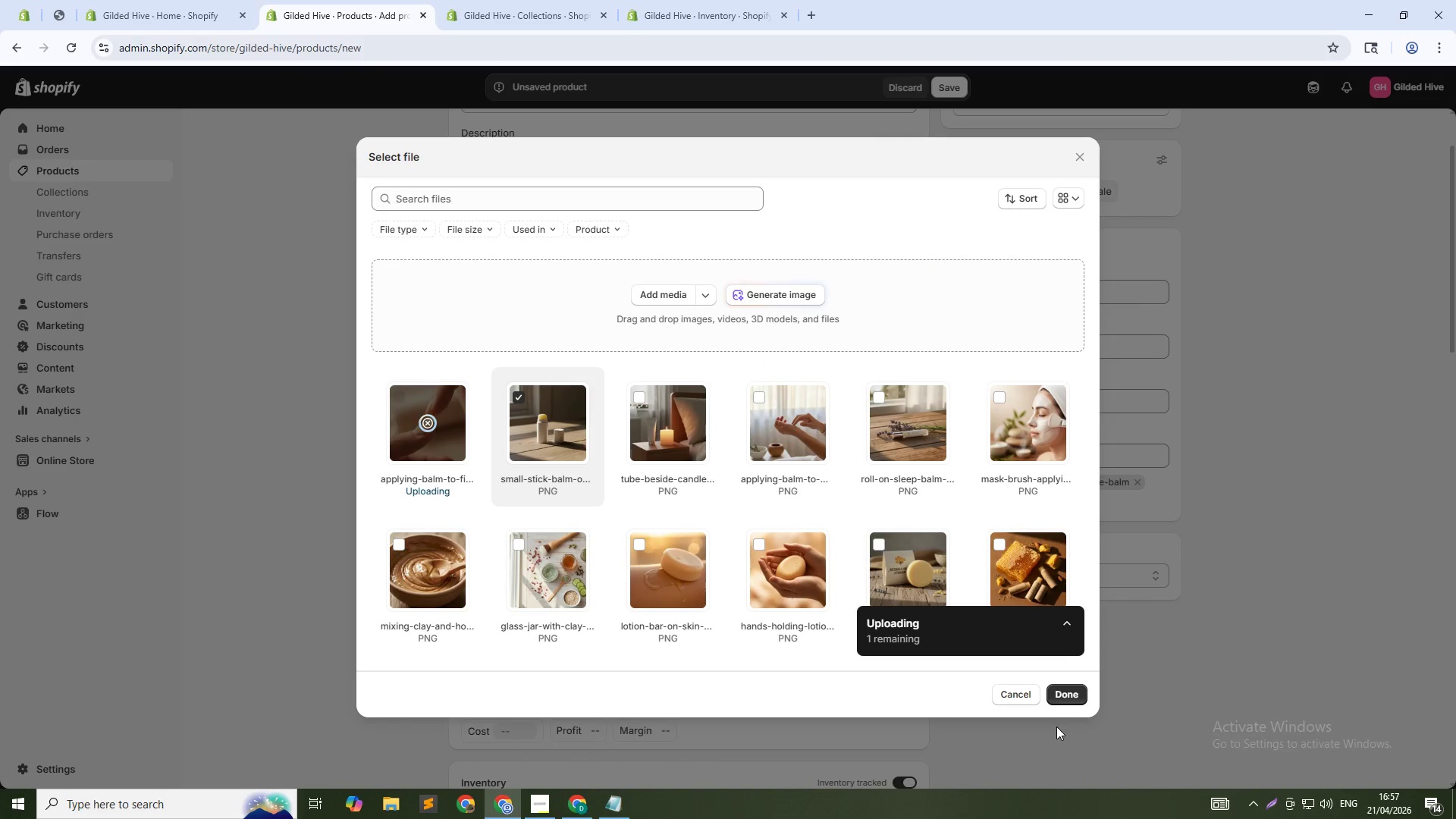 
left_click([789, 295])
 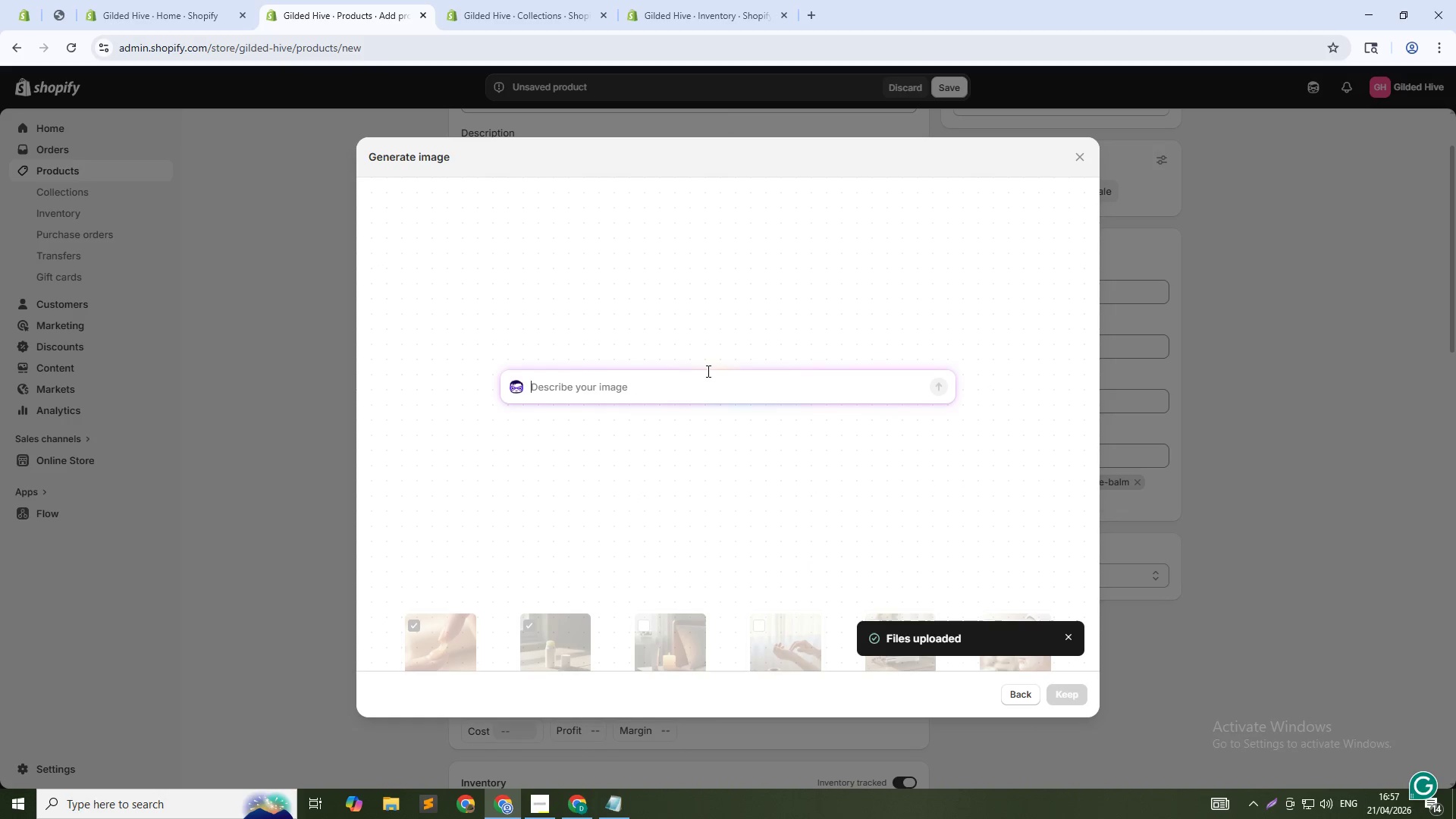 
type(Balm beside lemon slice and vitamin E capsule, flat lay, bright natural light, 1:1)
 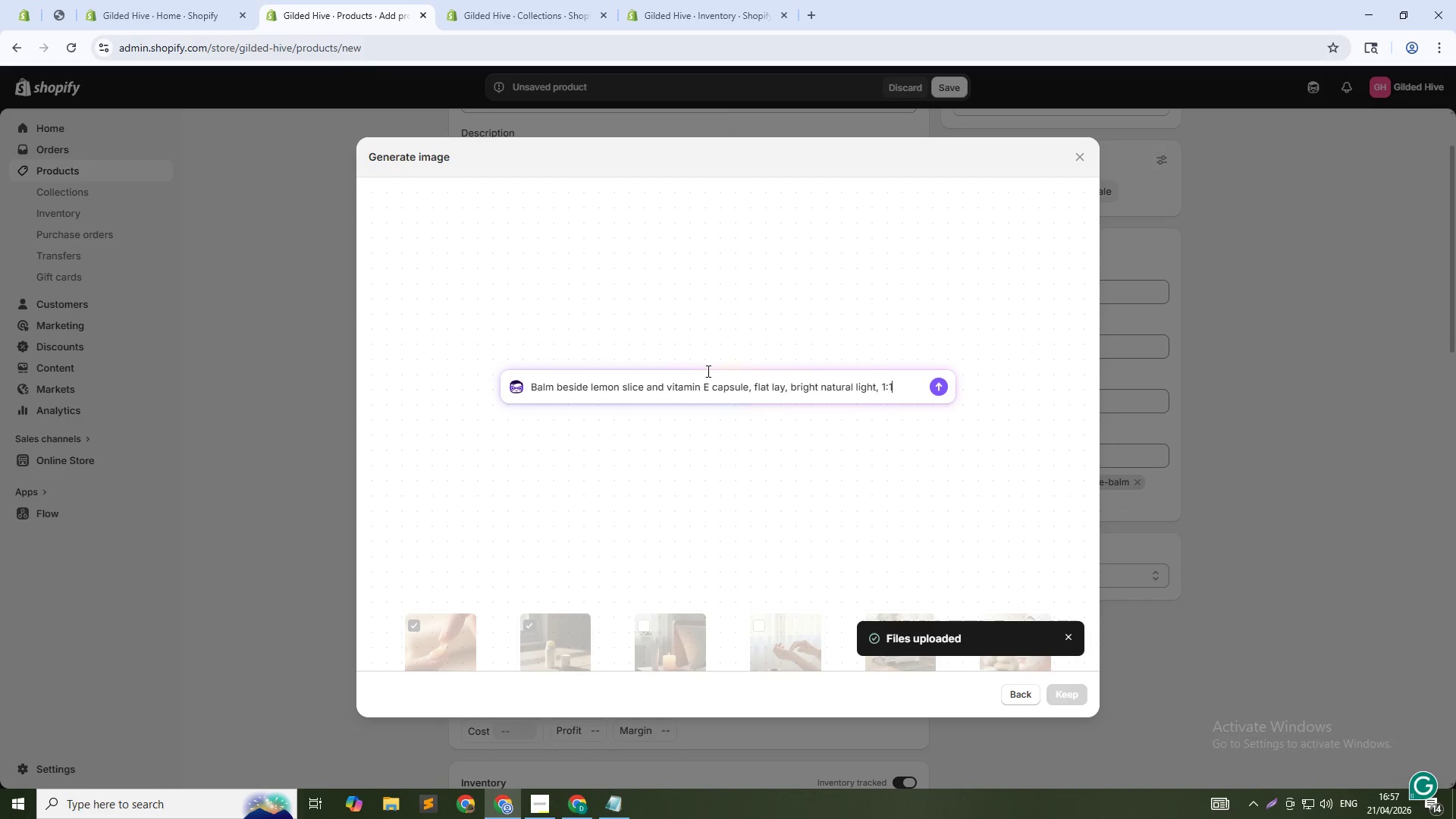 
key(Enter)
 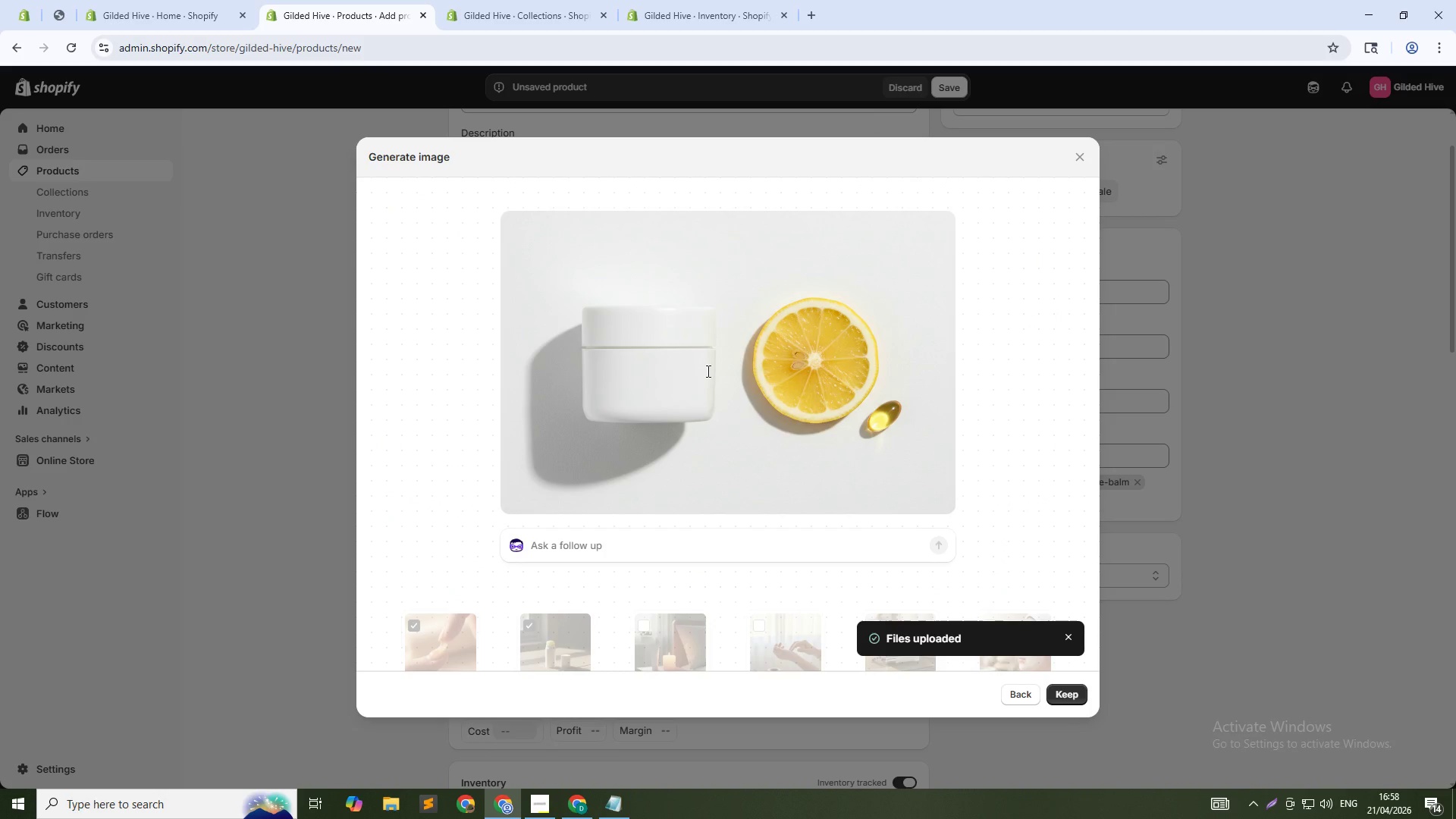 
wait(39.47)
 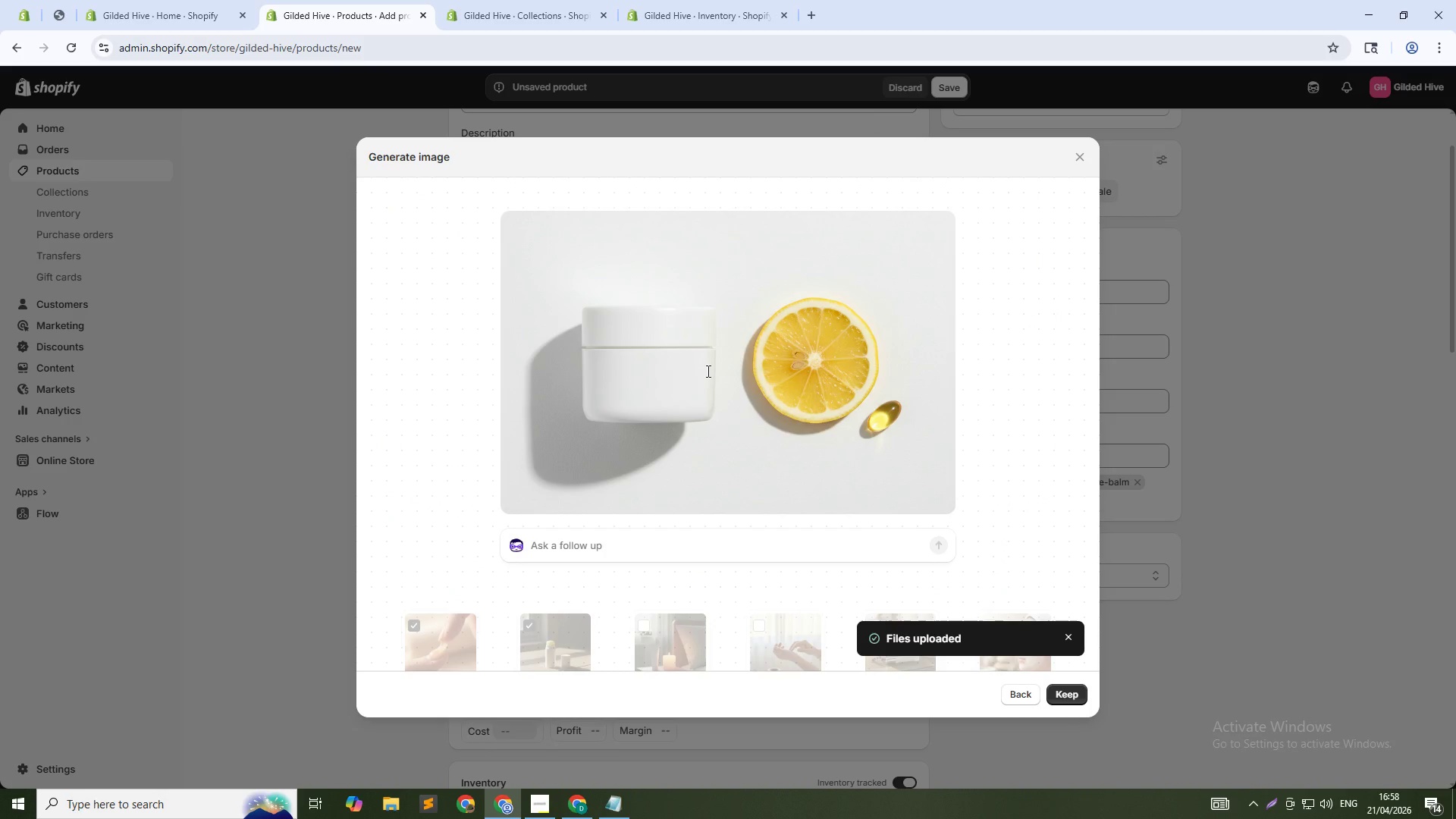 
left_click([1075, 696])
 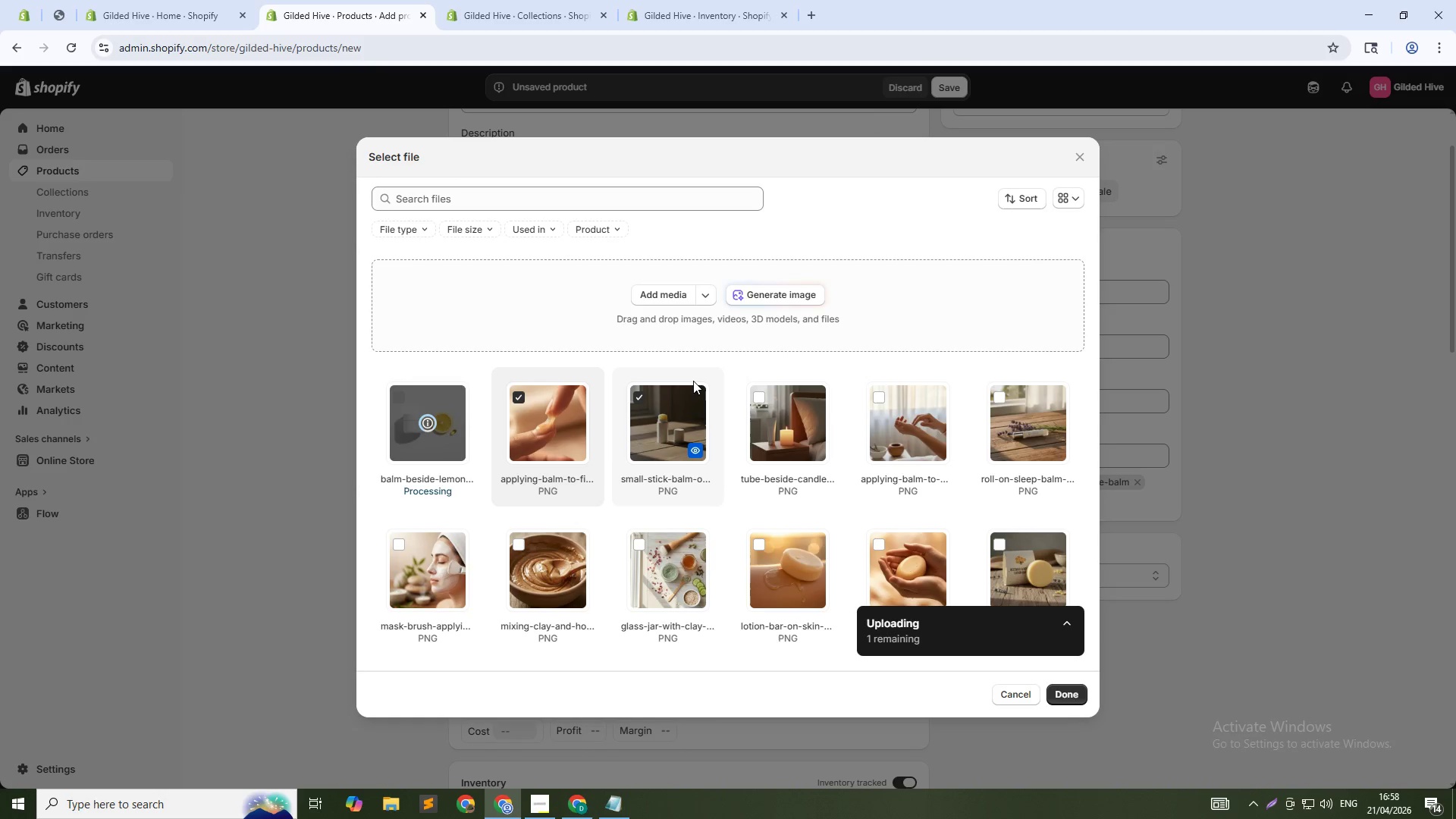 
wait(9.01)
 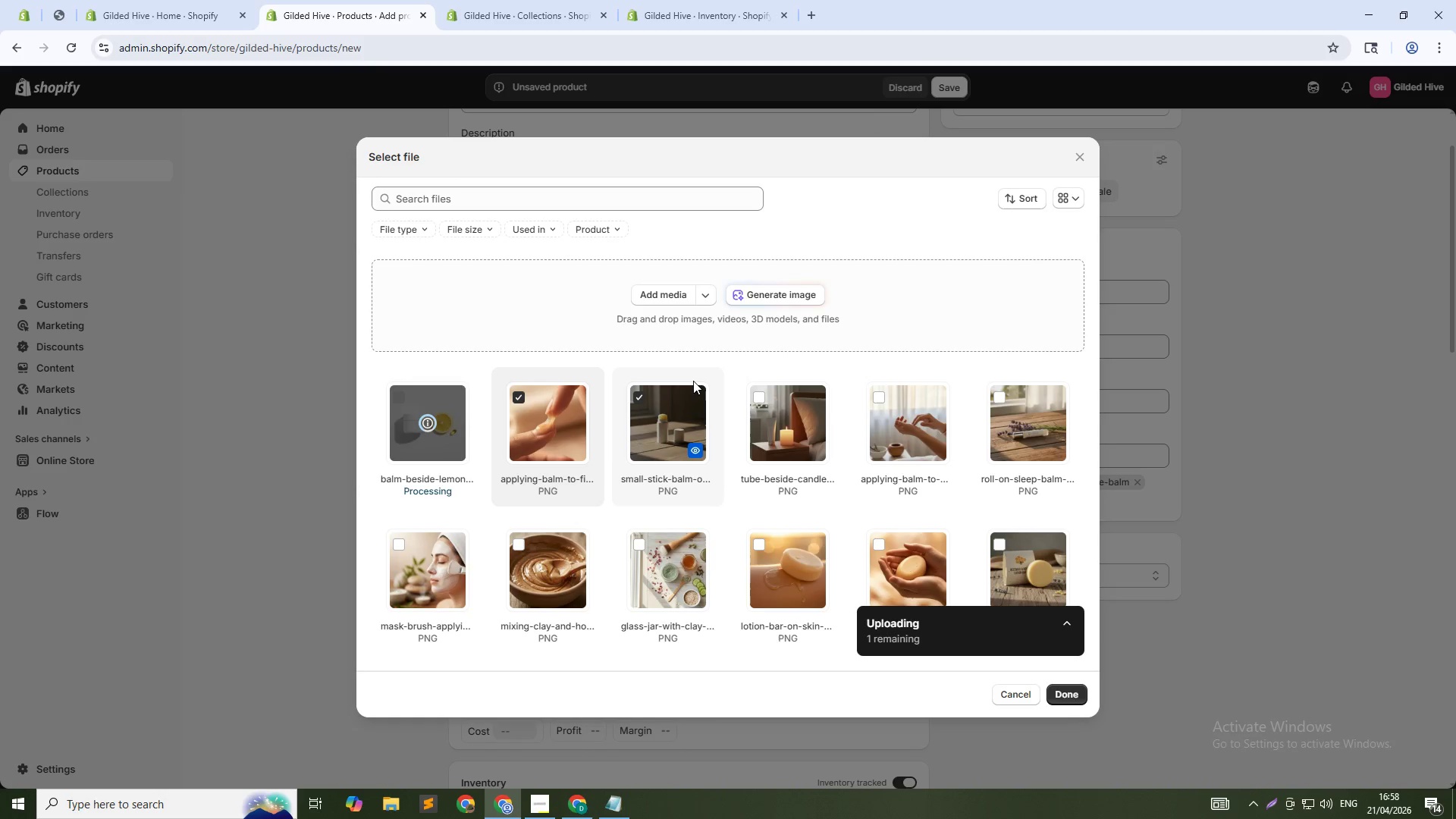 
left_click([1072, 694])
 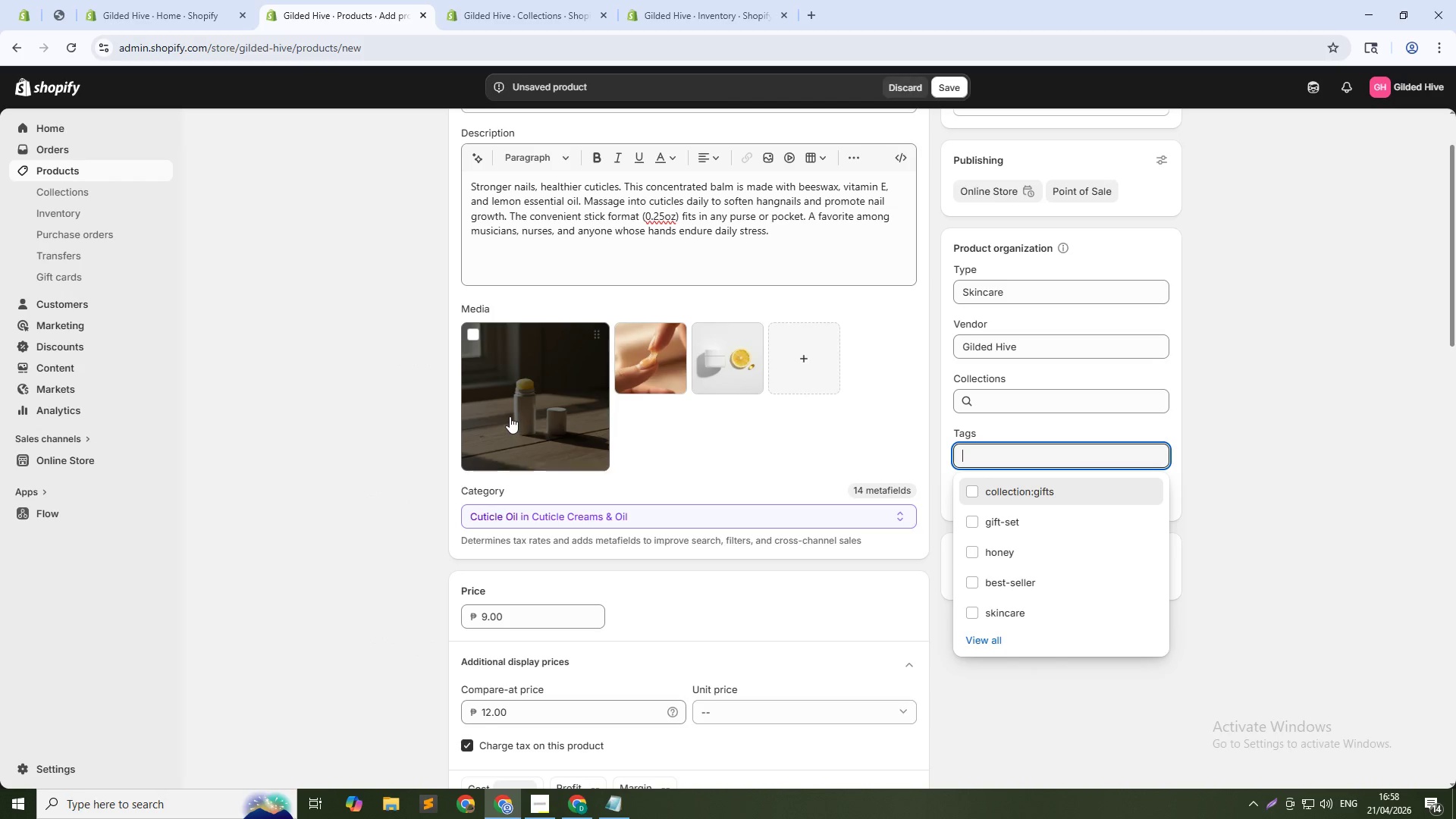 
left_click([522, 409])
 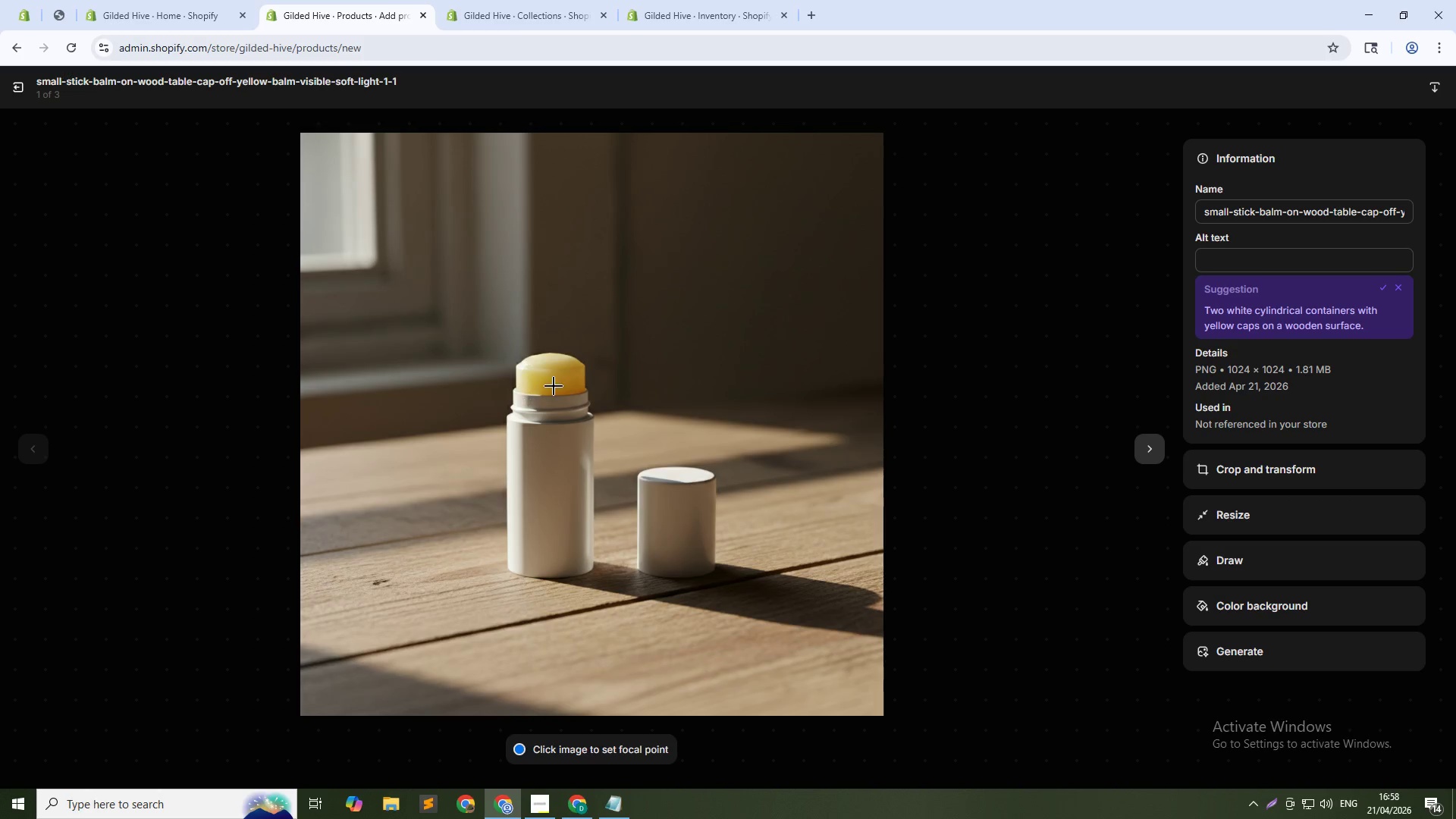 
left_click([1260, 262])
 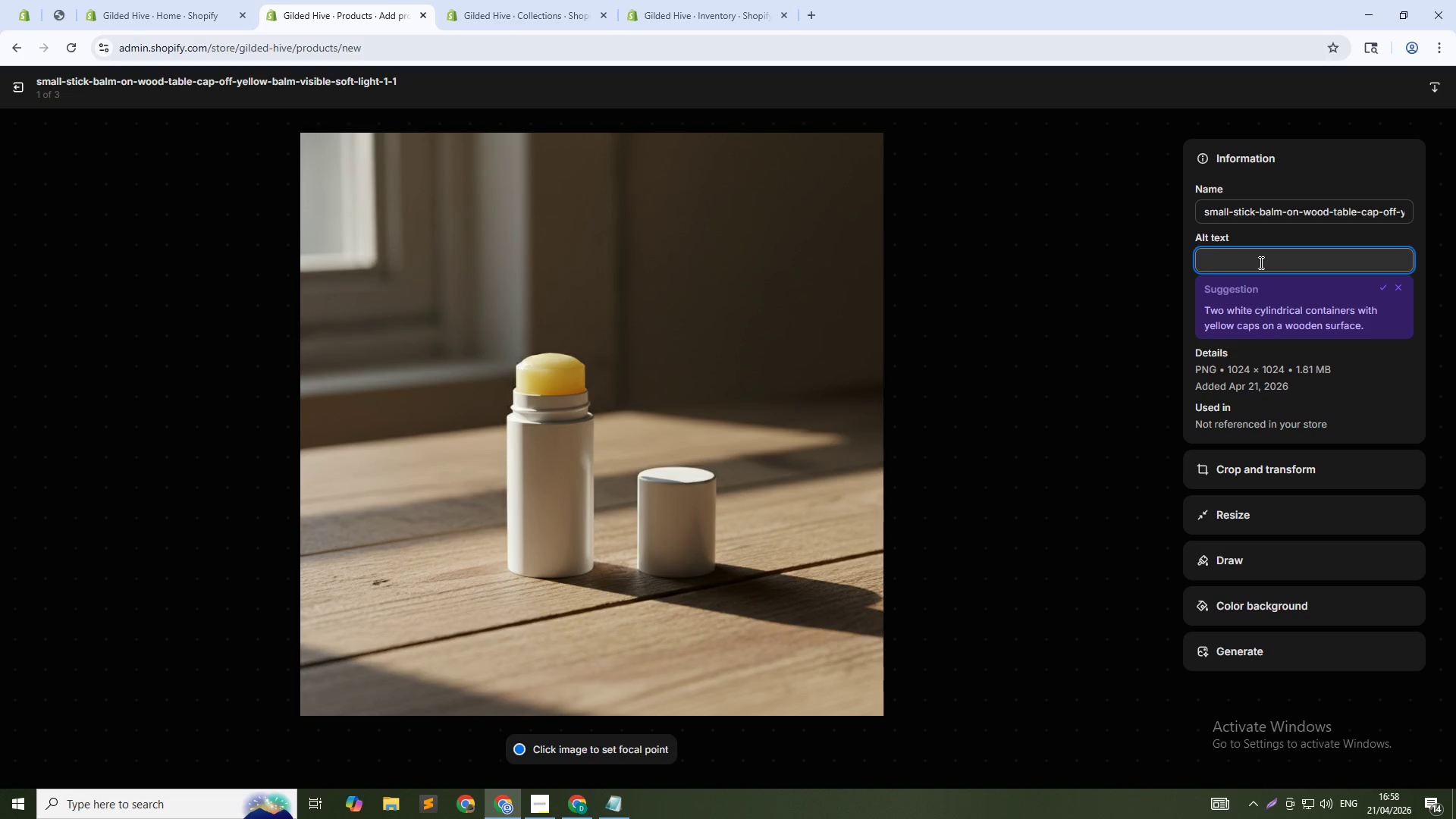 
type(Cuticle and nail balm stick - beeswax nail care for healthy nails)
 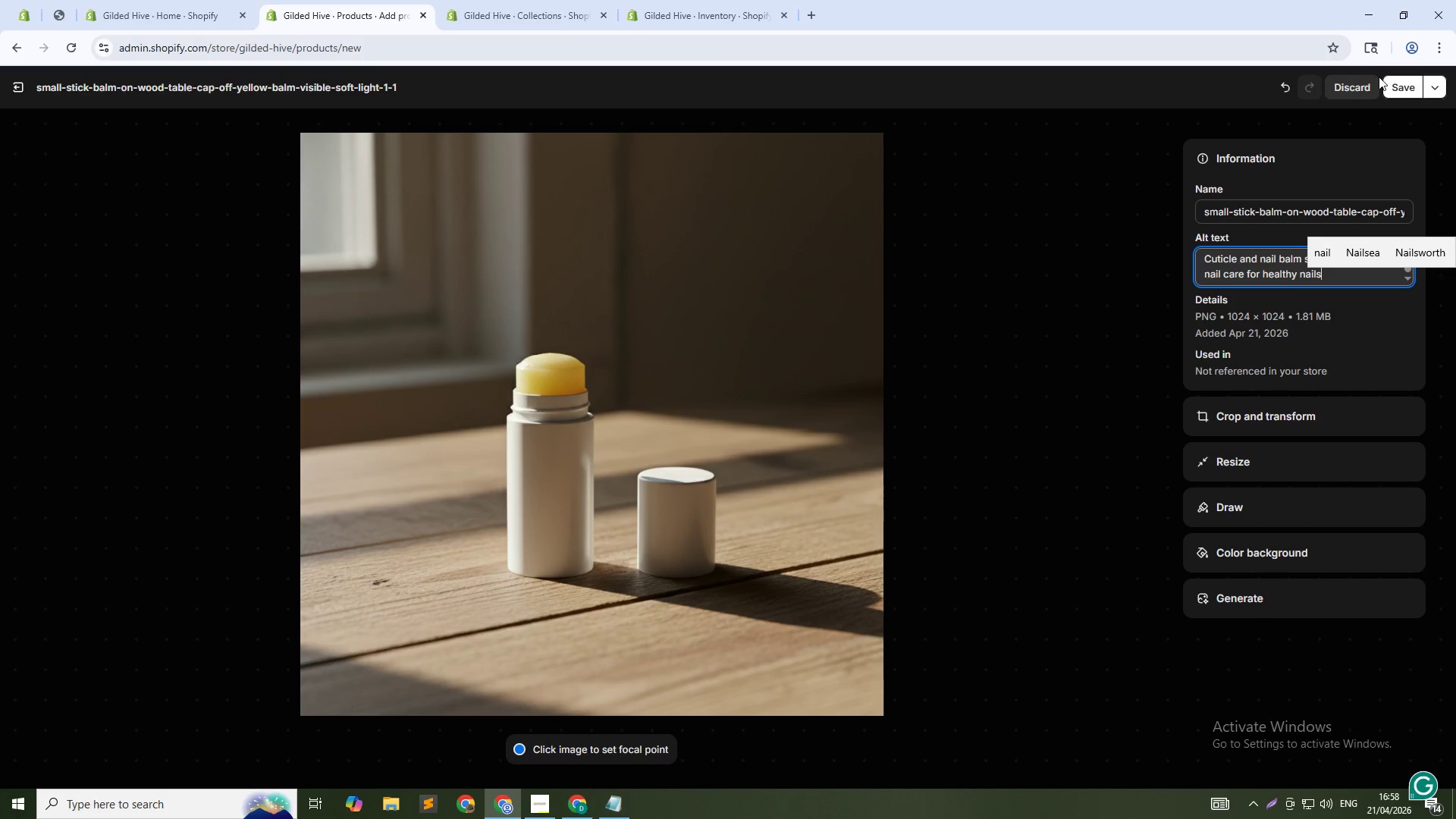 
left_click([1398, 89])
 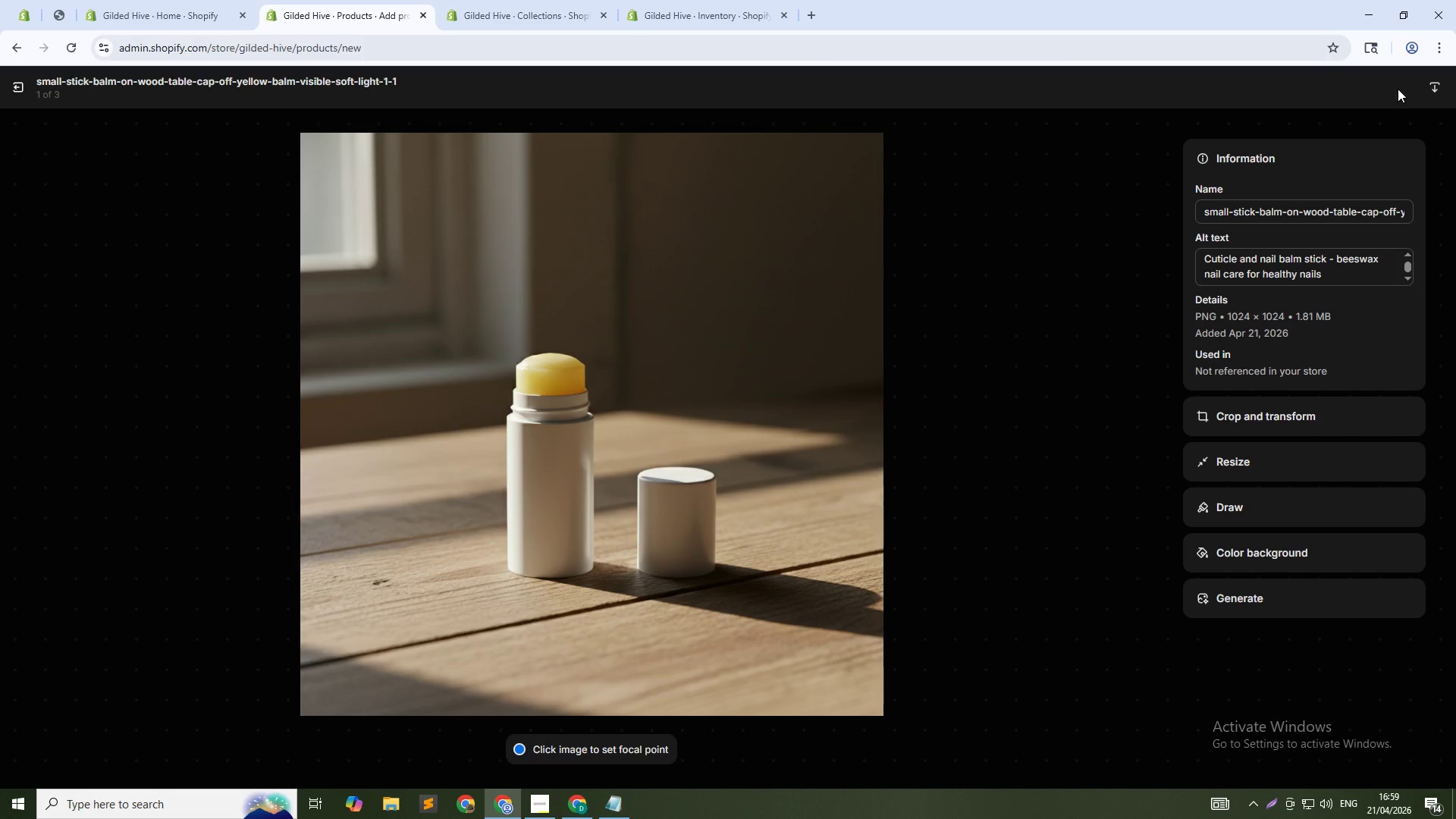 
wait(9.77)
 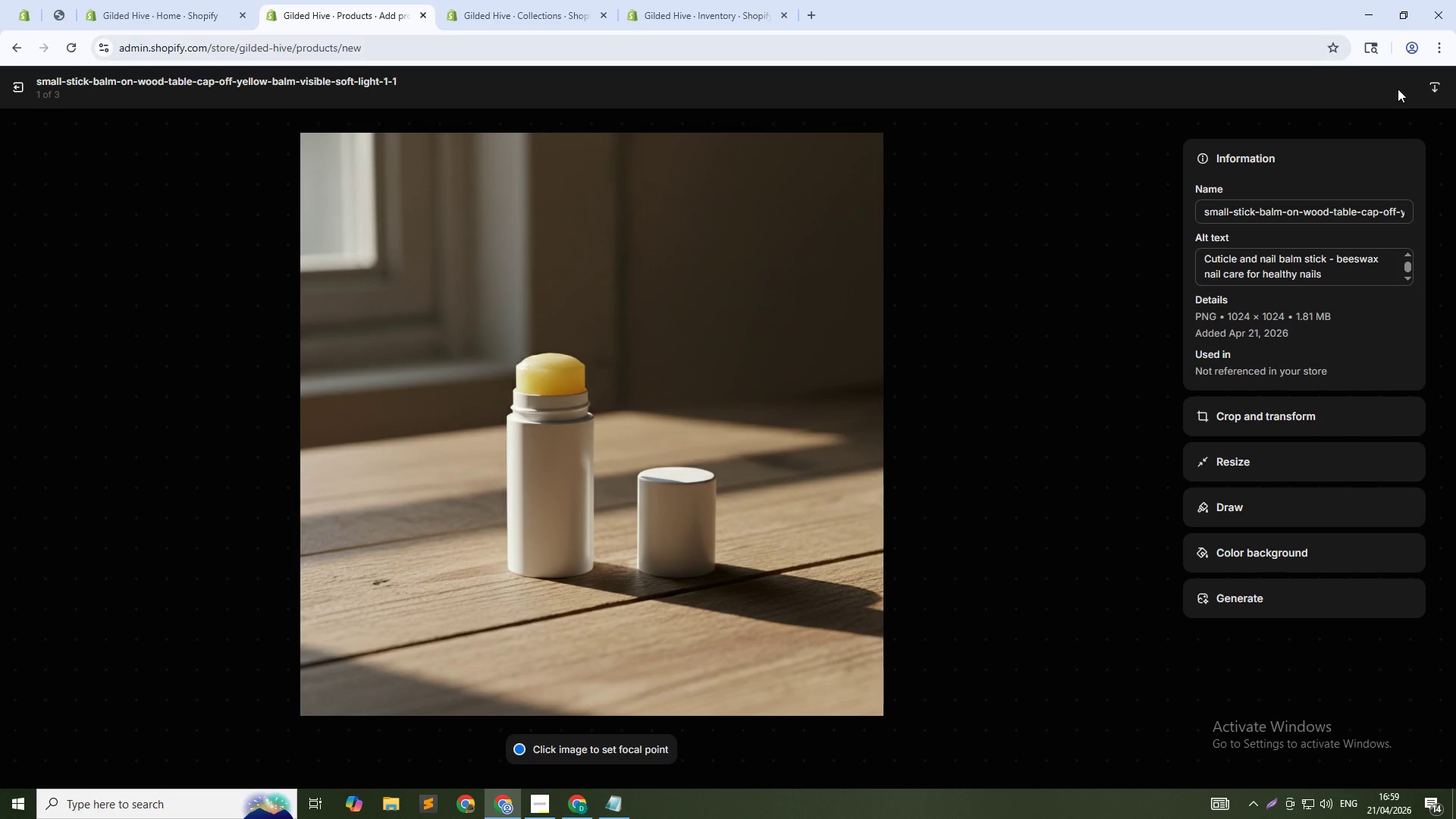 
left_click([1149, 450])
 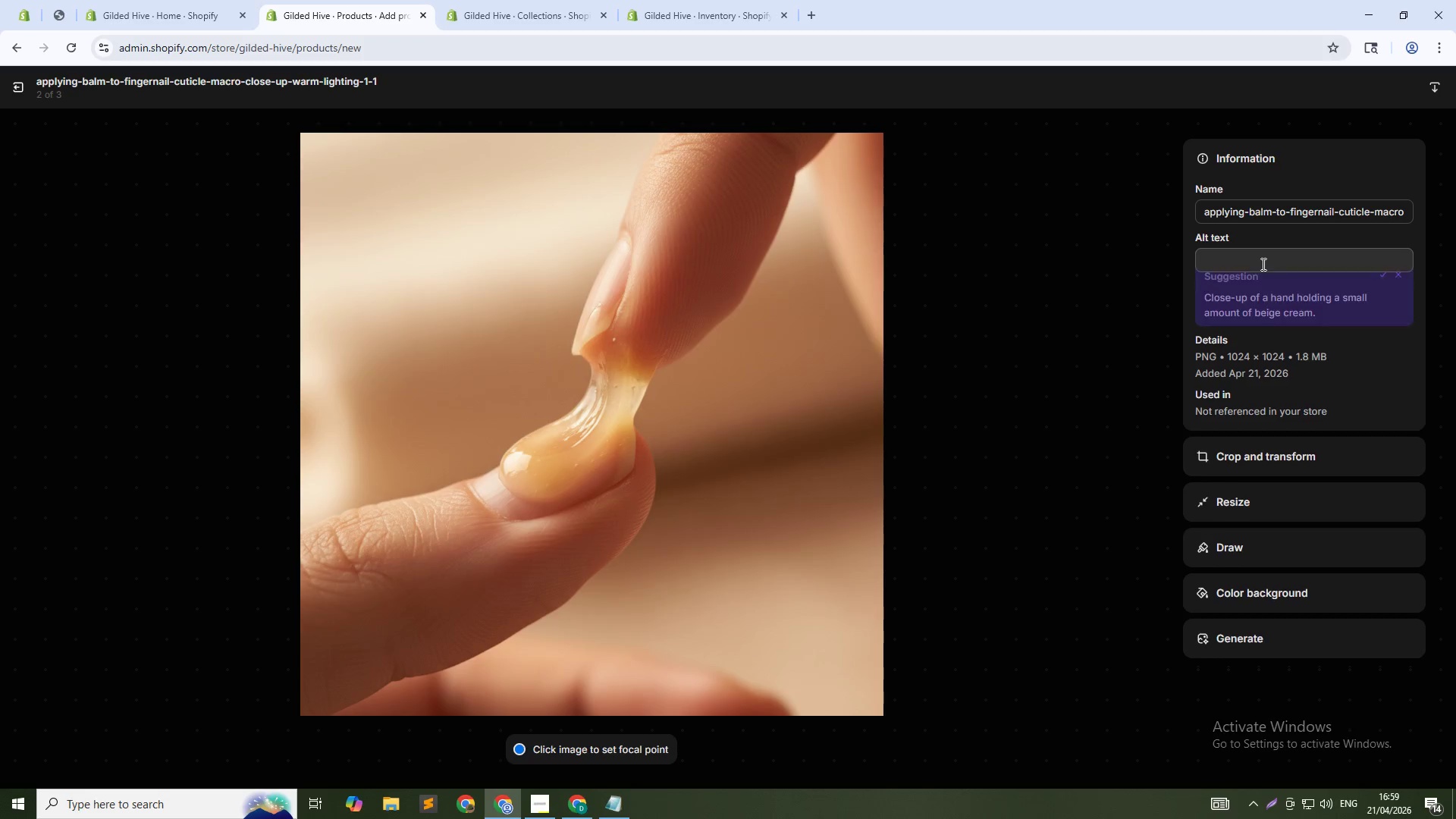 
left_click([1262, 264])
 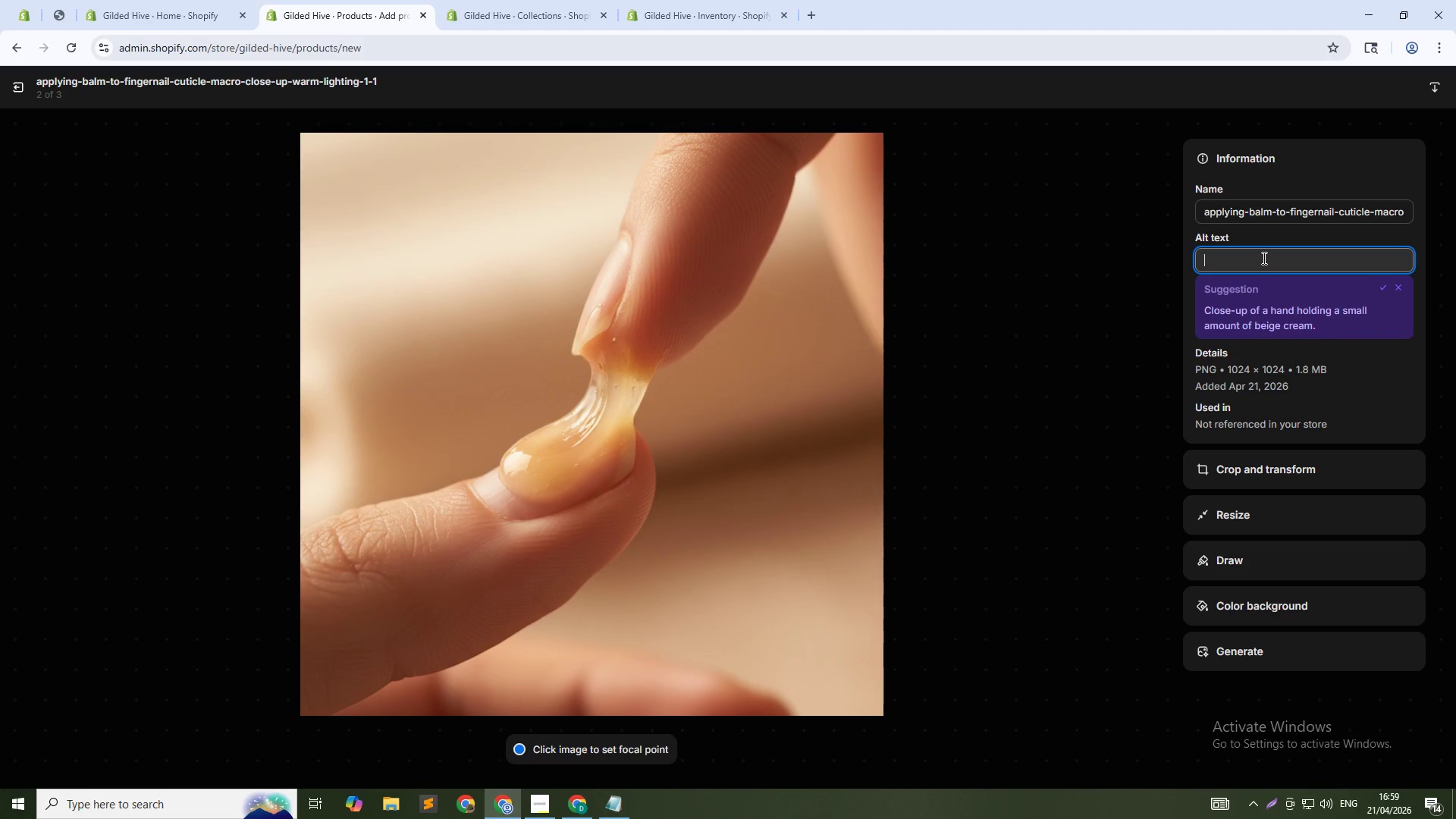 
type(Applying cuticle balm - natural nail care with eeswax)
 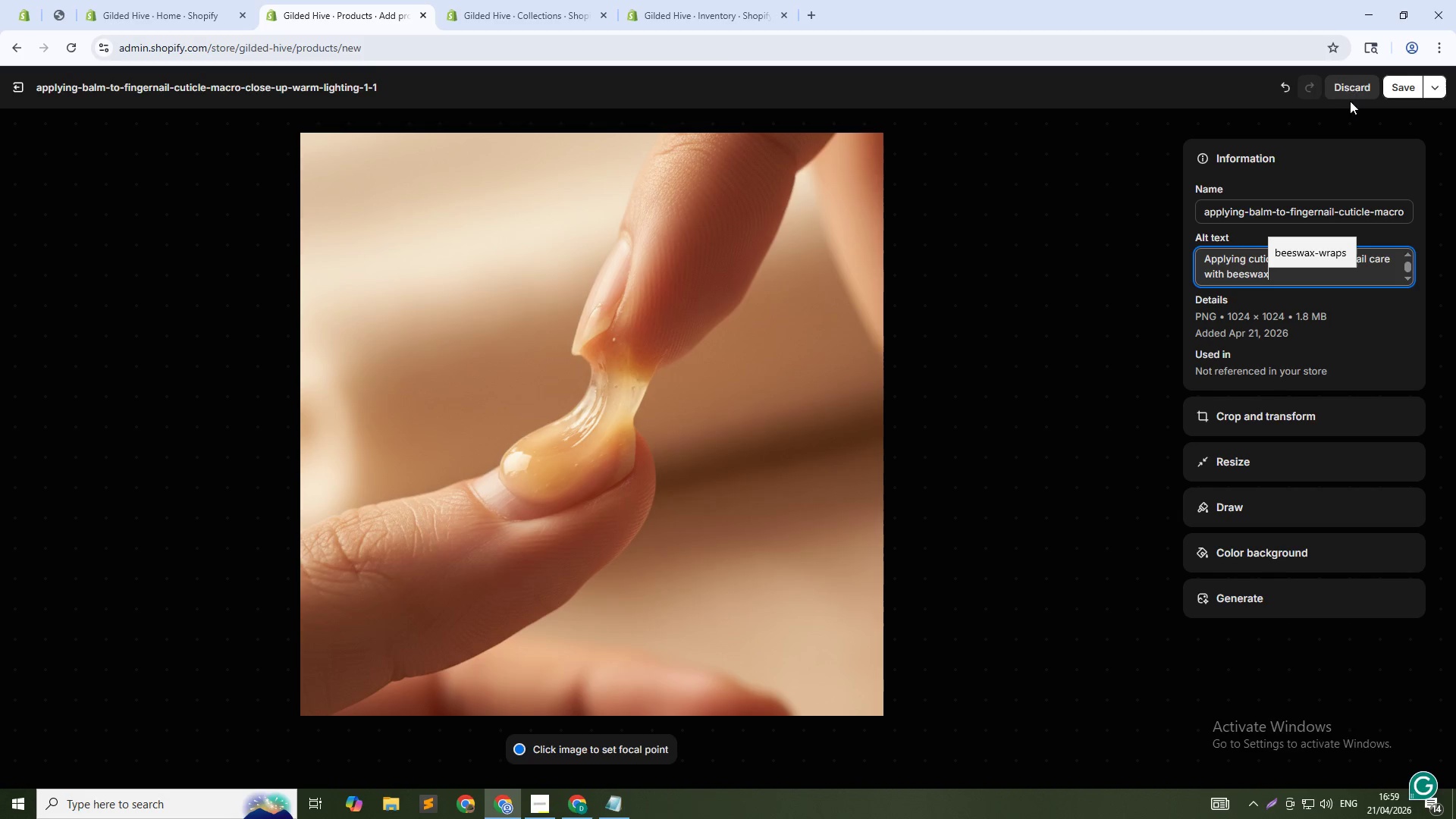 
left_click([1411, 86])
 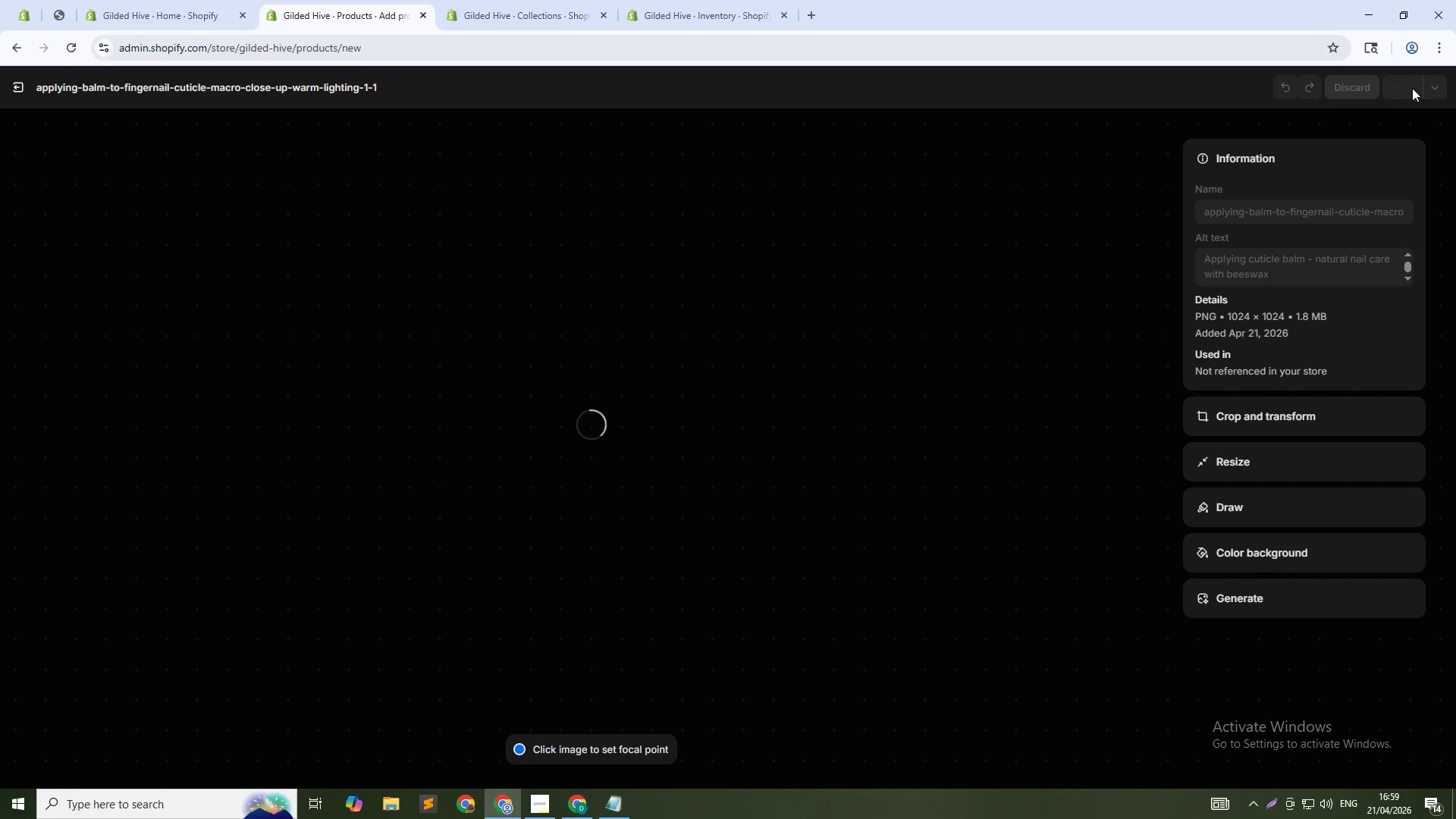 
mouse_move([1410, 123])
 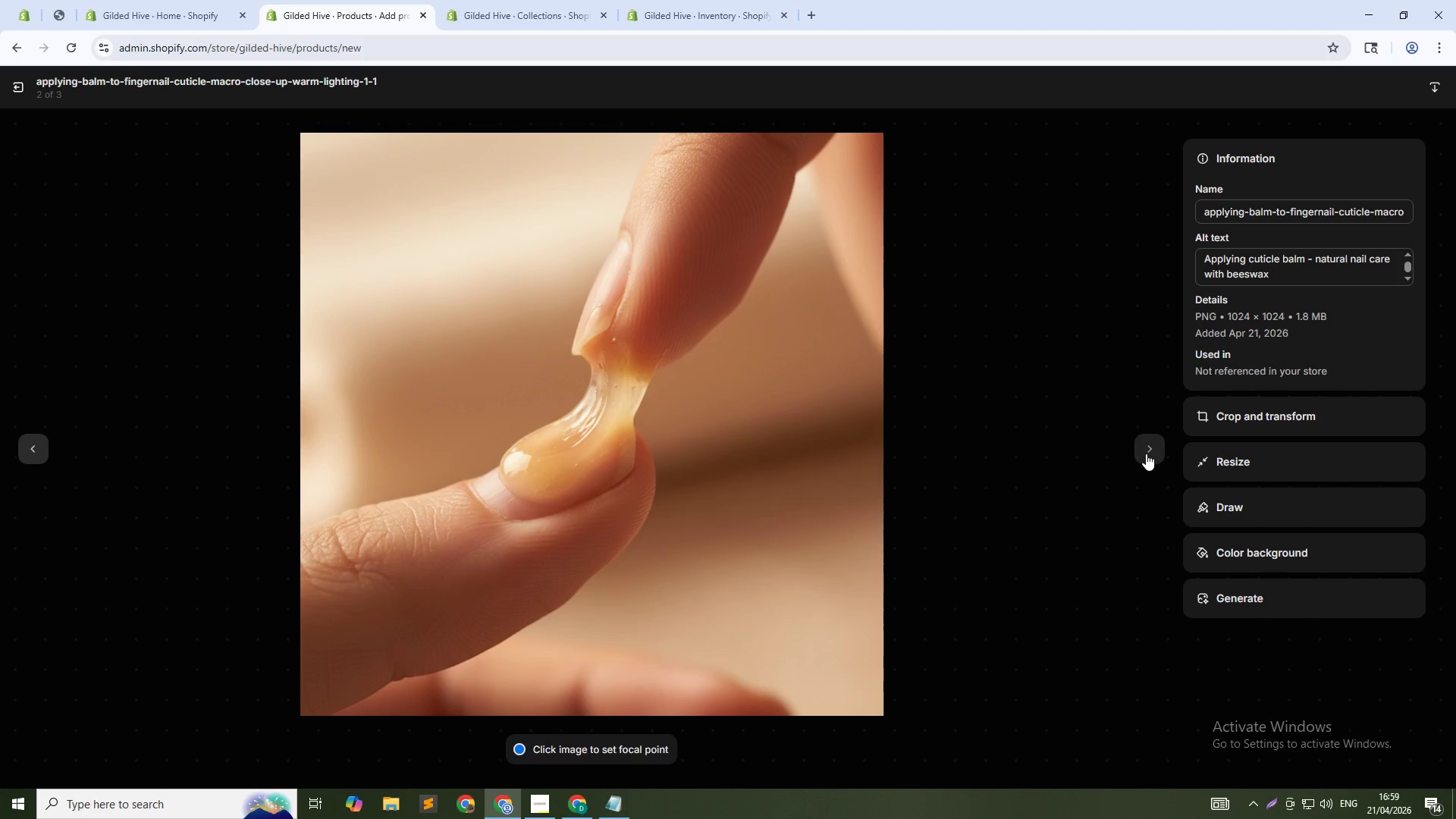 
left_click([1146, 453])
 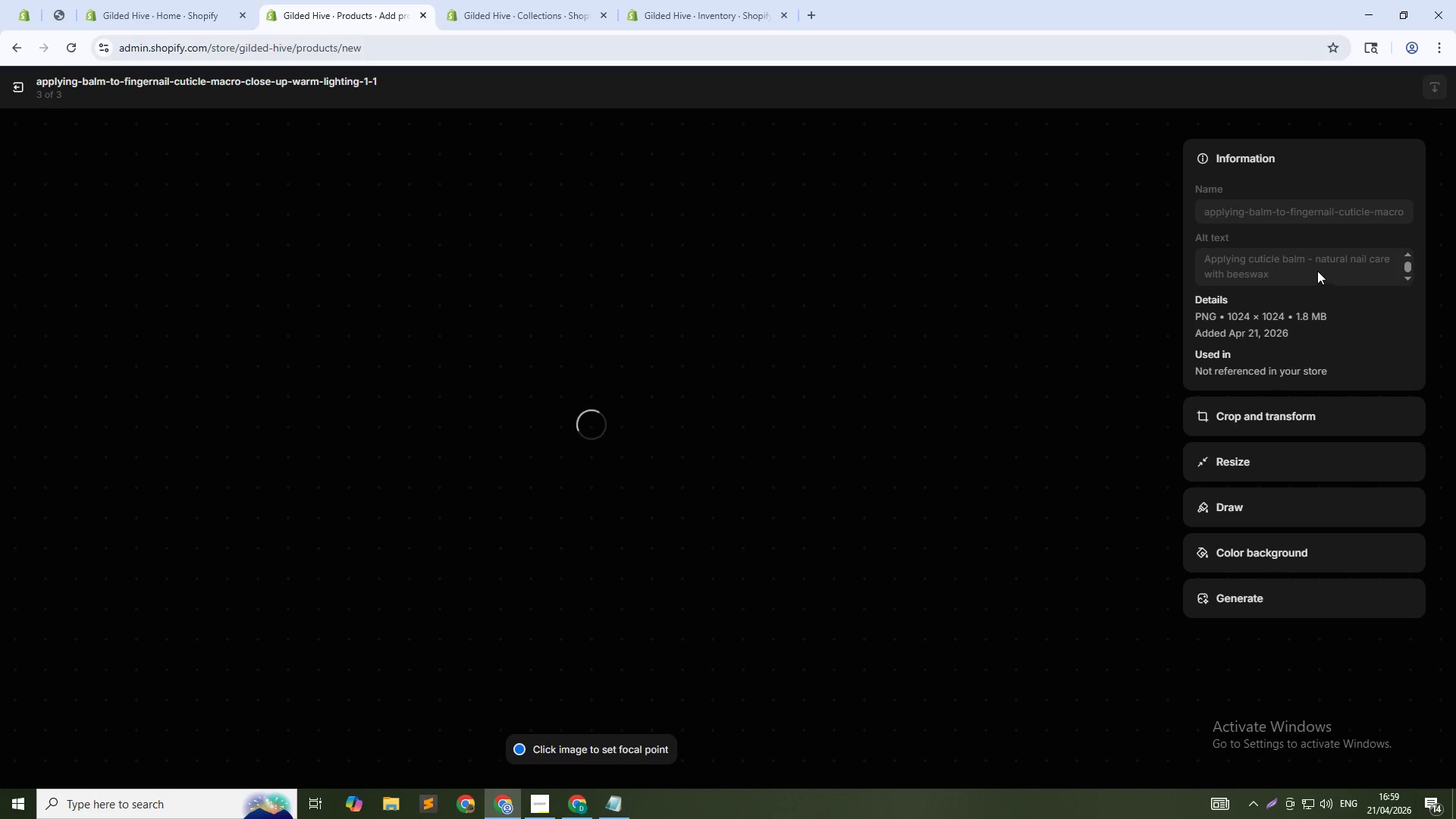 
left_click([1307, 265])
 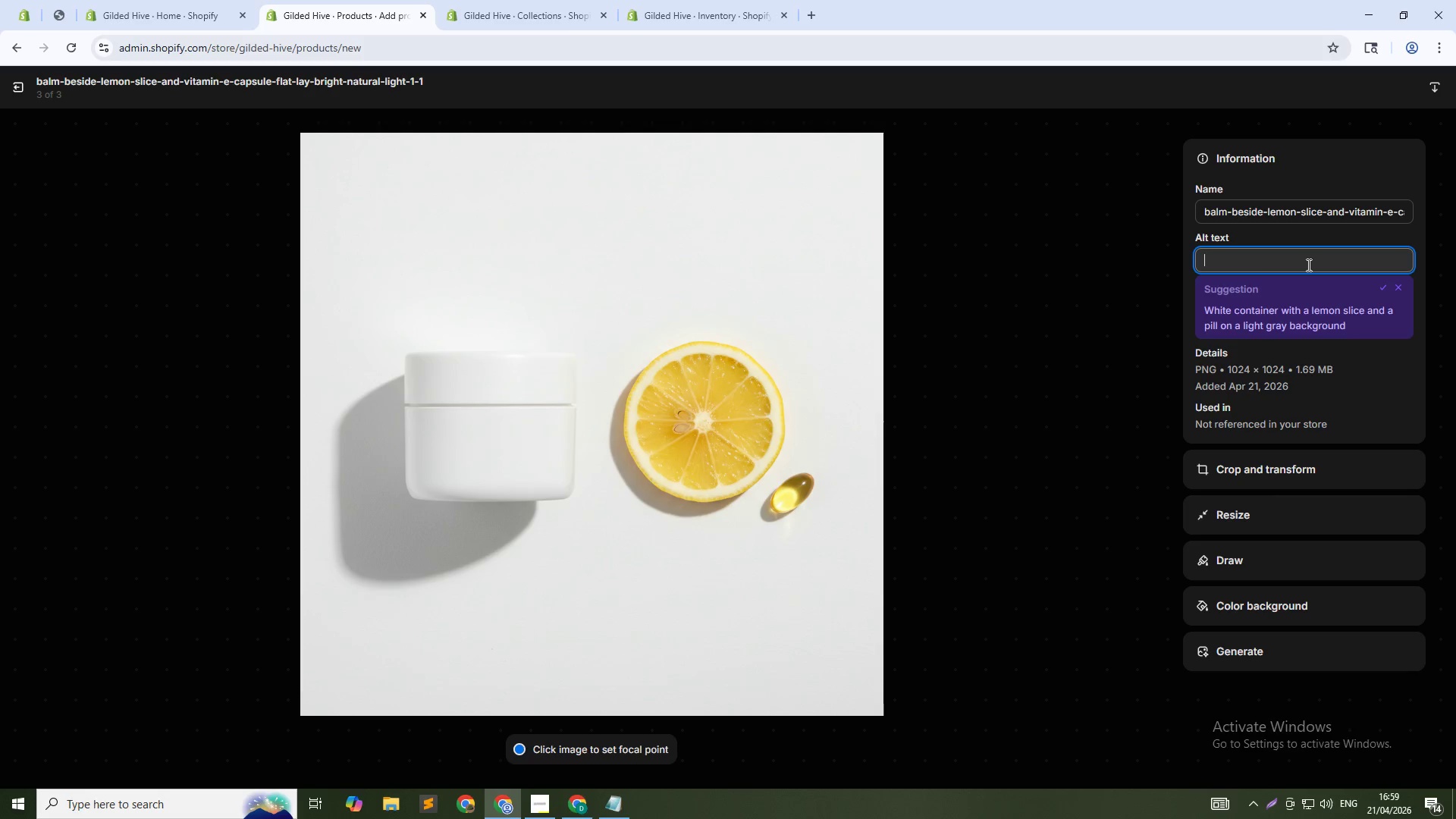 
type(Cuticle balm with lemon oil - strengthening nails naturally)
 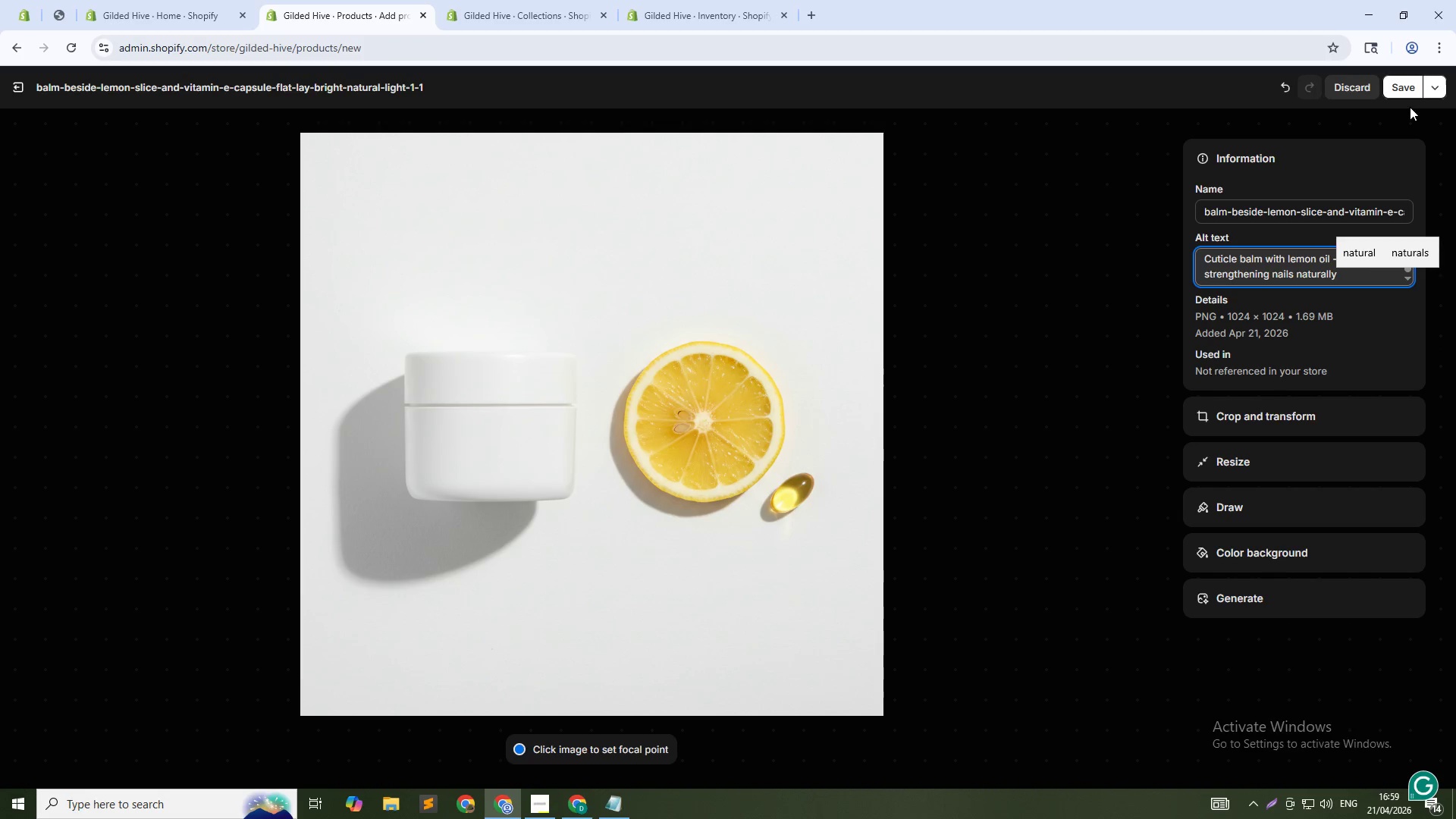 
left_click([1407, 84])
 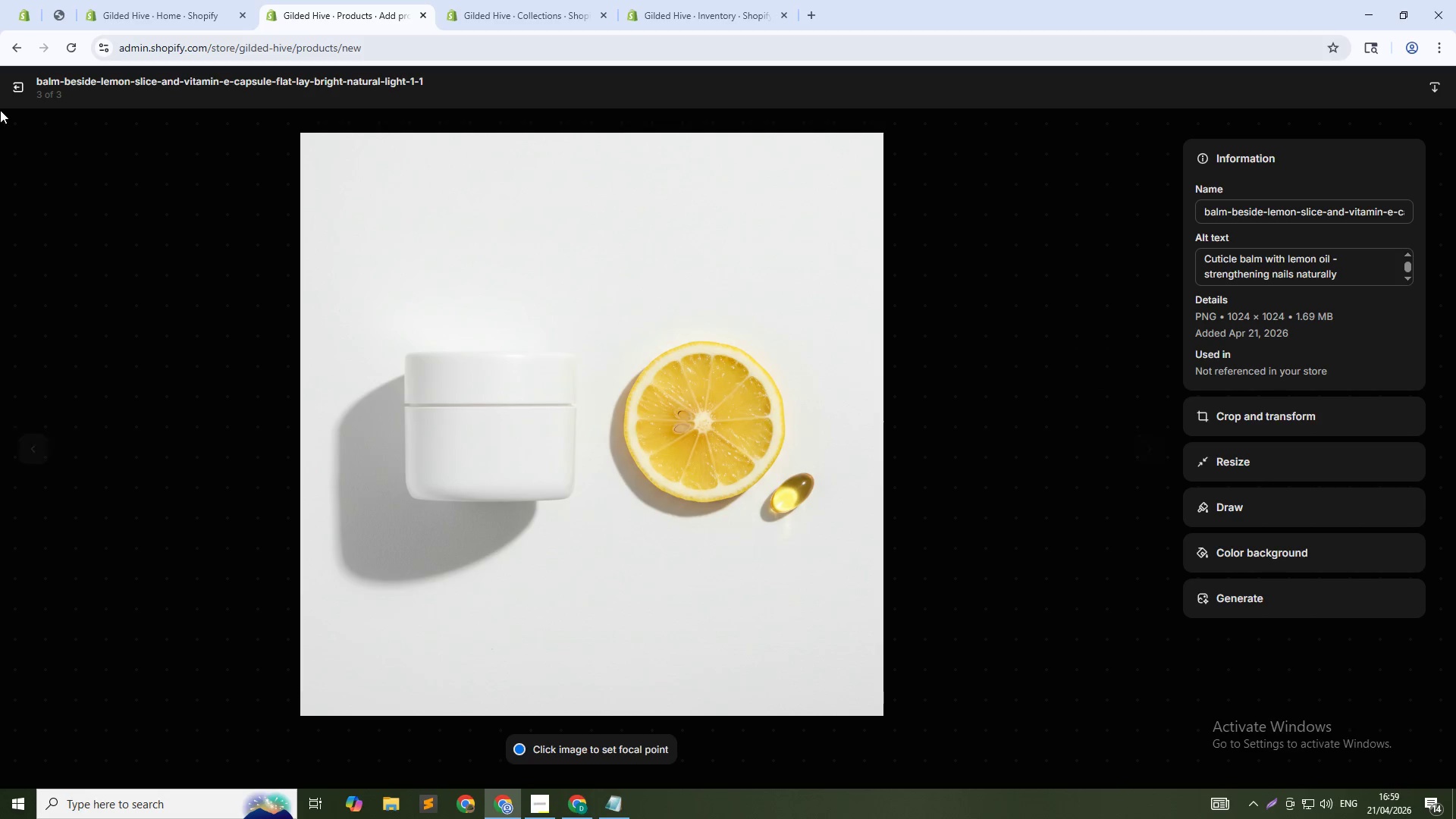 
left_click([21, 86])
 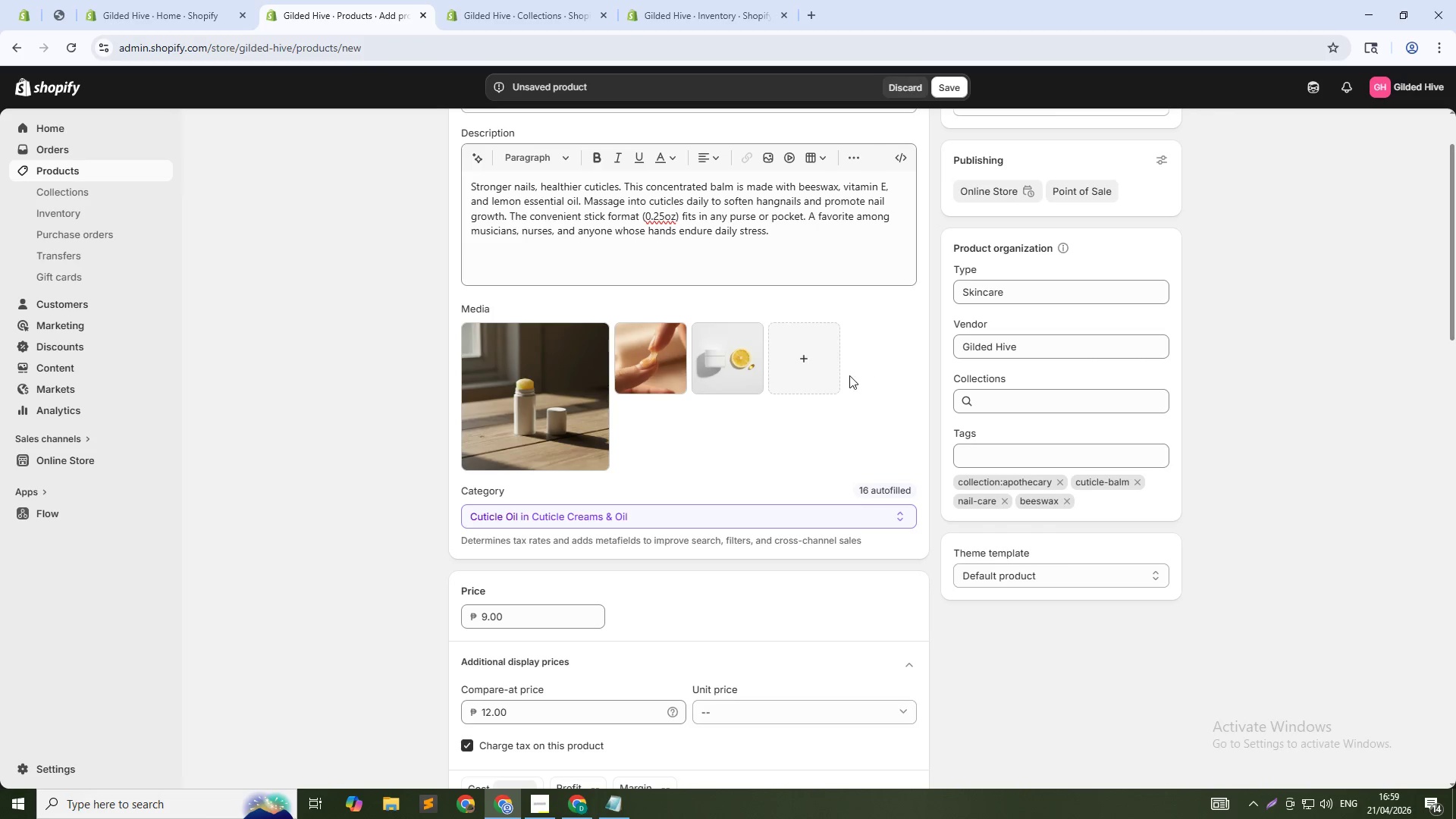 
scroll: coordinate [831, 365], scroll_direction: down, amount: 20.0
 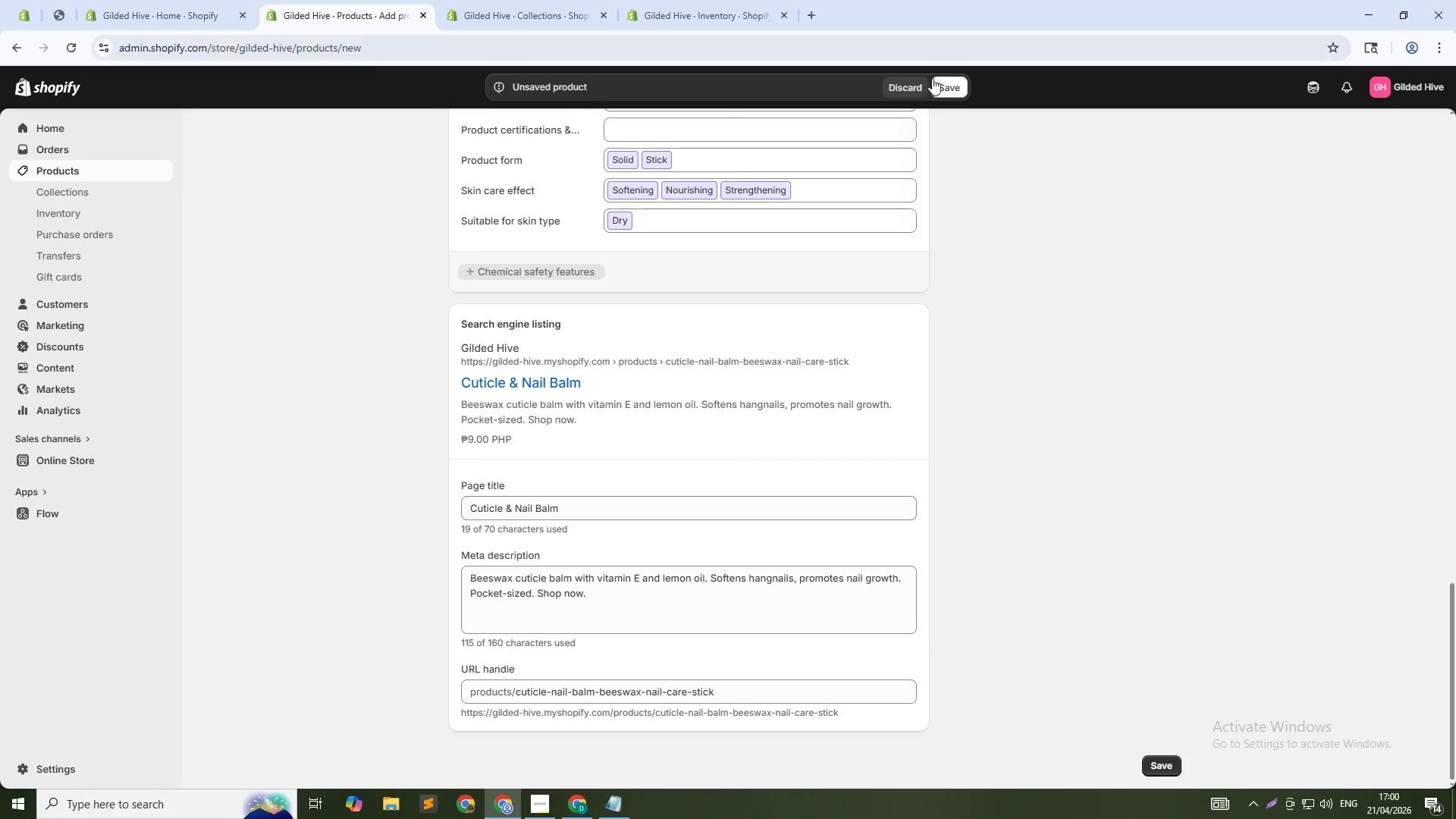 
left_click([959, 89])
 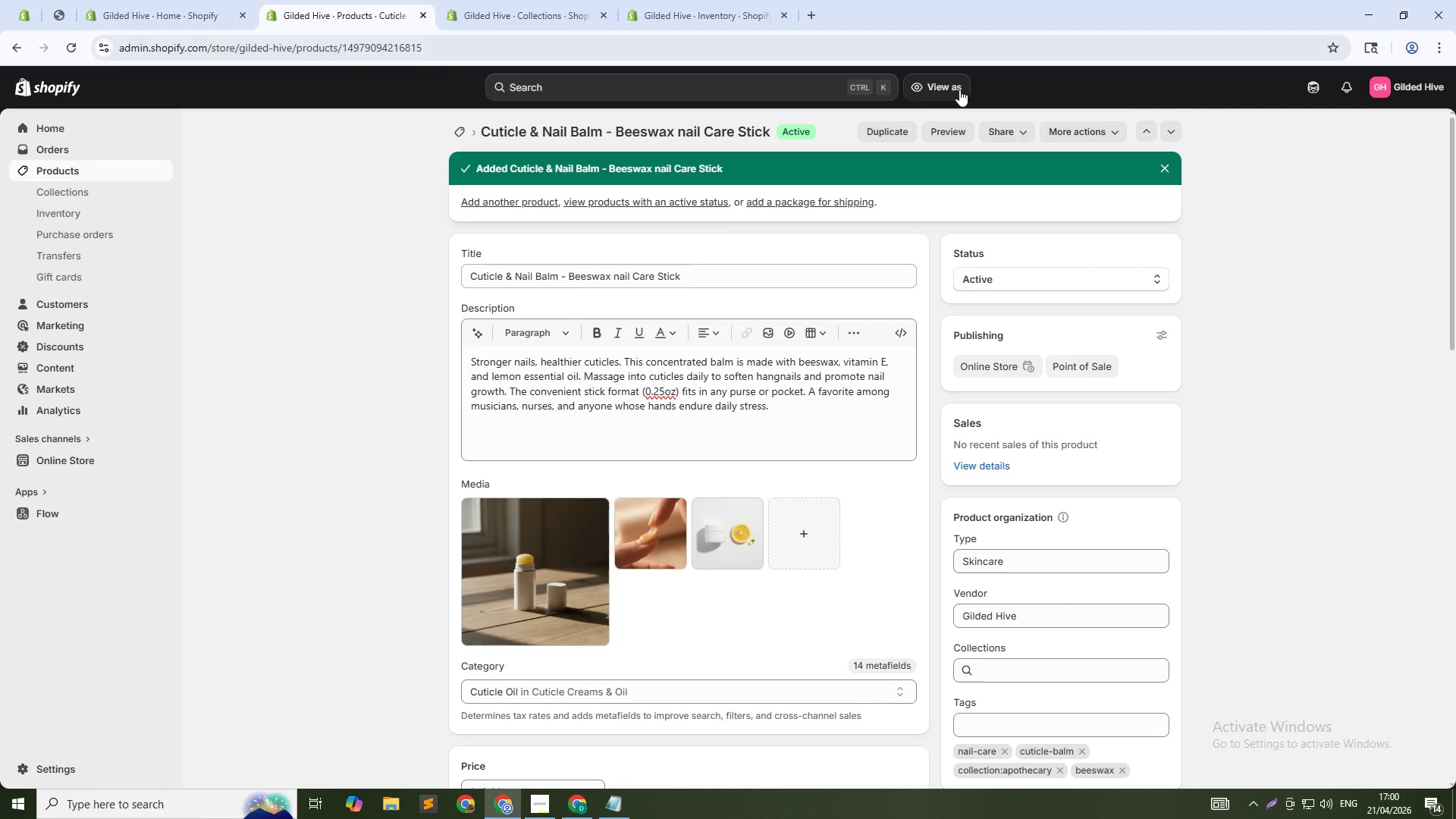 
wait(57.69)
 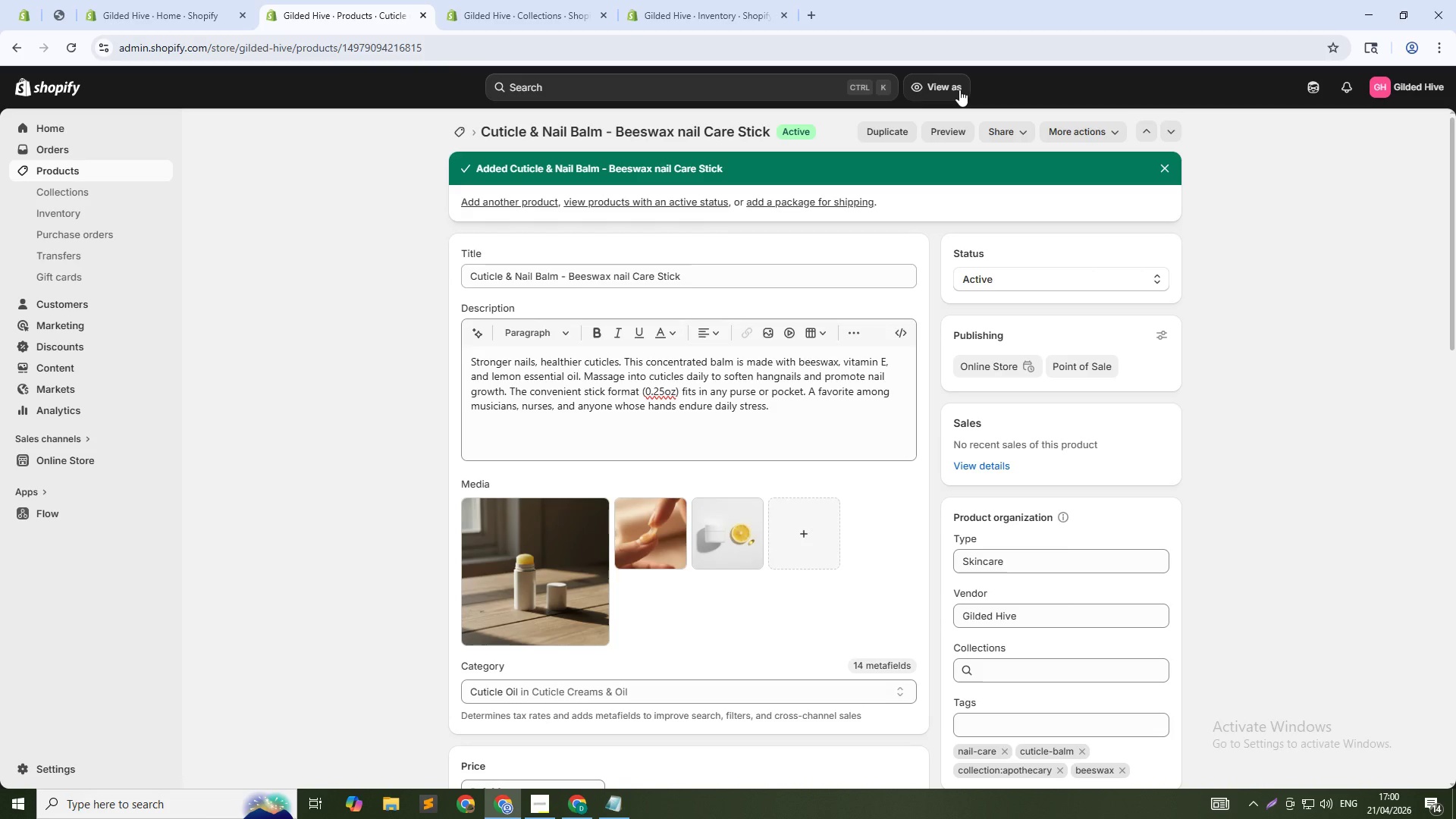 
left_click([457, 127])
 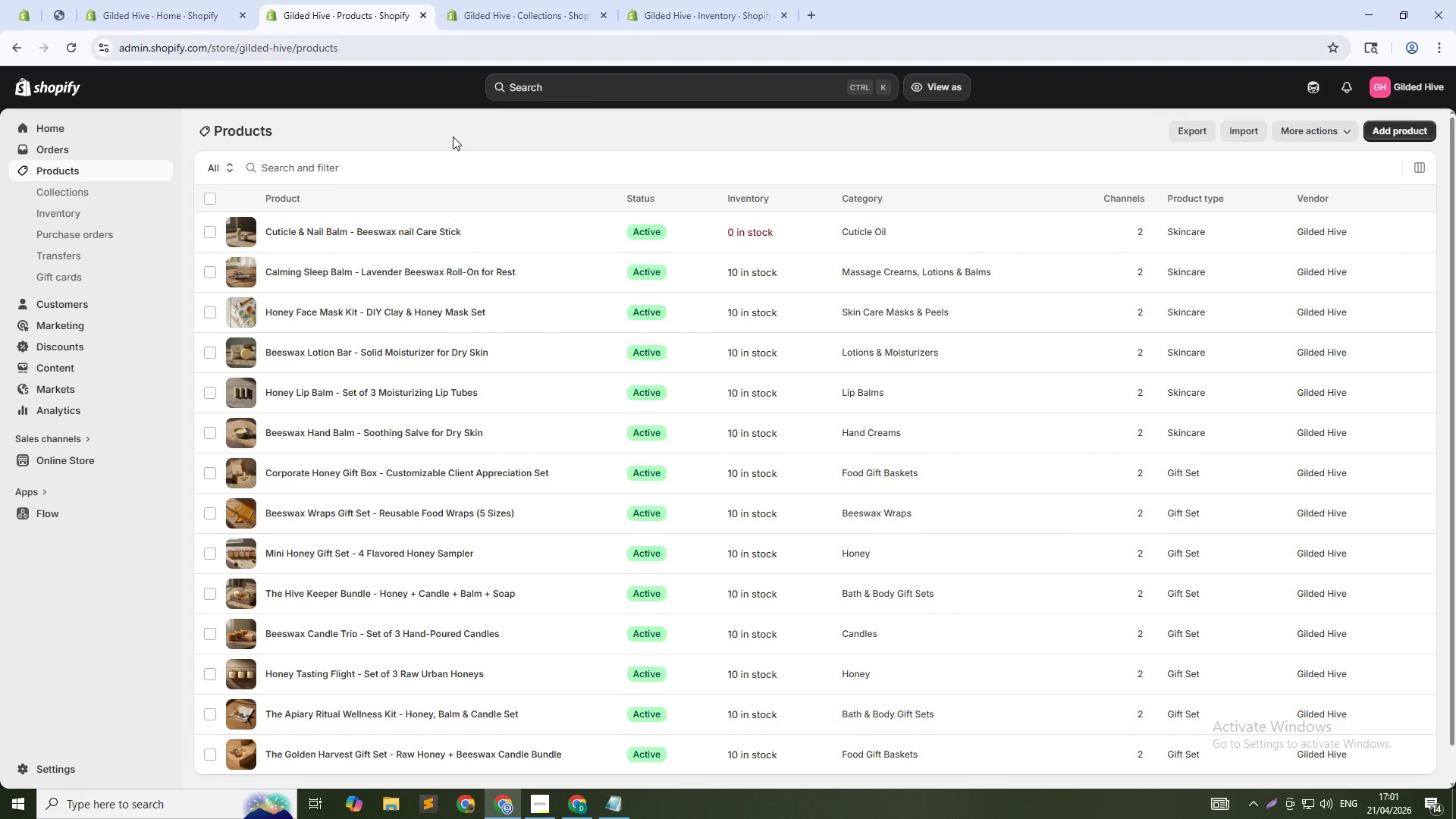 
wait(19.61)
 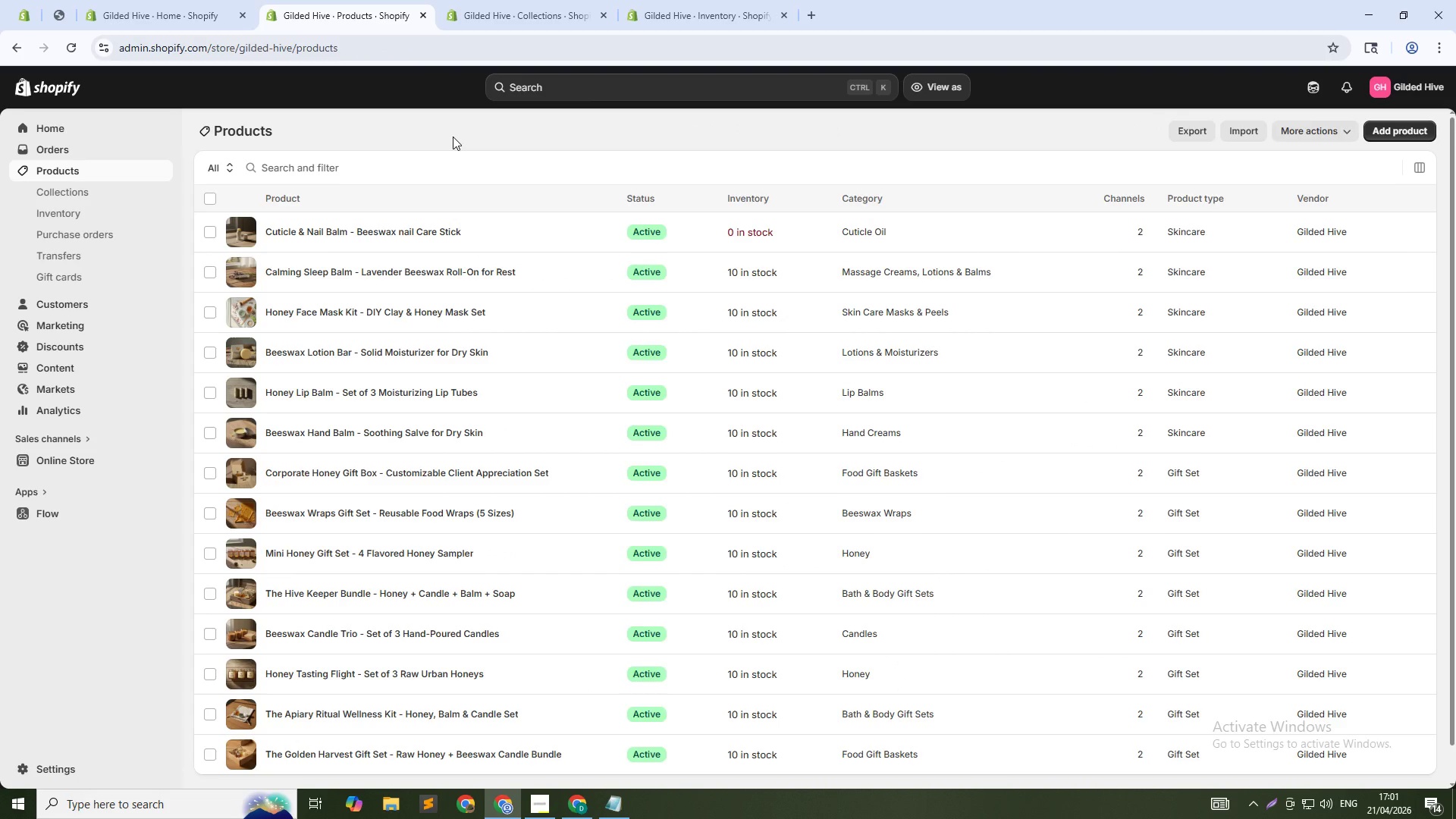 
left_click([1407, 130])
 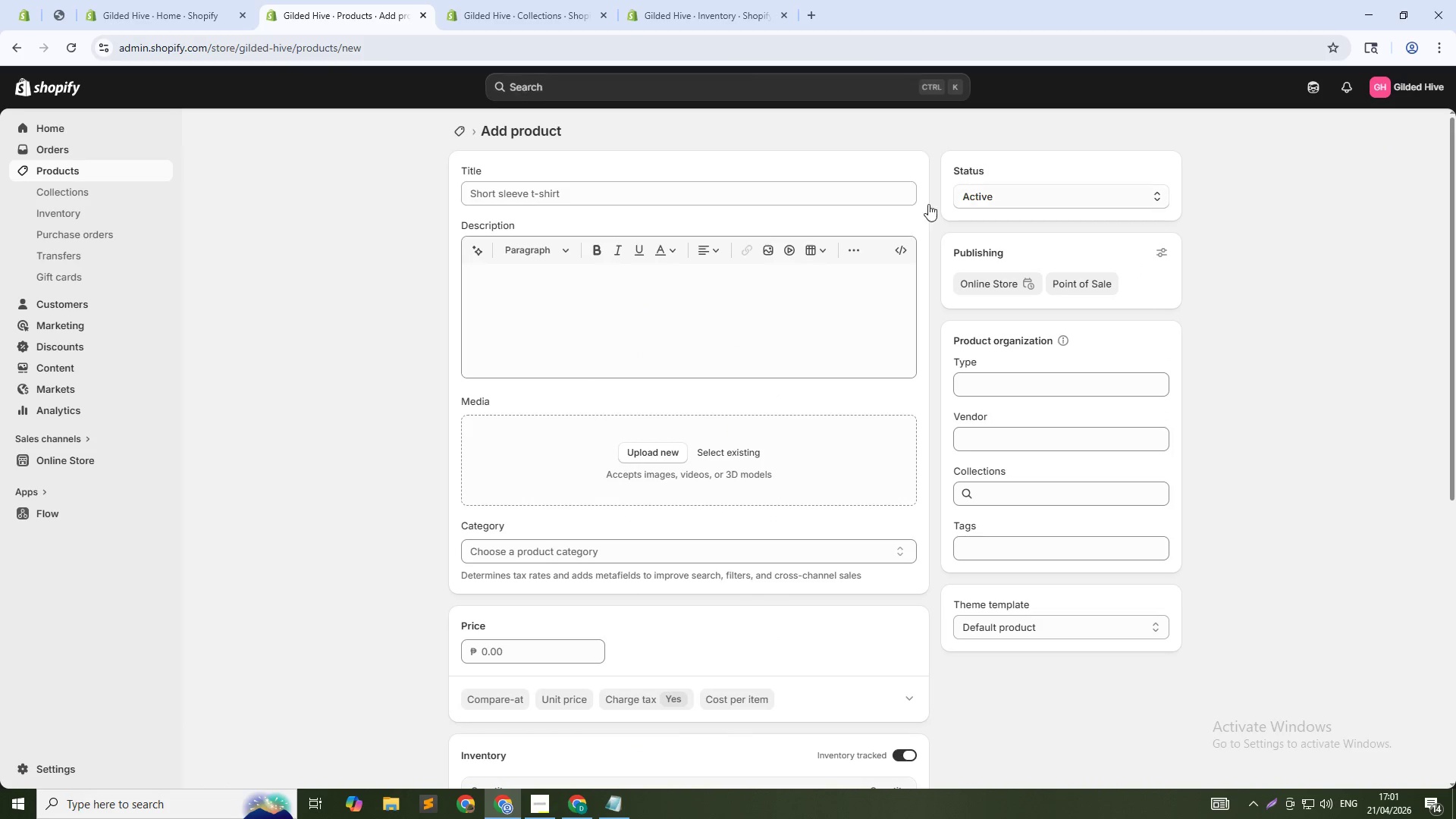 
left_click([843, 184])
 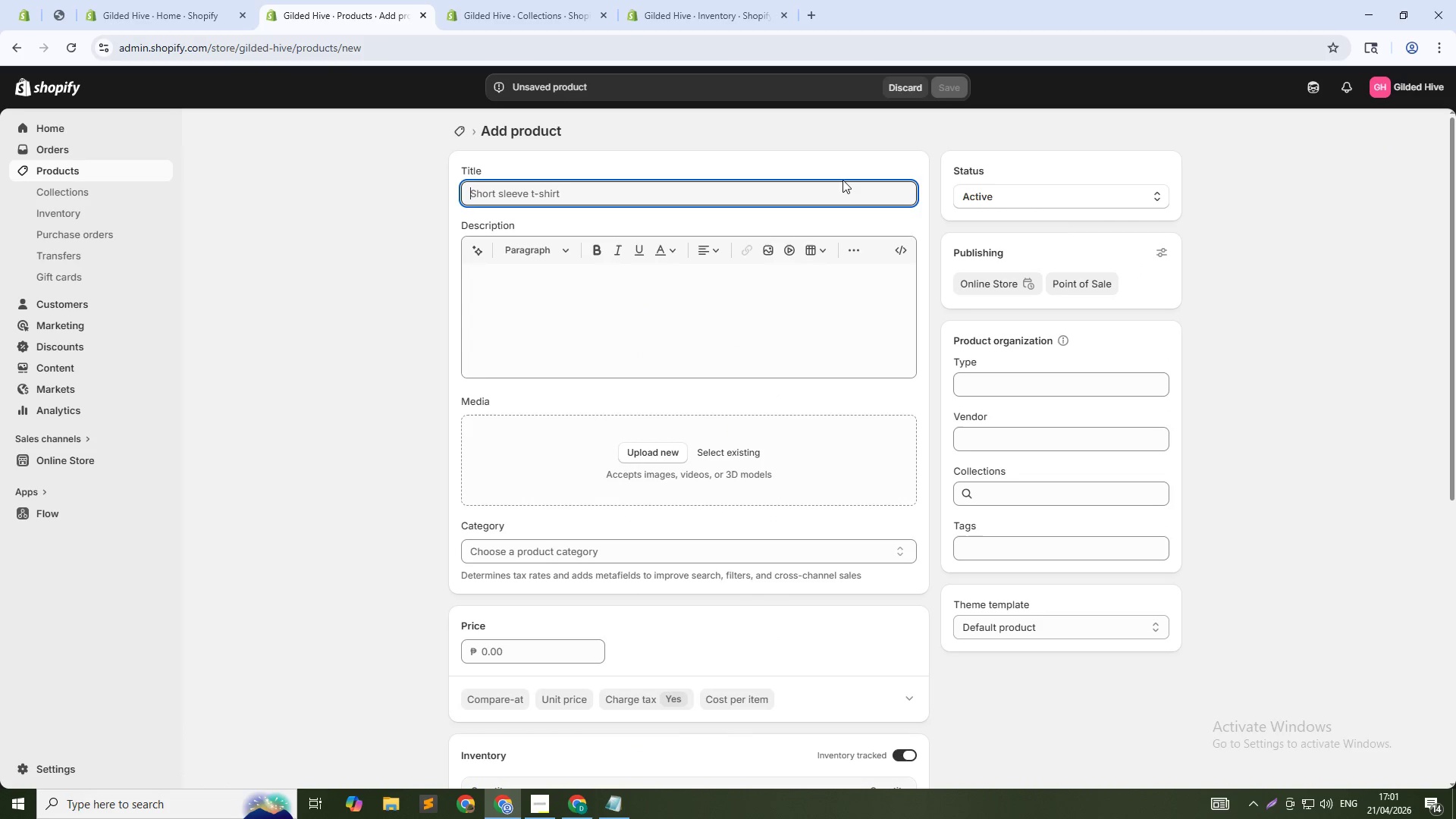 
type(Beard Conditioning Oil - Honey & Beeswax Beard Elicir)
key(Backspace)
key(Backspace)
key(Backspace)
type(xir)
 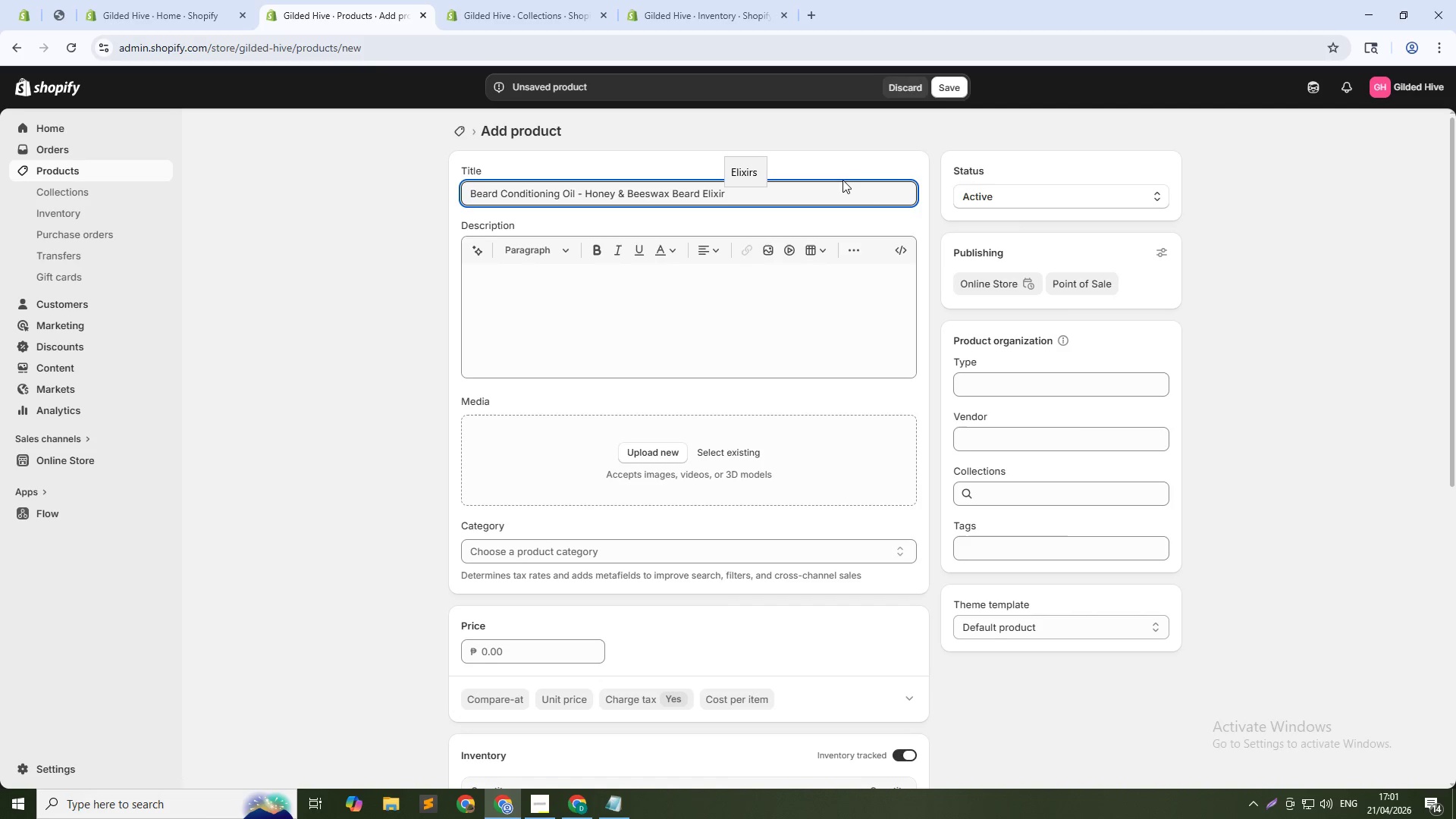 
left_click([626, 299])
 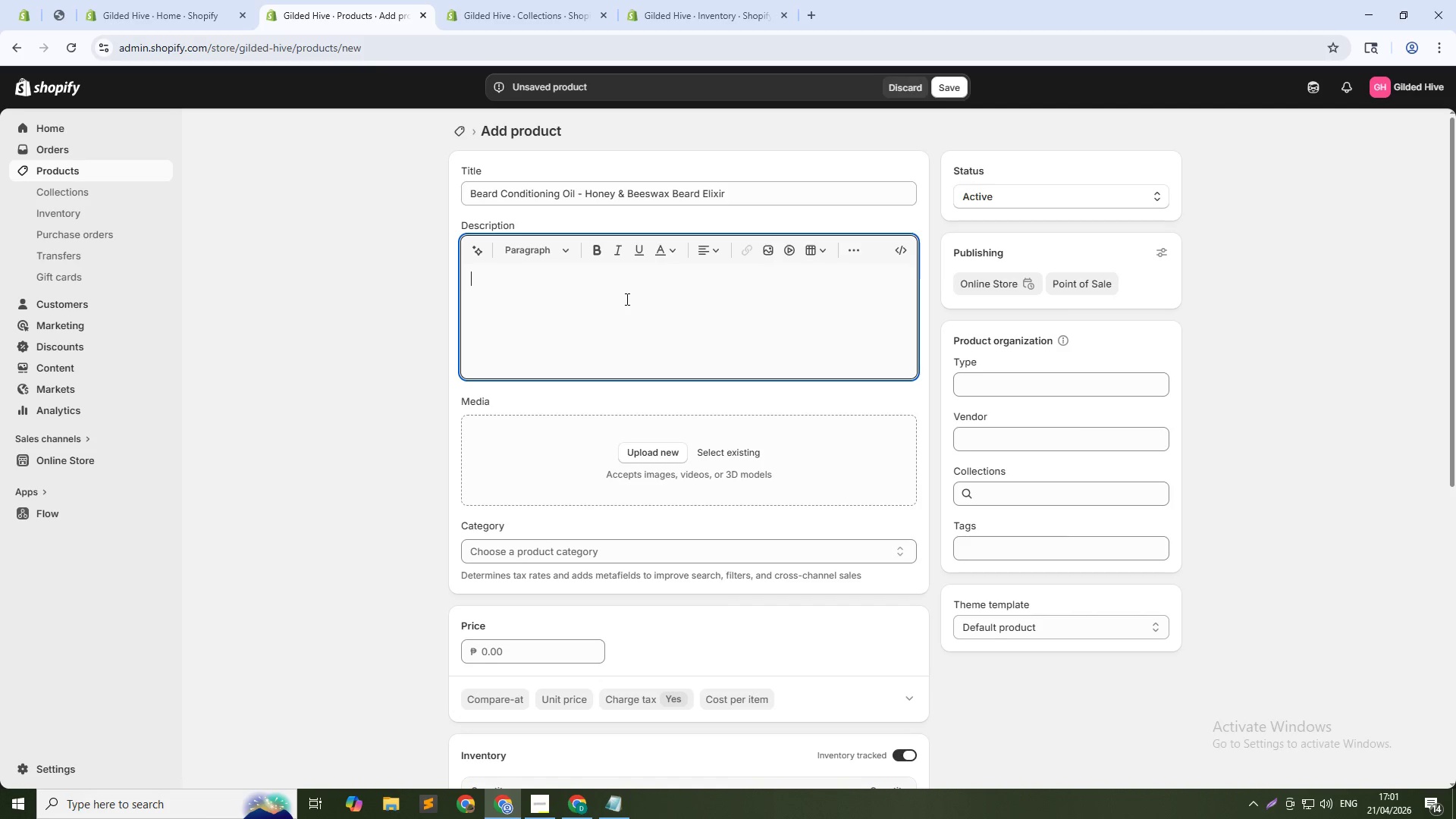 
type(Tame )
key(Backspace)
type(, soften, and scent your beard with our natru)
key(Backspace)
key(Backspace)
type(ural conditioning oil. This 1oz glass bottle contains a blend of jojoba oil, argan oil, beeswax, and raw honey - plus essenti)
key(Backspace)
type(ial oils of cedarwood and sandalwood. Apply)
 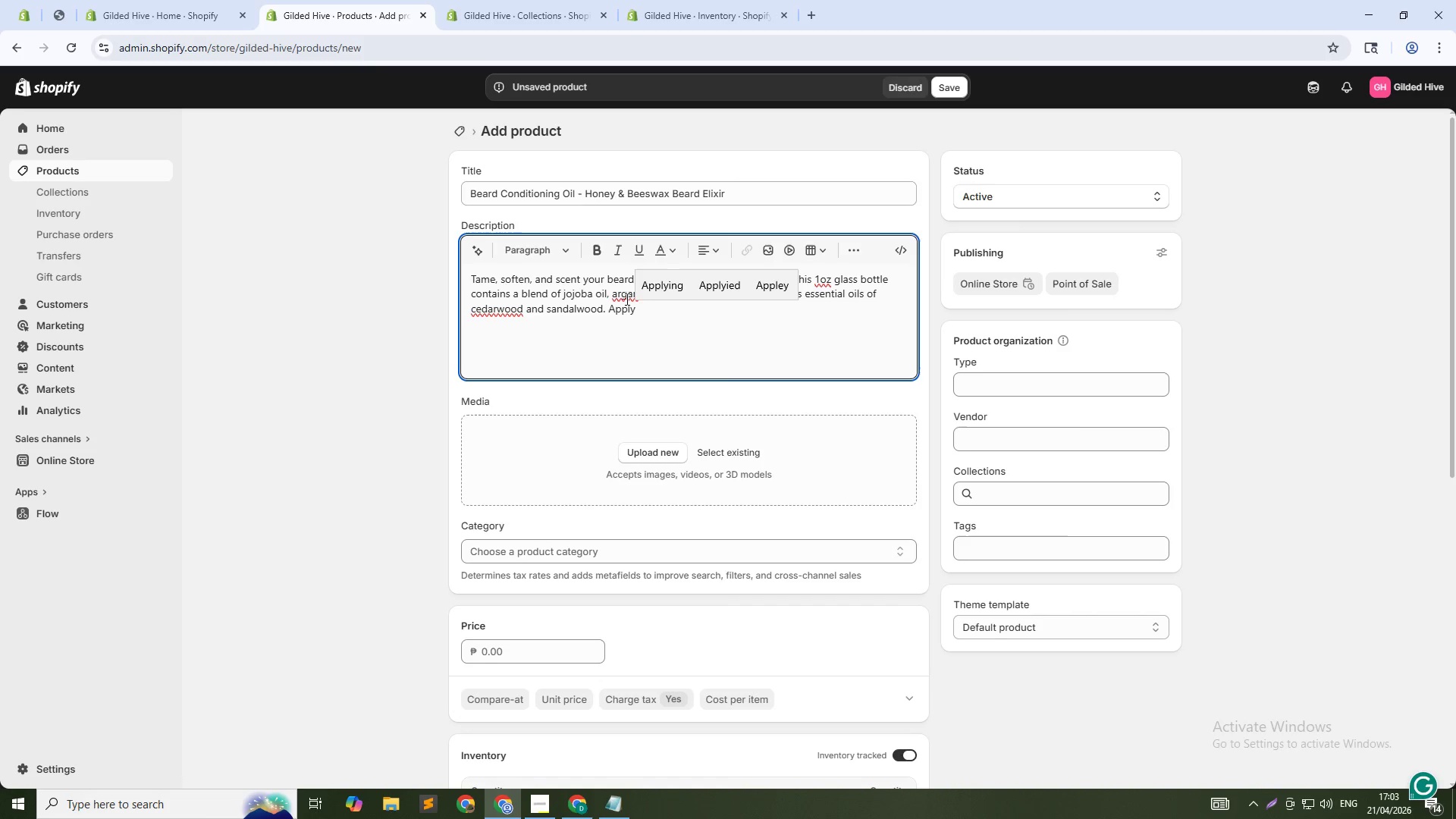 
wait(14.59)
 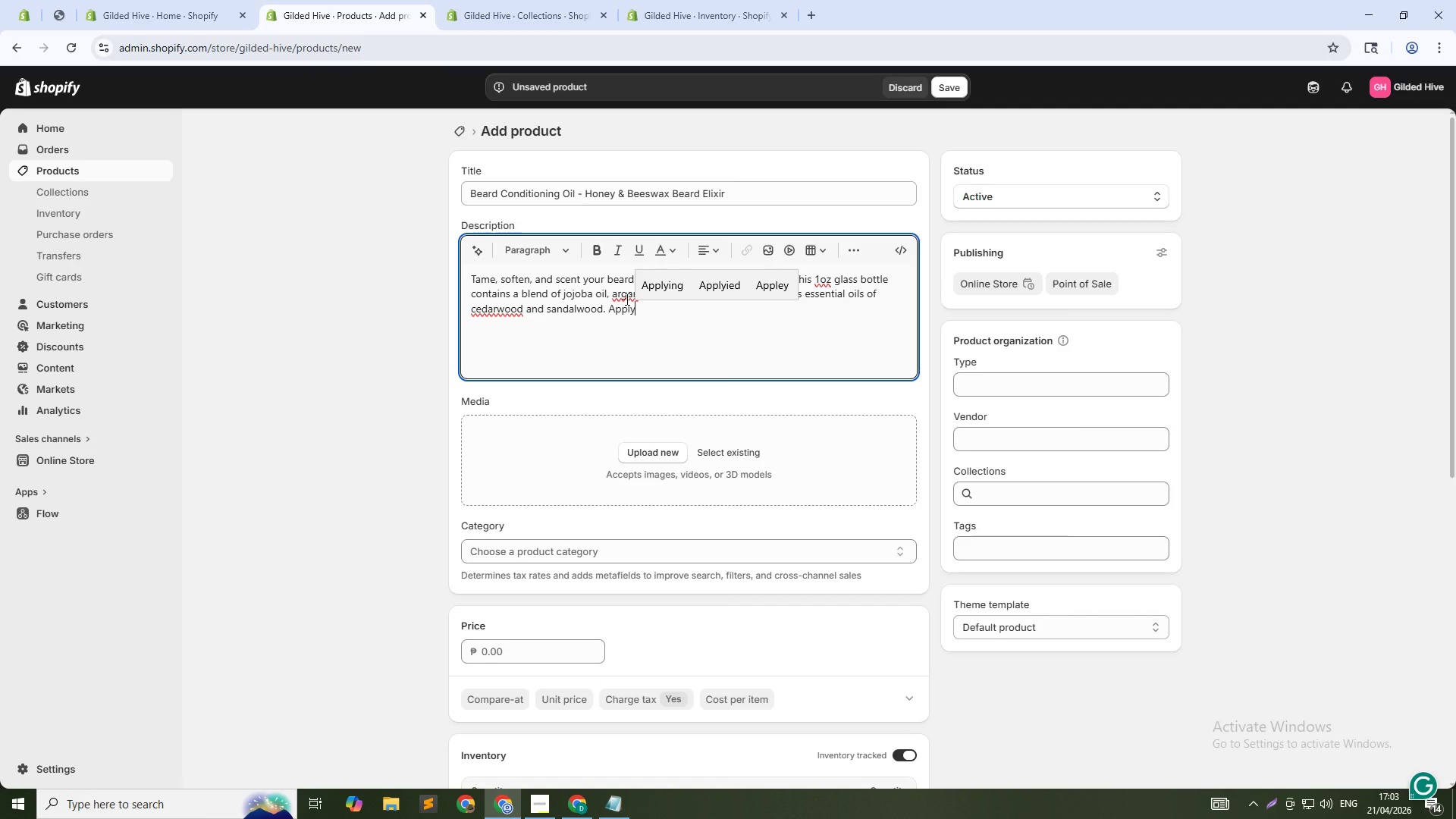 
type( a few drops to your palm, )
 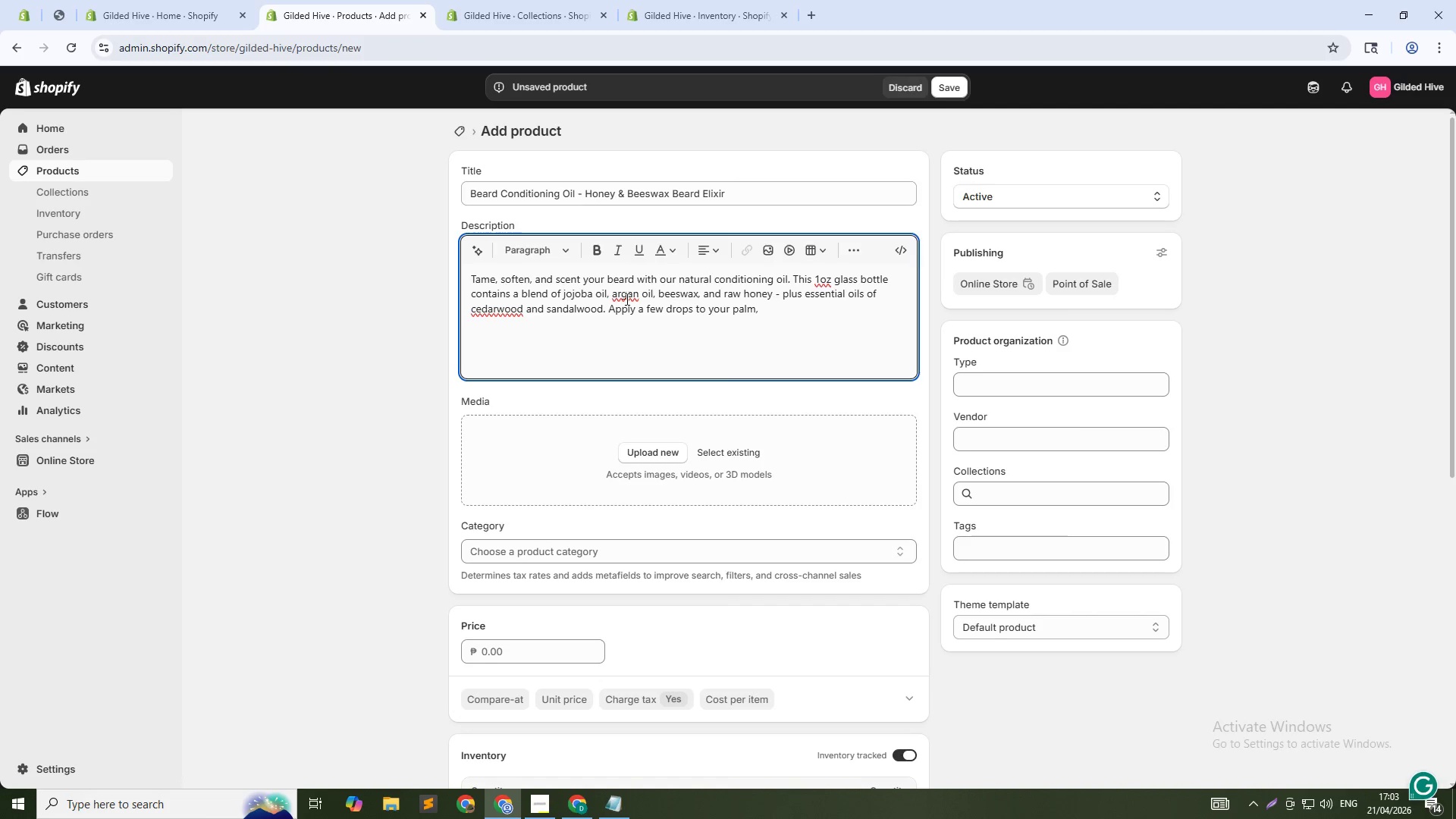 
type(rub hands together, and work through beard from root to tip. Leaves beards soft, manageable, and lightly scented. No synthetic fragrances or alcoho.)
key(Backspace)
type(l.)
 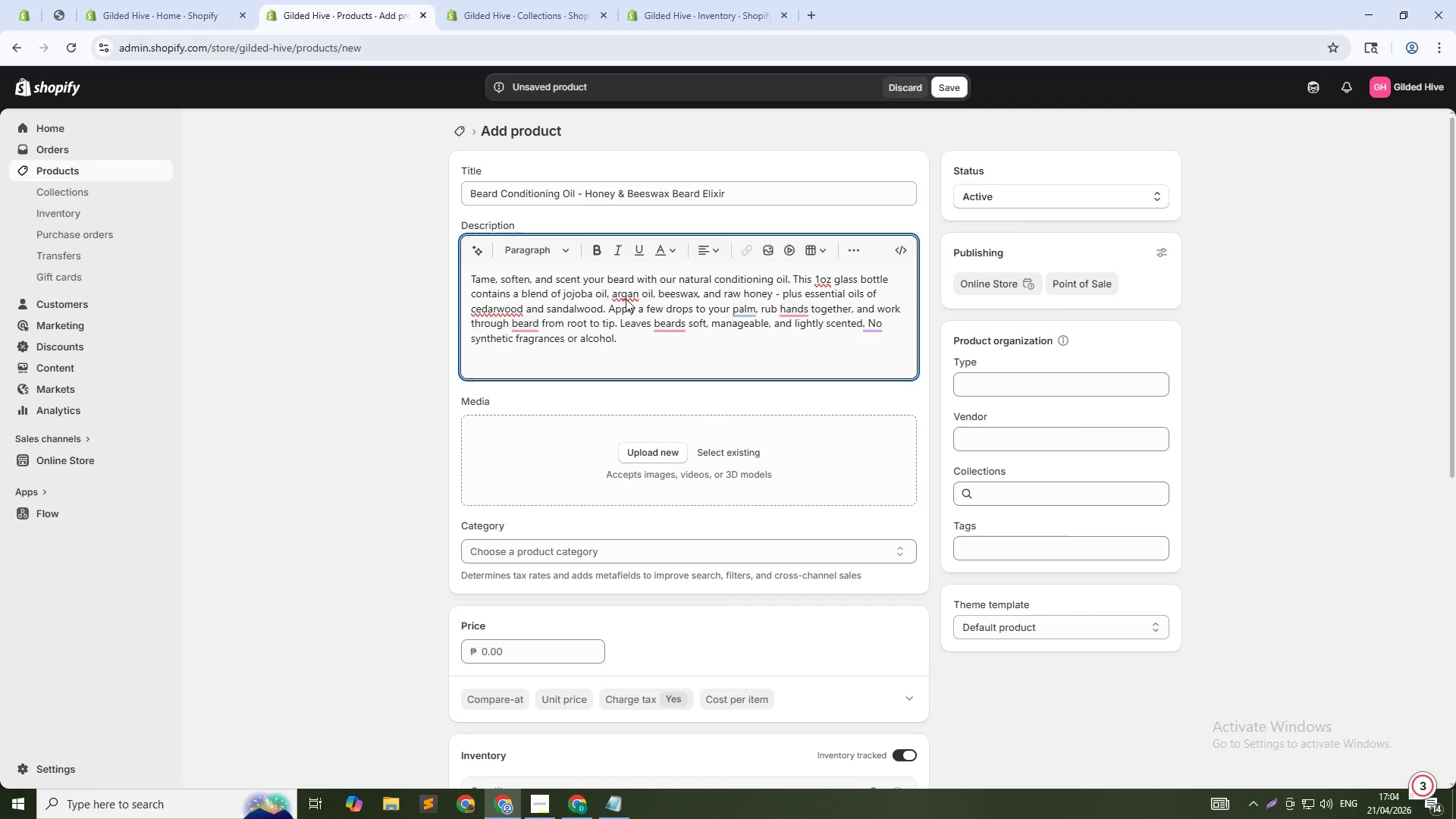 
wait(56.2)
 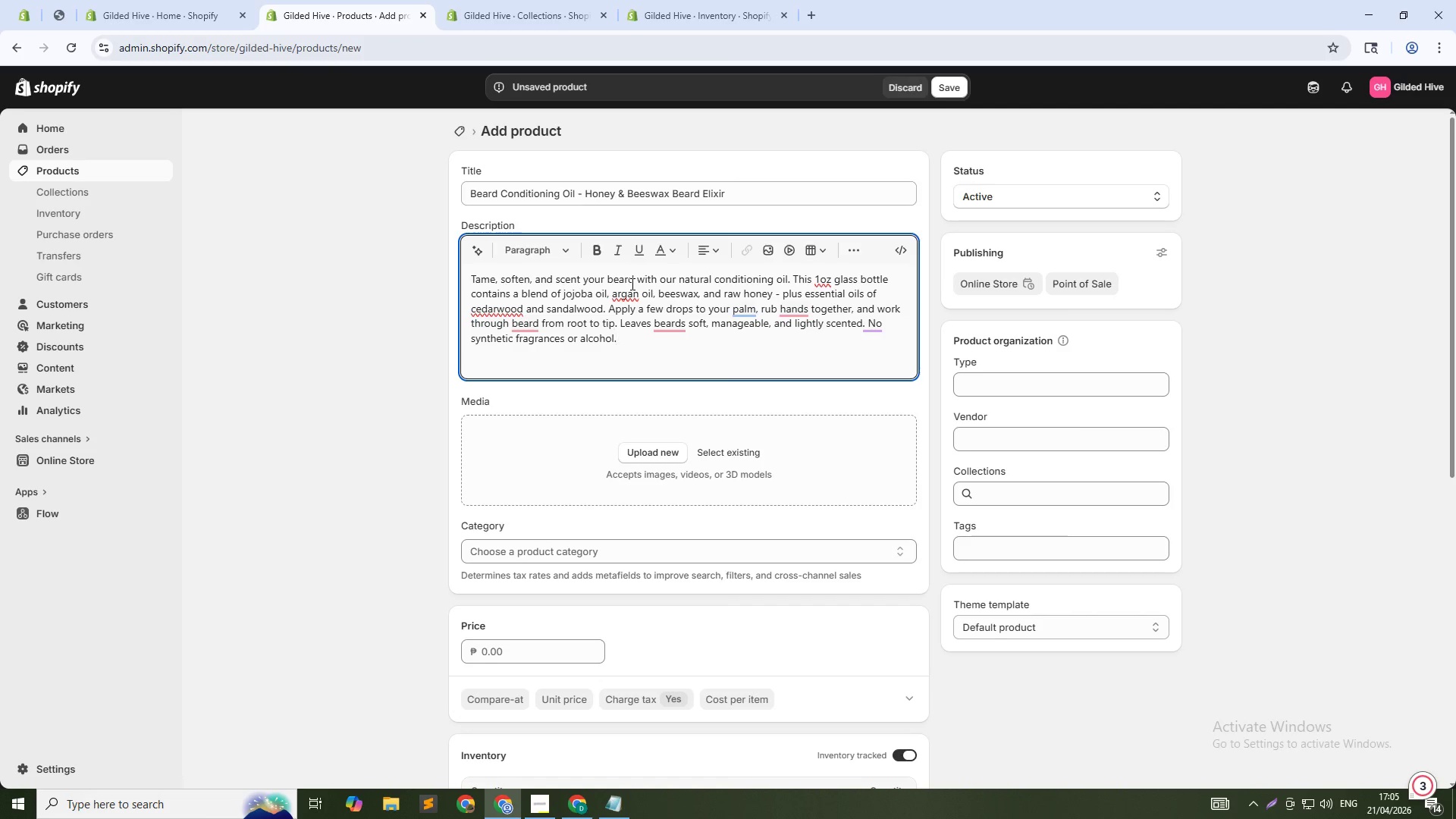 
left_click([1012, 383])
 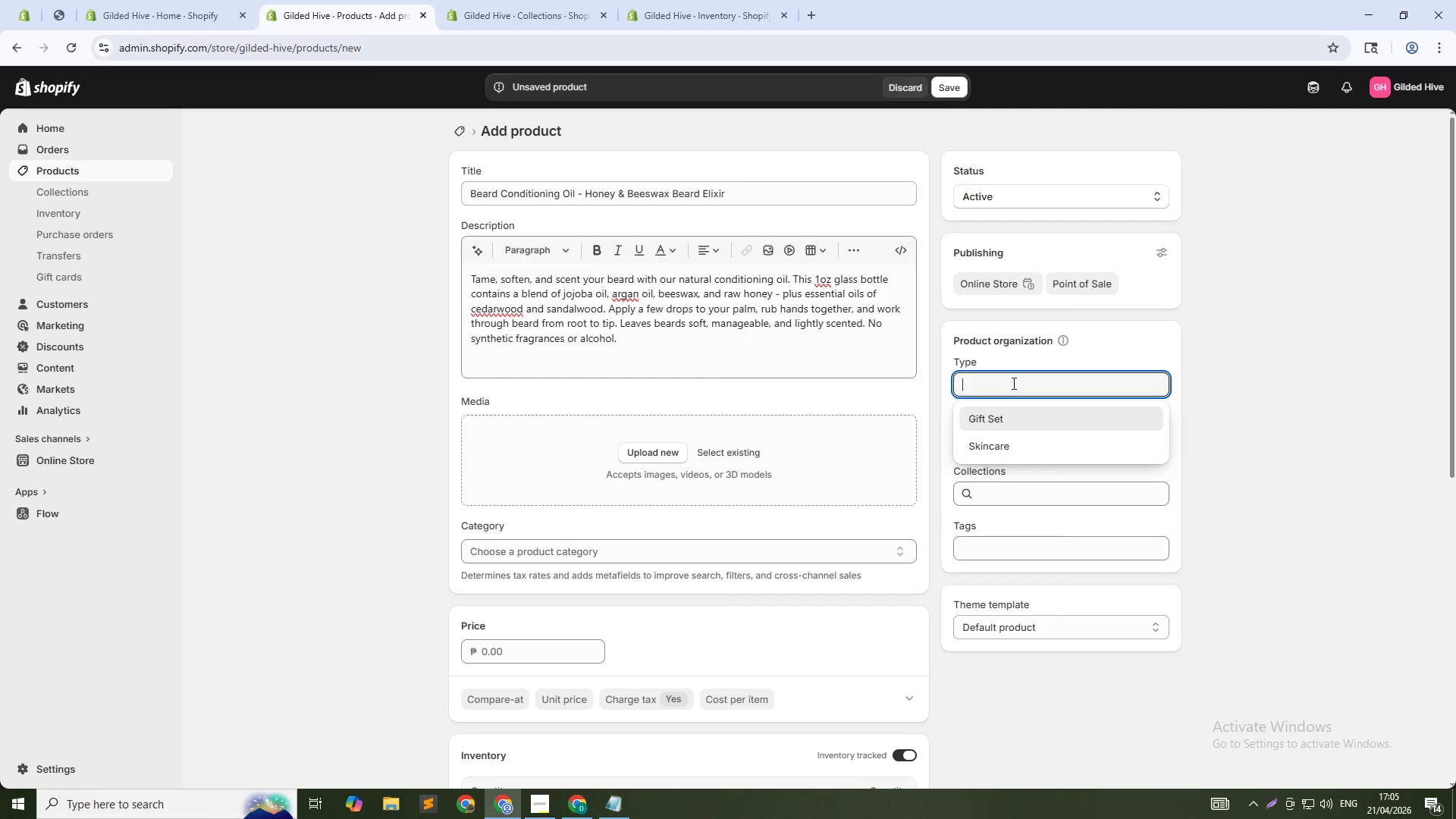 
type(Grooming)
 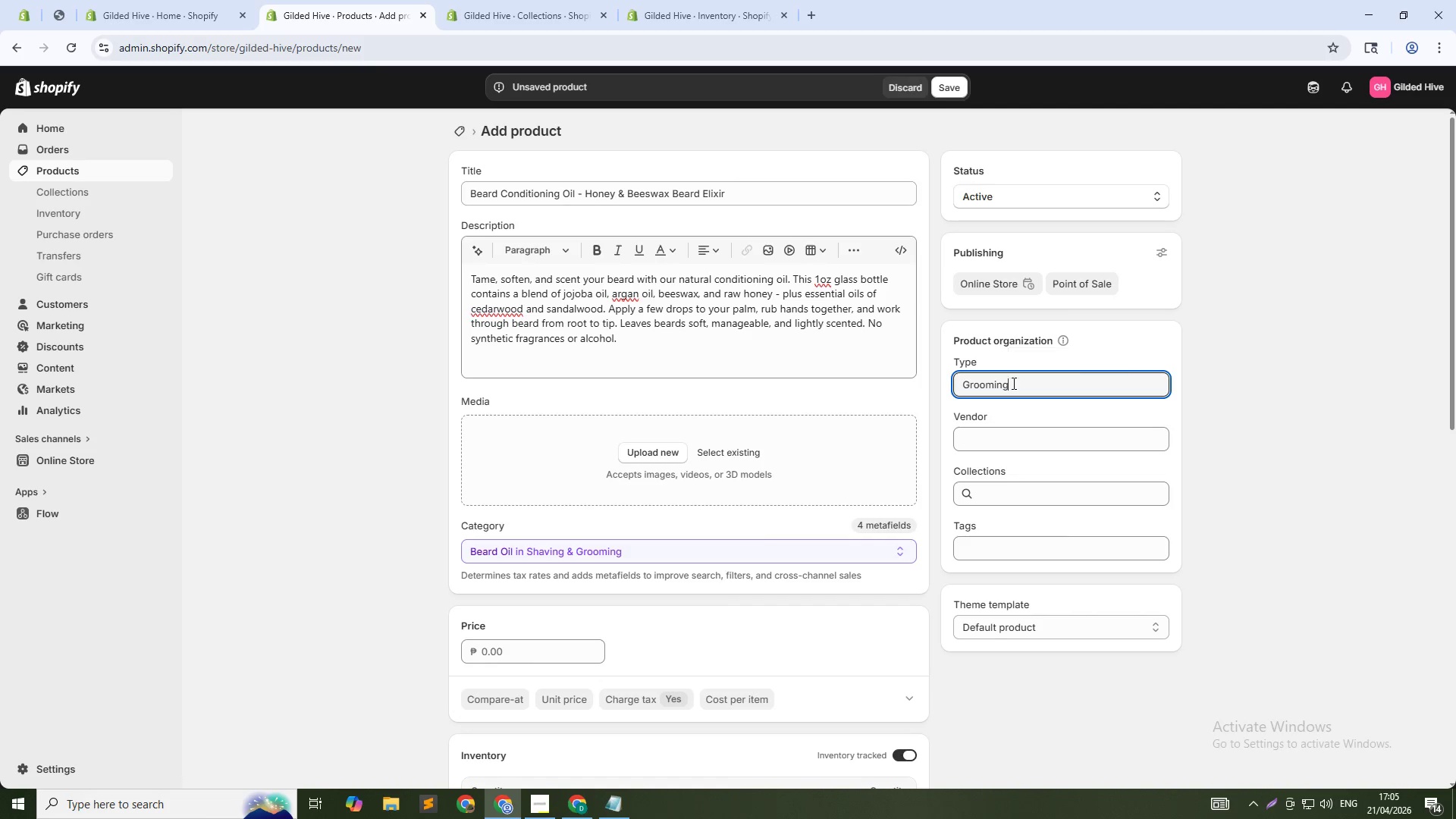 
key(Enter)
 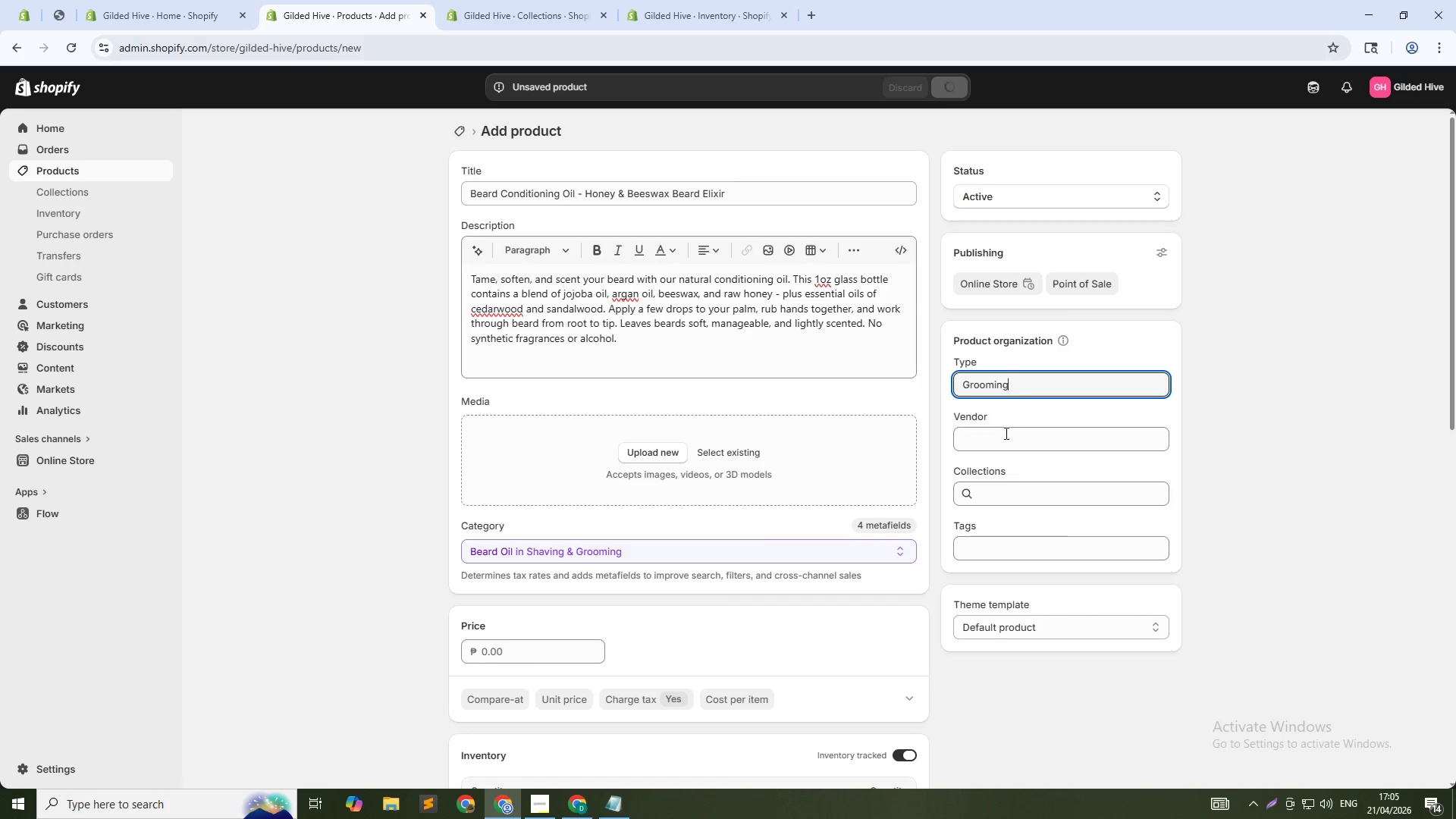 
left_click([1006, 434])
 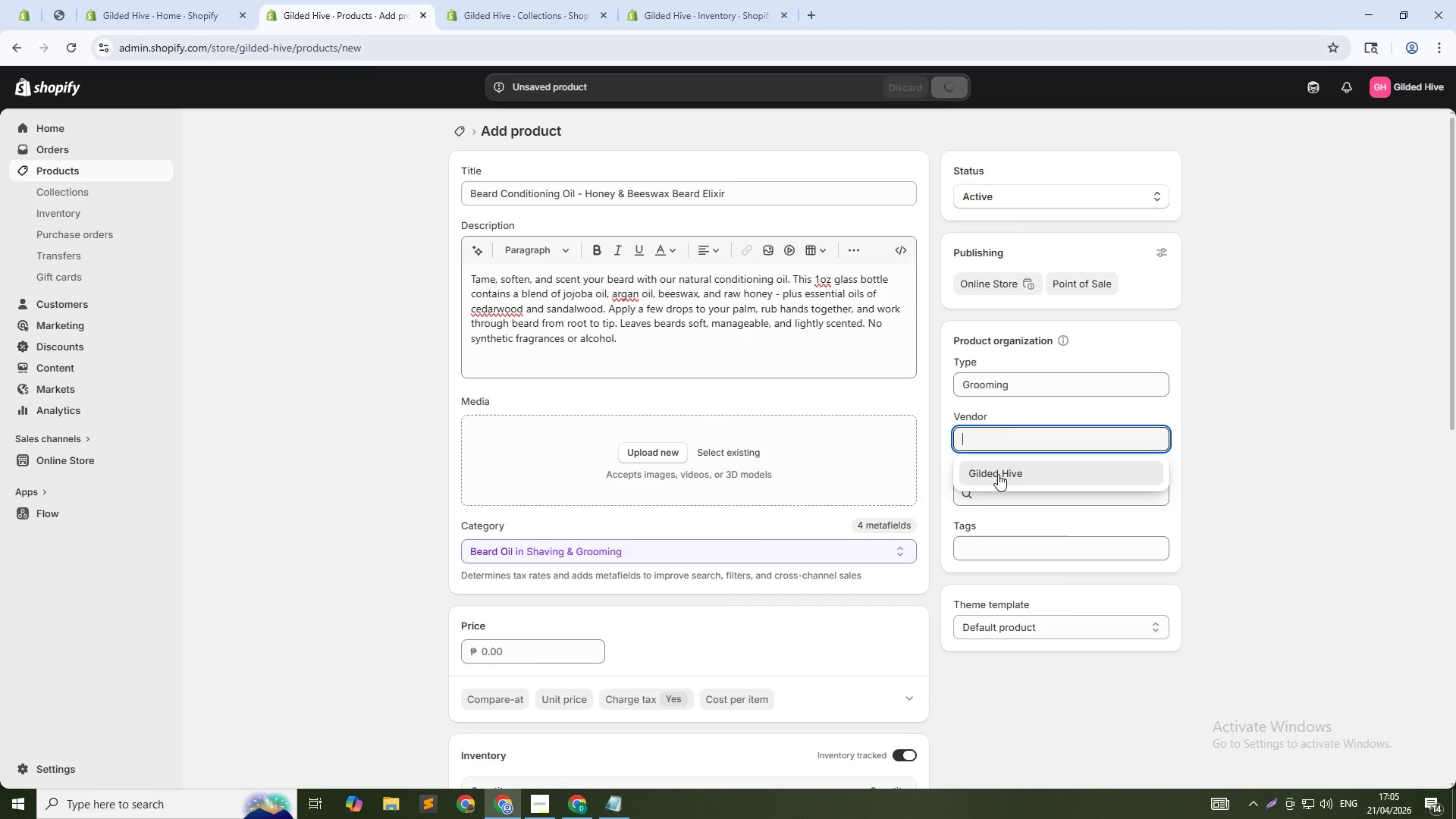 
left_click([998, 474])
 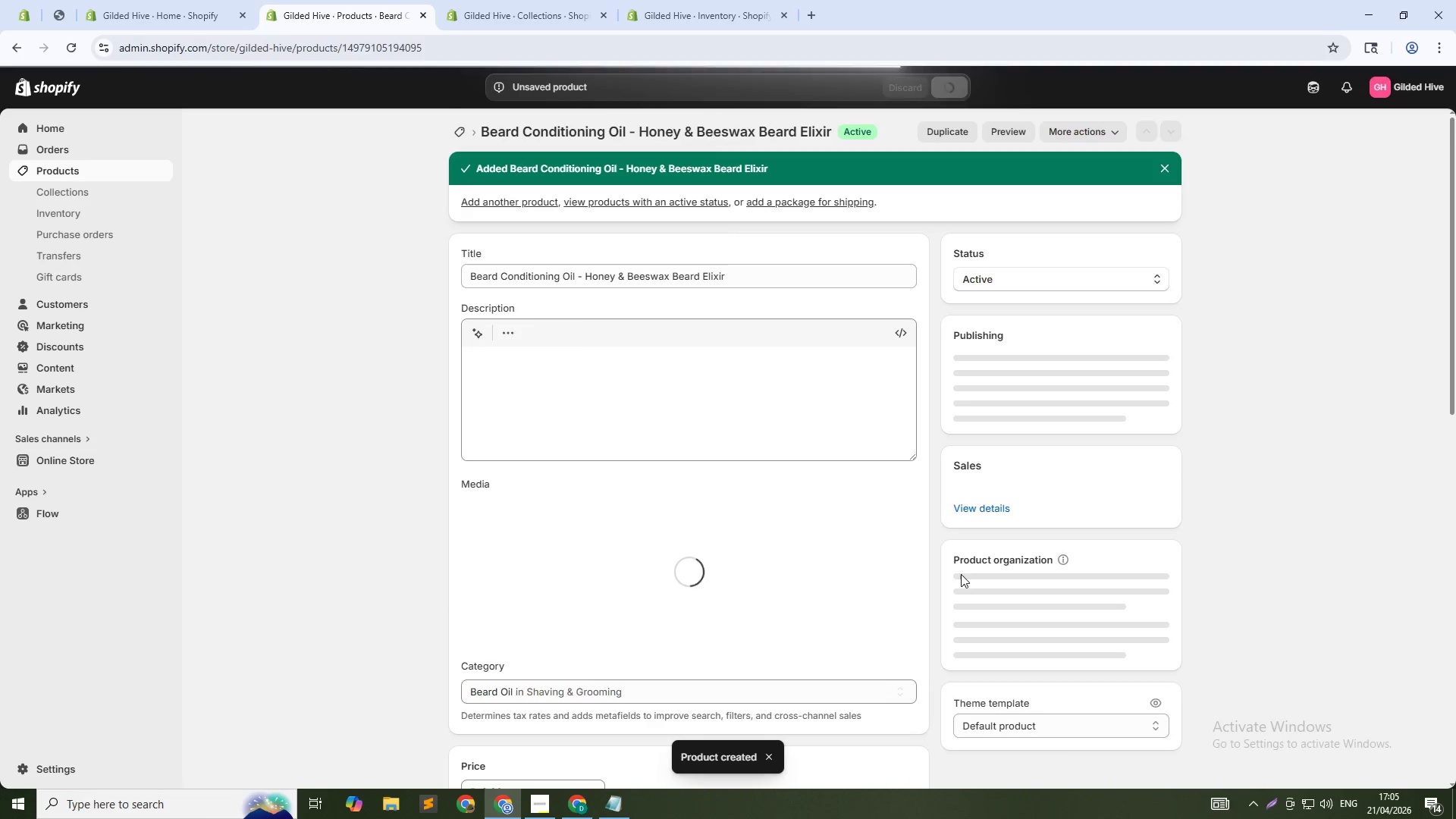 
scroll: coordinate [995, 457], scroll_direction: down, amount: 3.0
 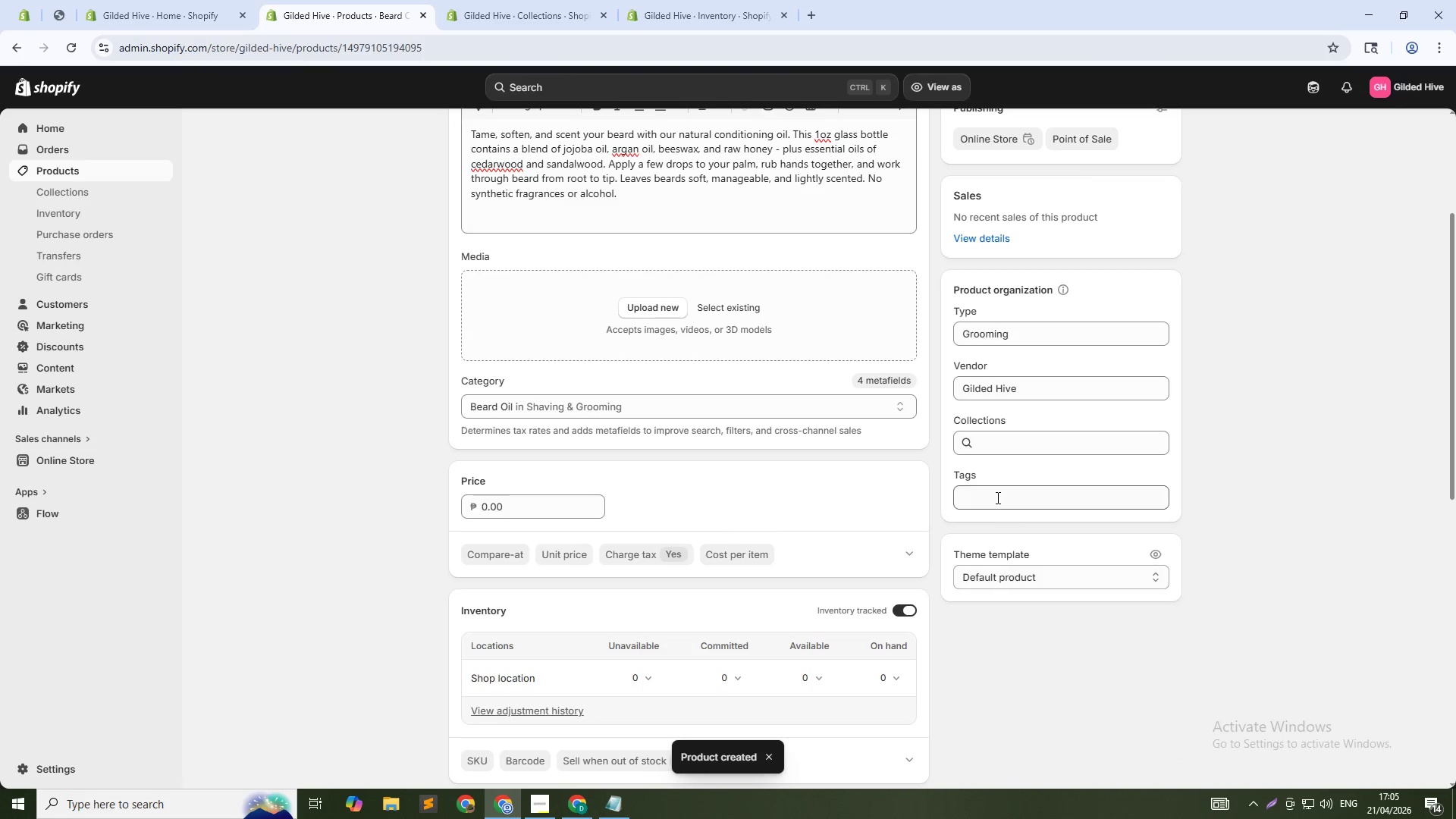 
left_click([996, 497])
 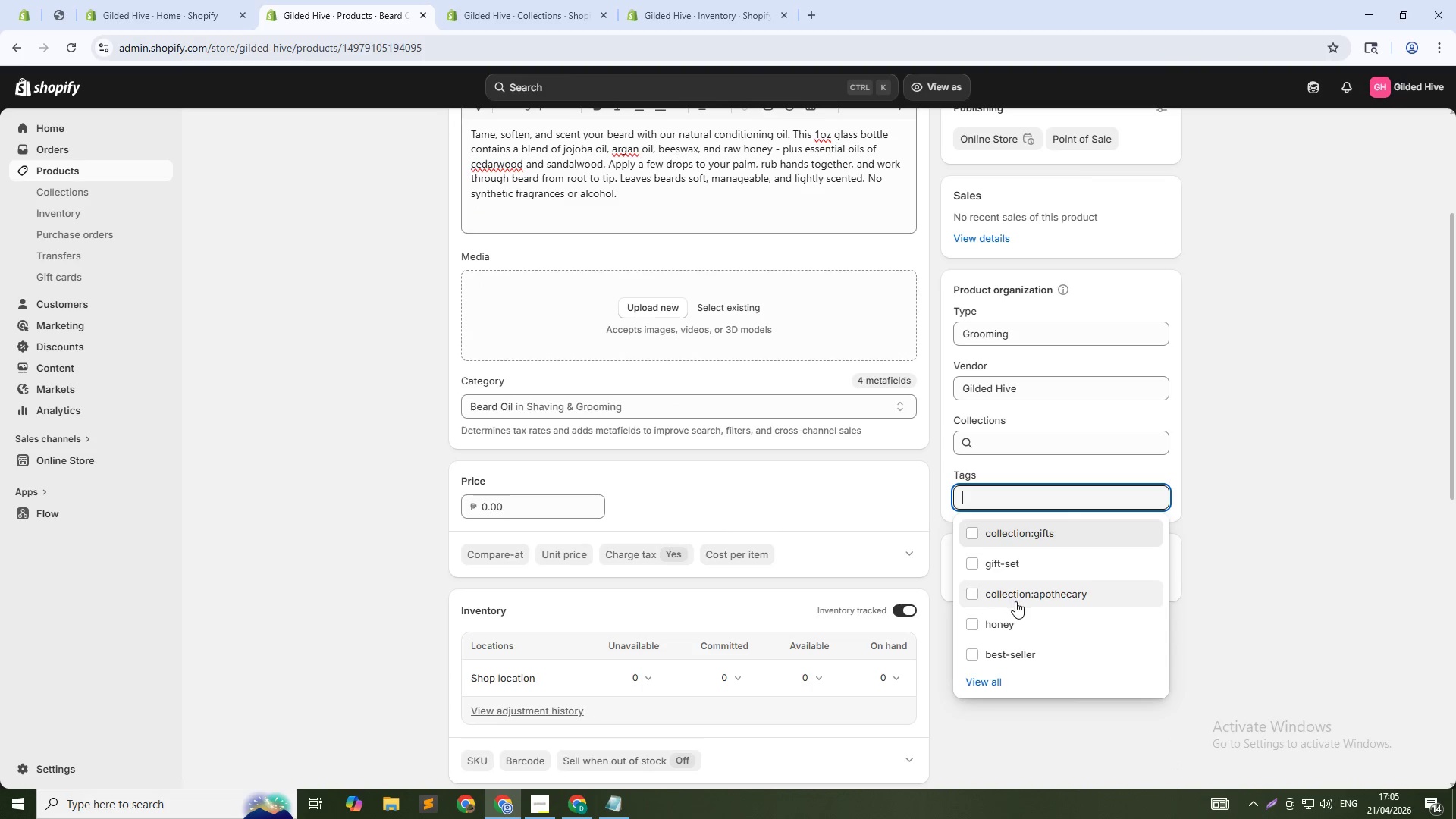 
left_click([1021, 600])
 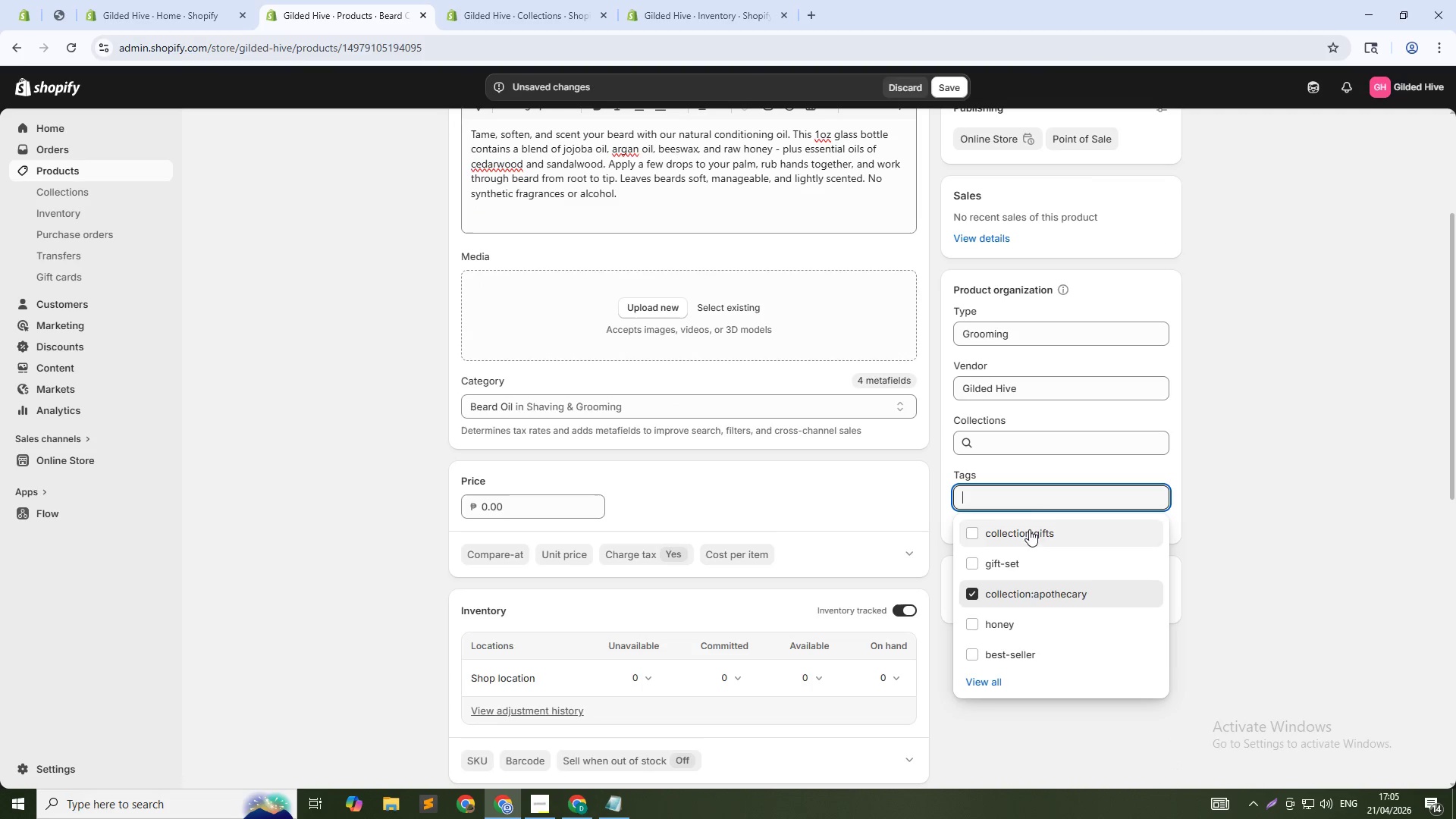 
left_click([1028, 500])
 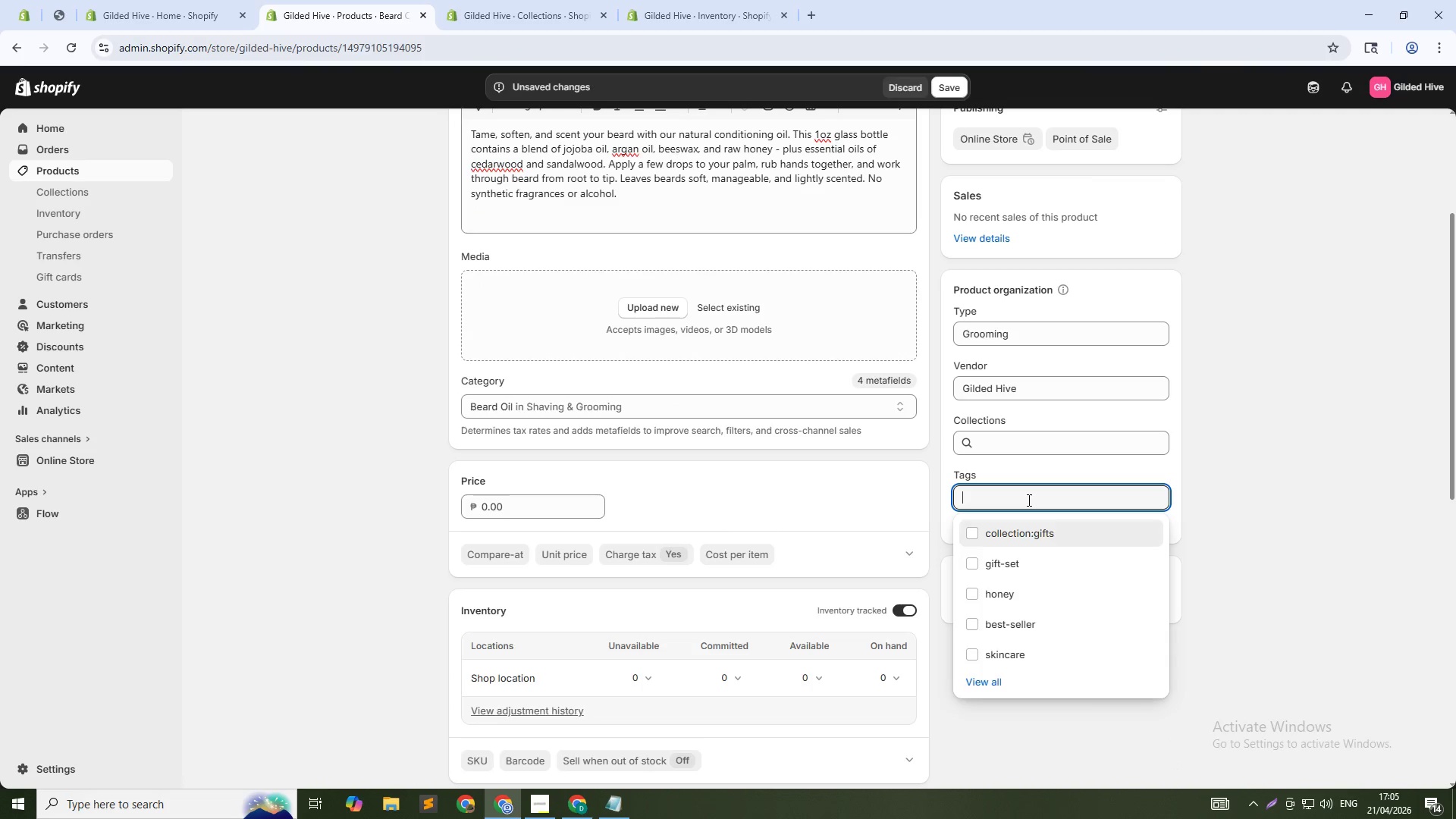 
type(beard-oil)
 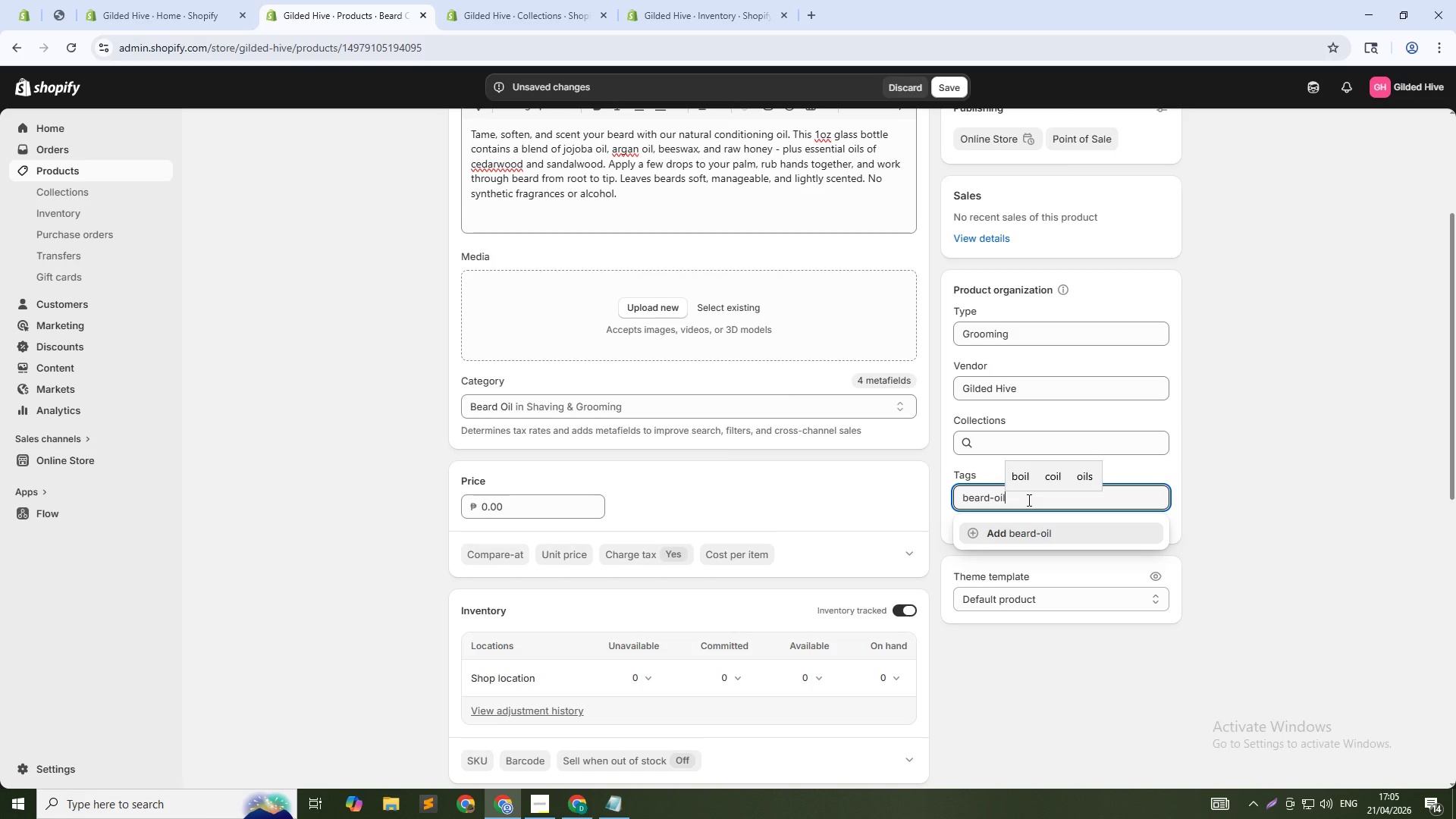 
key(Enter)
 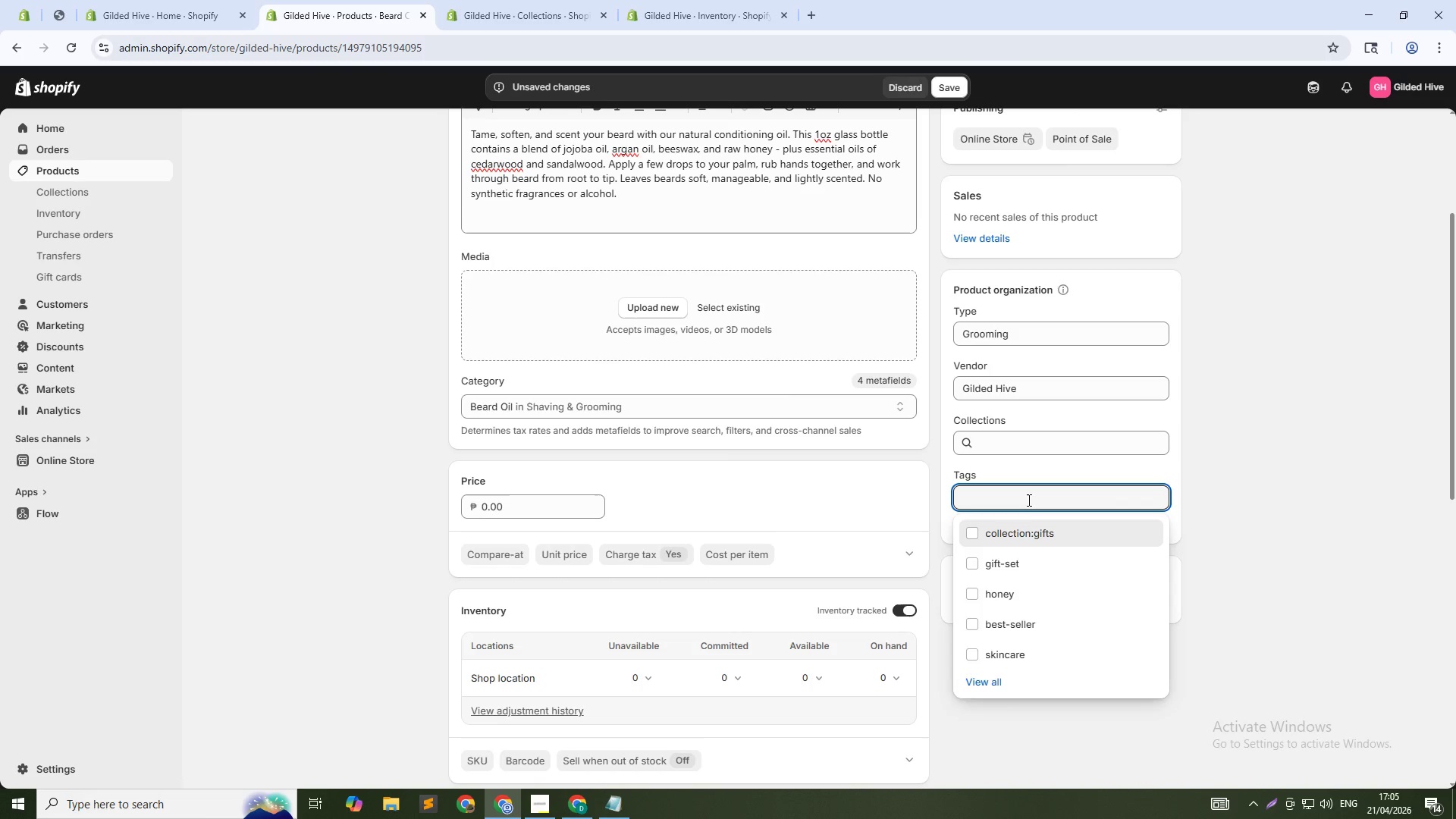 
type(grooming)
 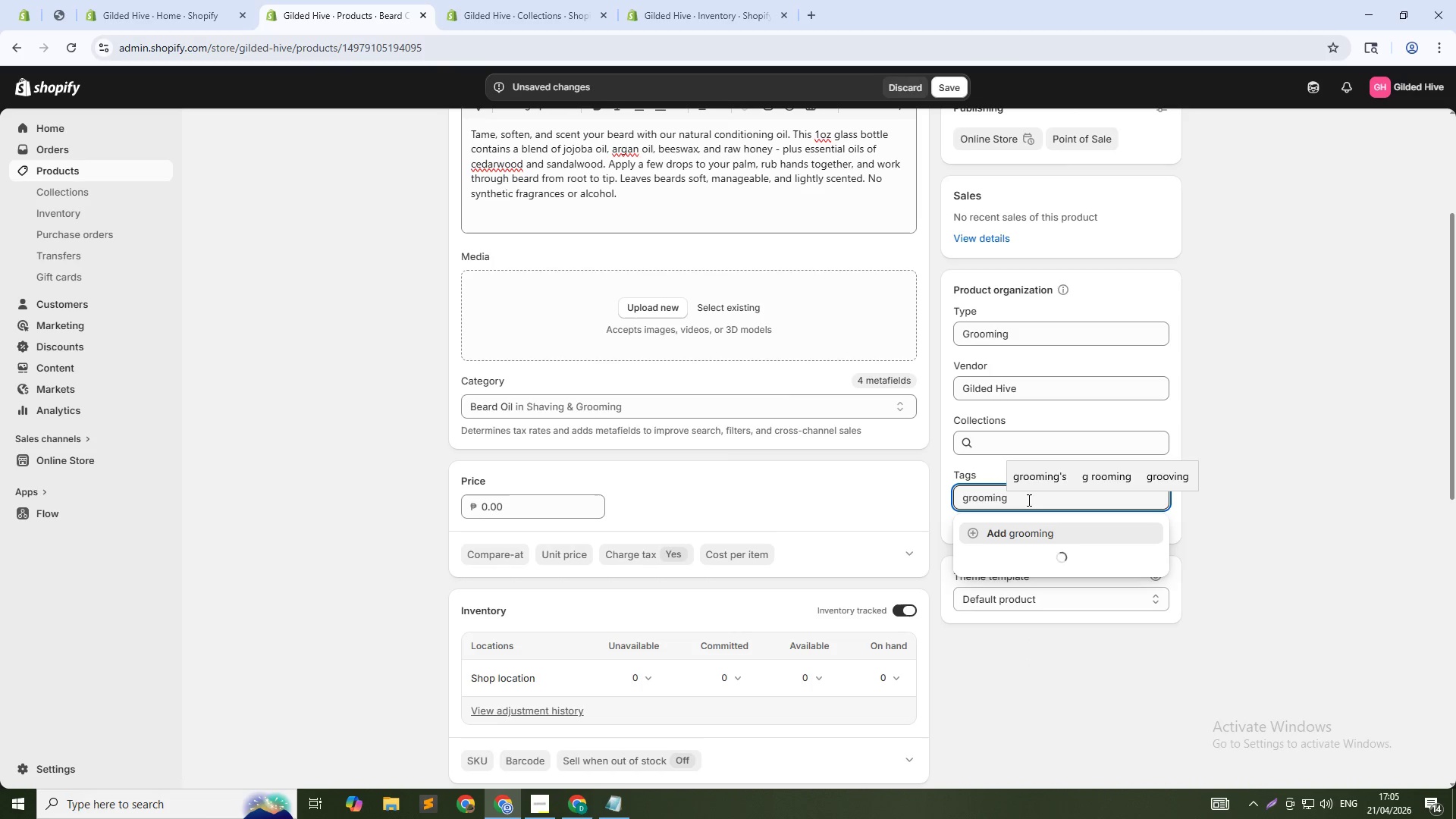 
key(Enter)
 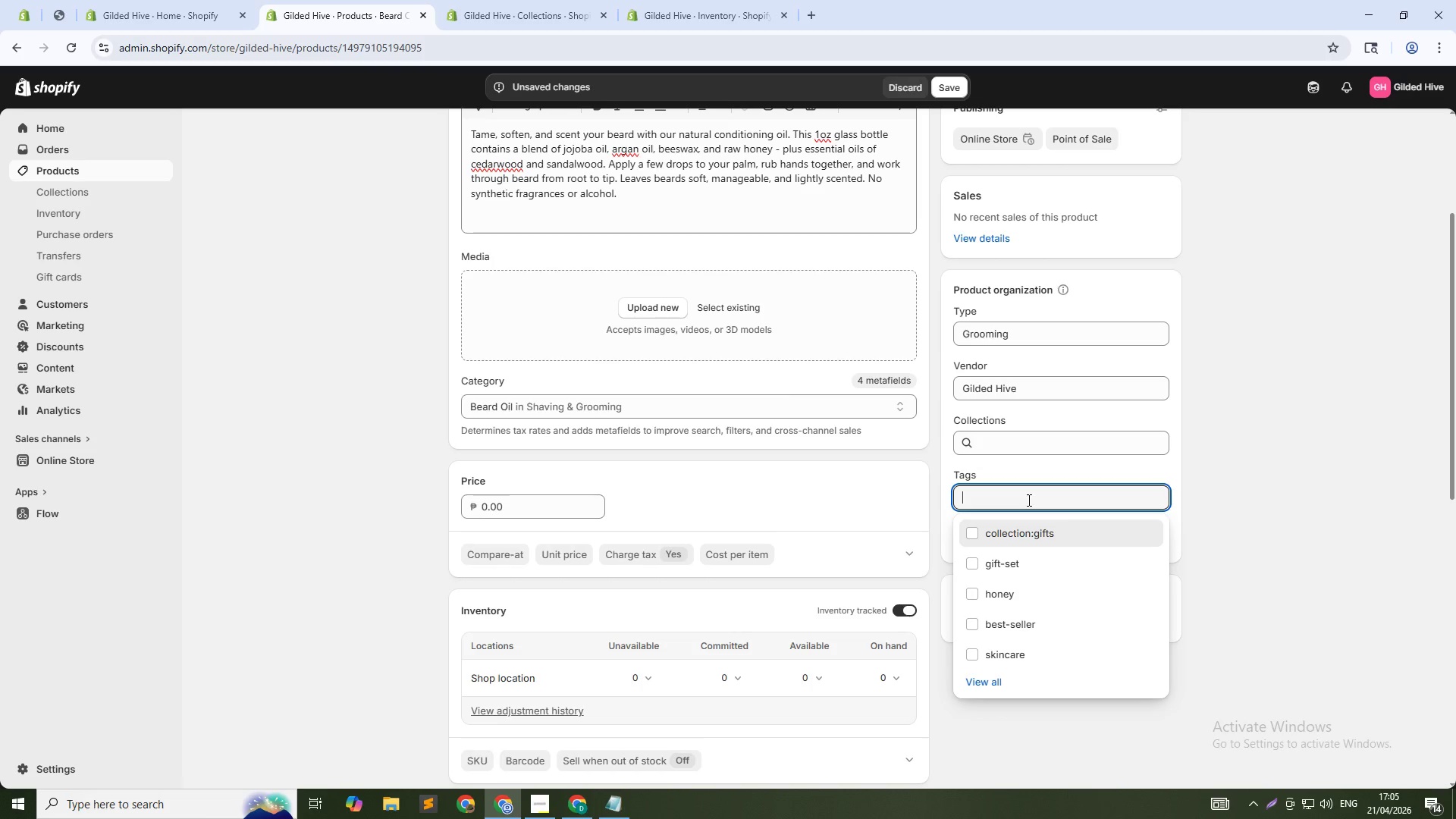 
type(be)
 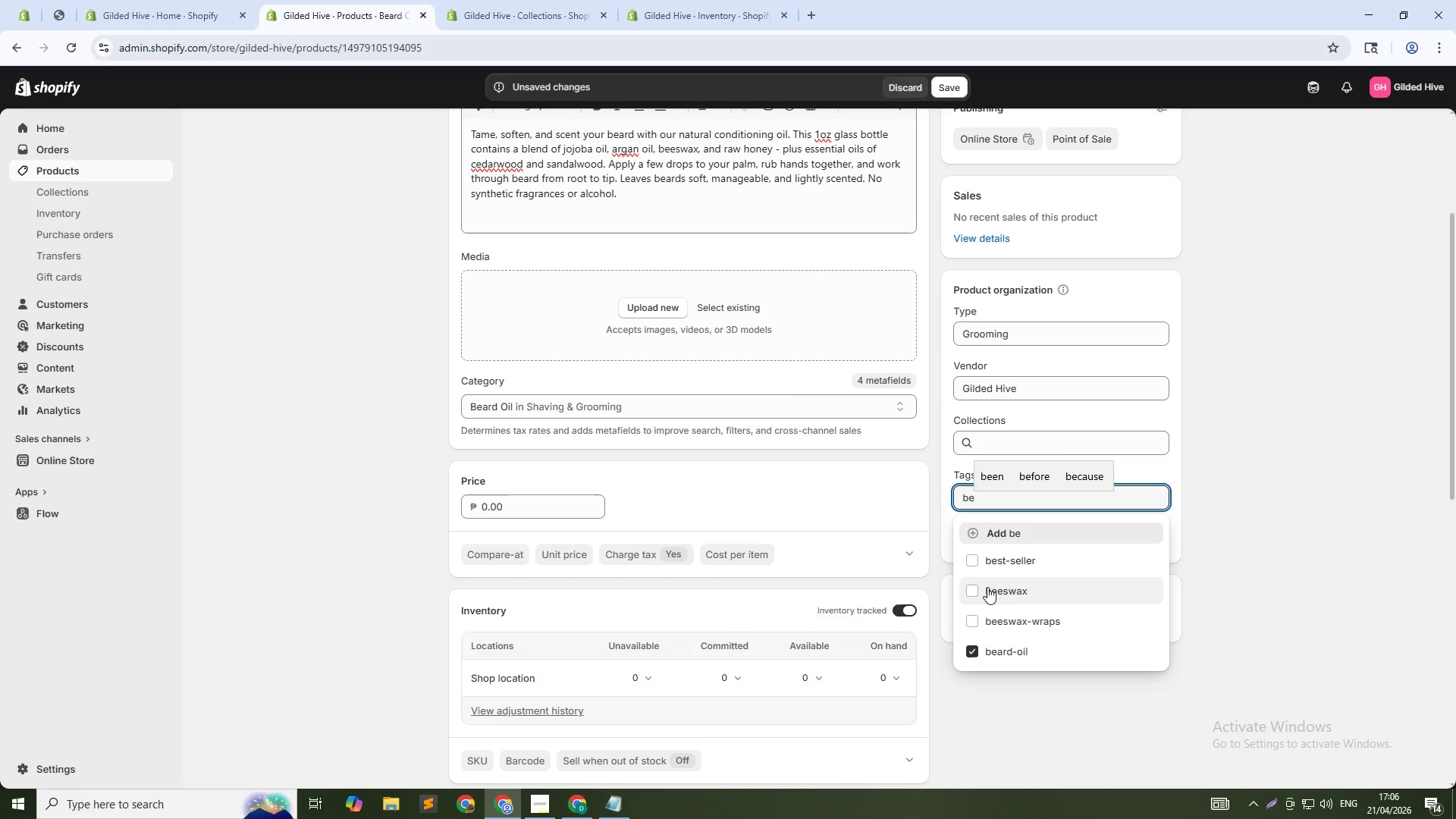 
left_click([986, 589])
 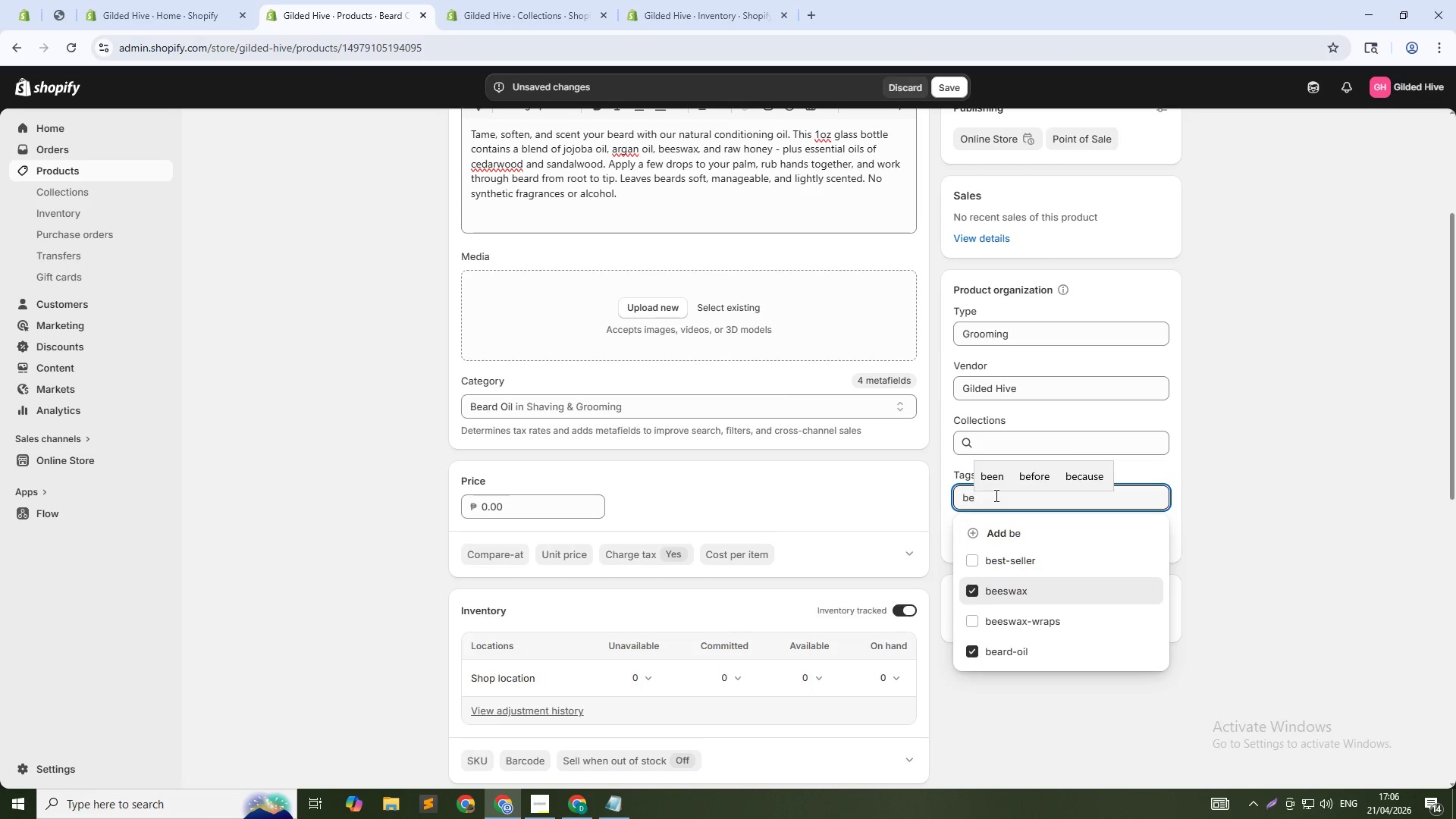 
double_click([995, 495])
 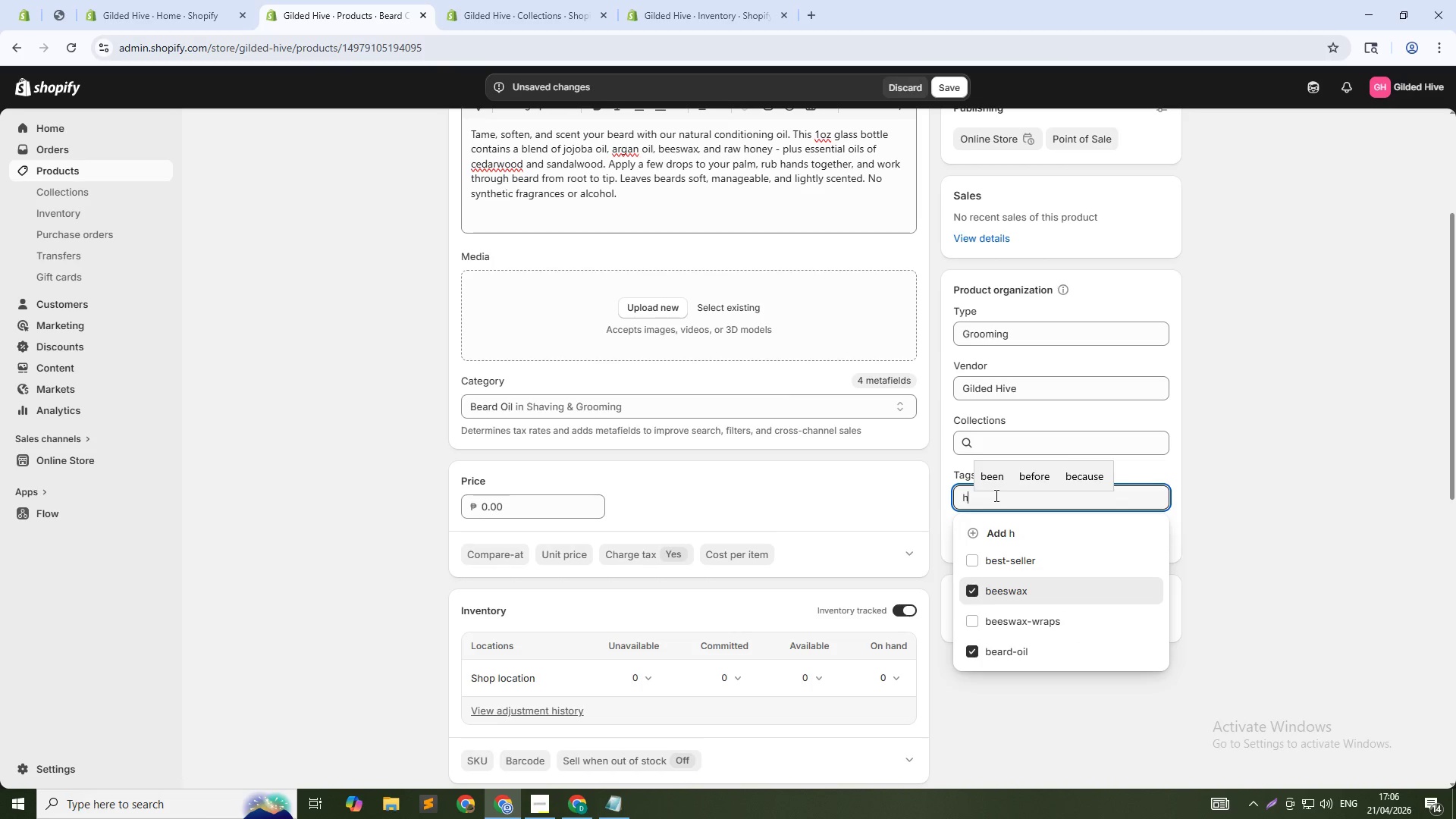 
key(H)
 